 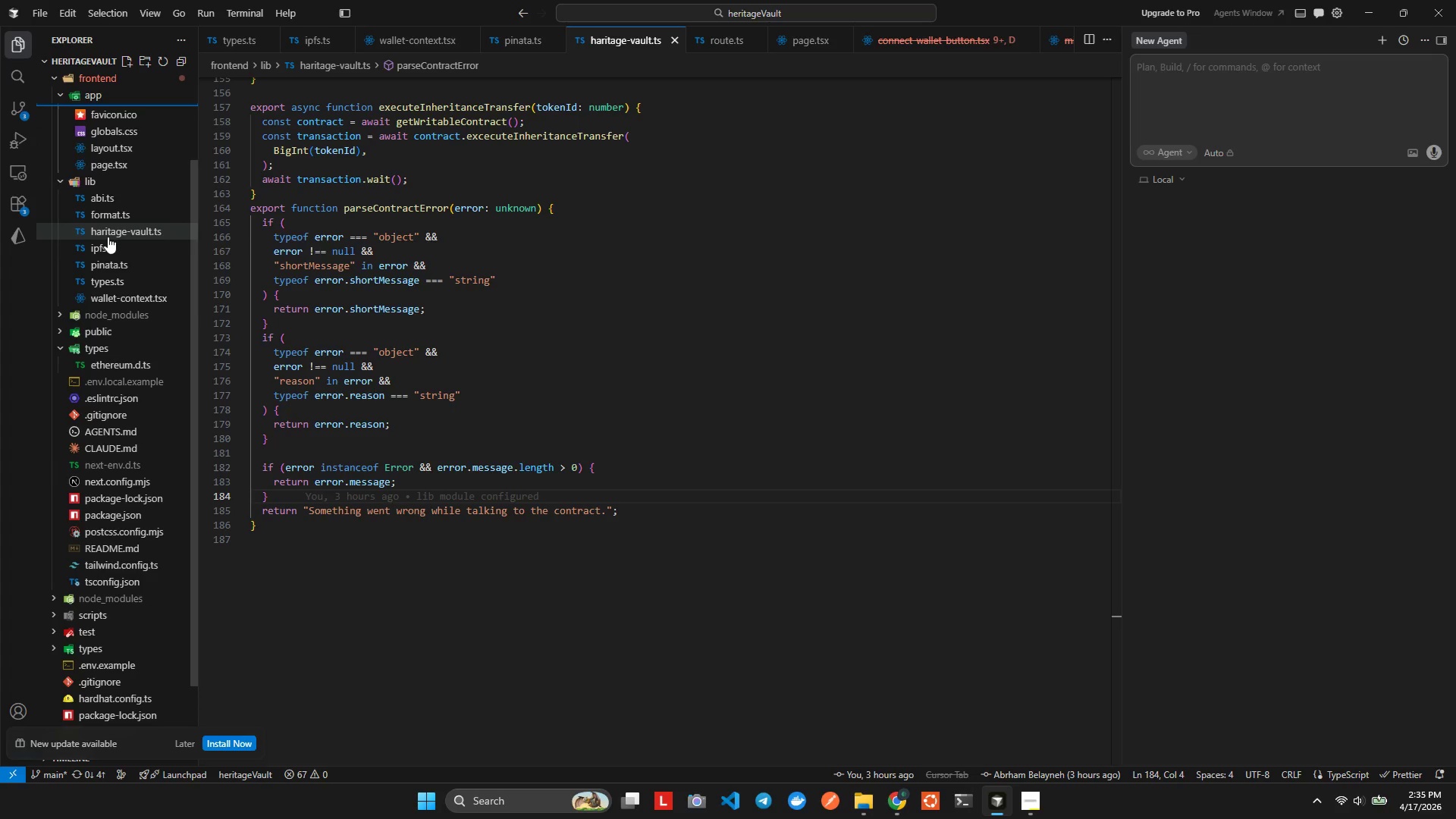 
scroll: coordinate [105, 265], scroll_direction: up, amount: 3.0
 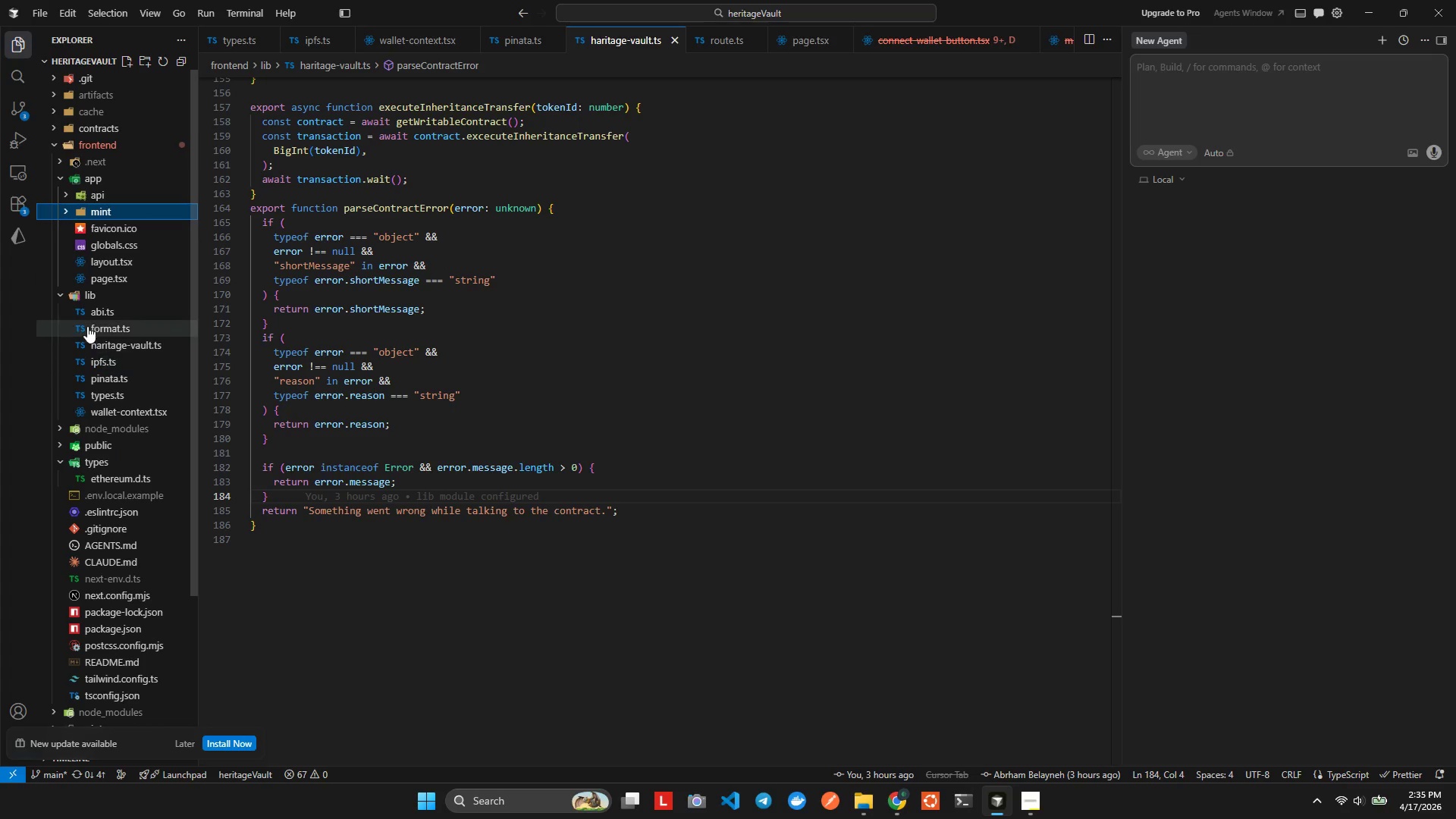 
left_click([62, 142])
 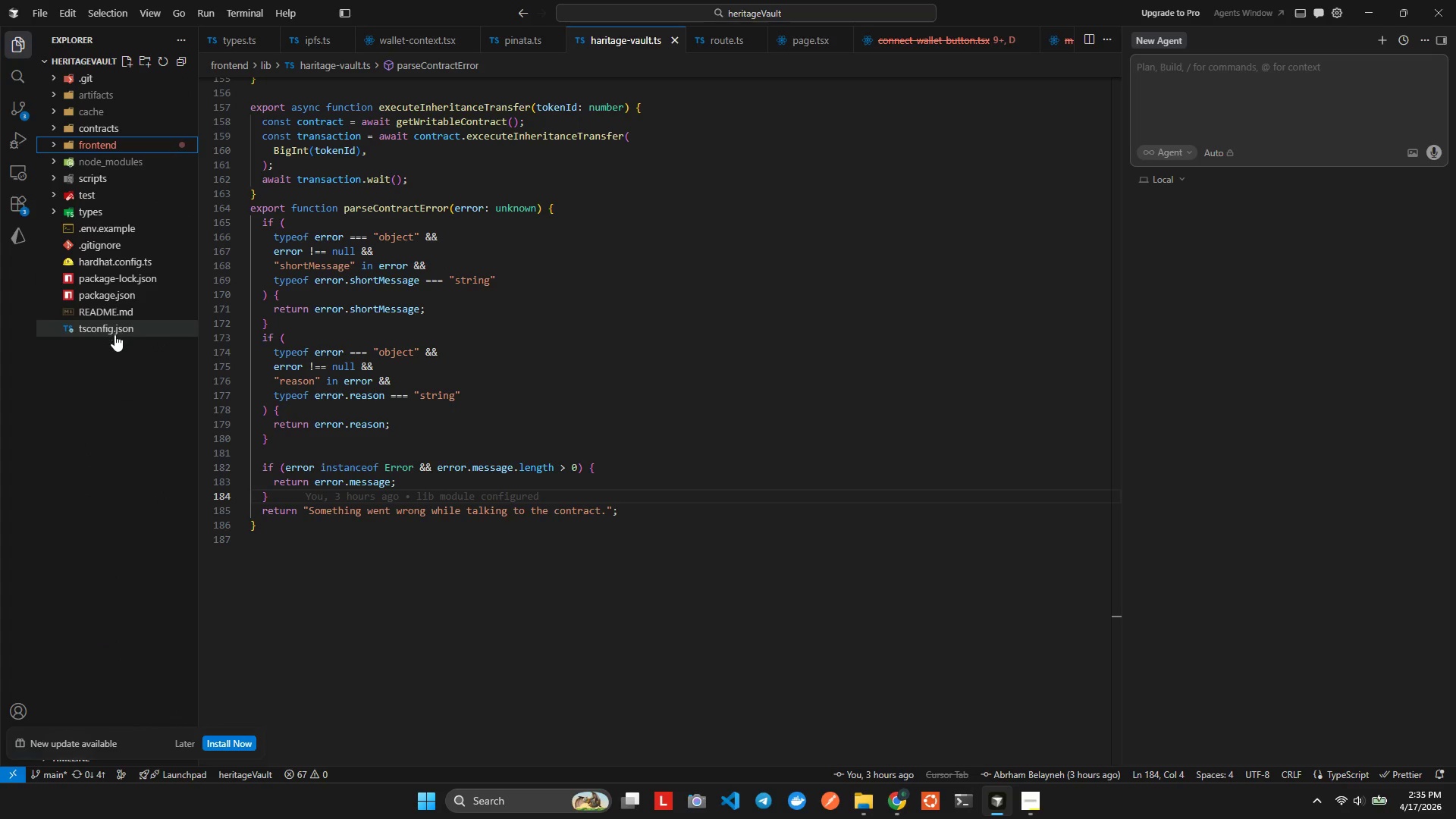 
left_click([118, 378])
 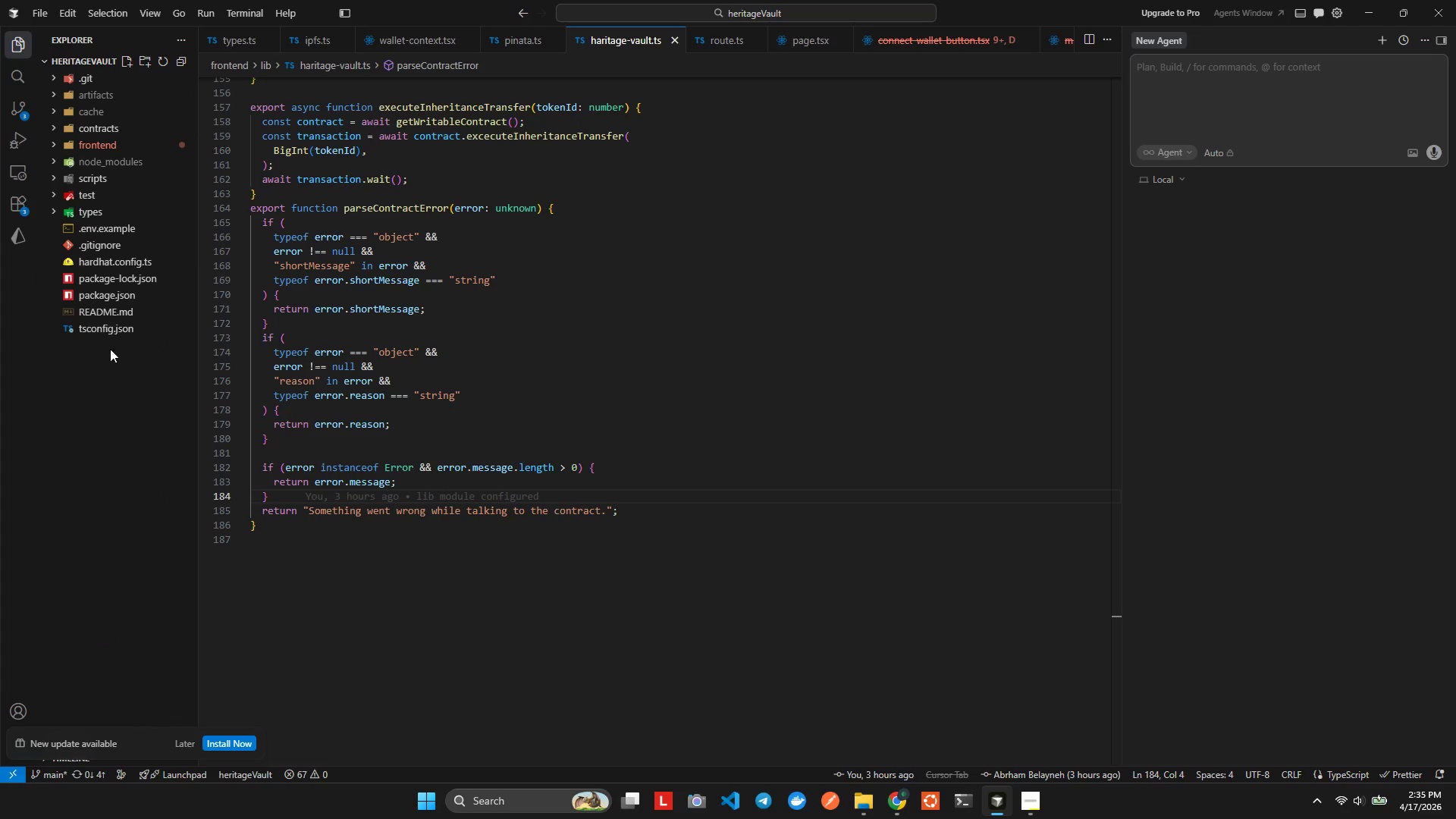 
double_click([73, 155])
 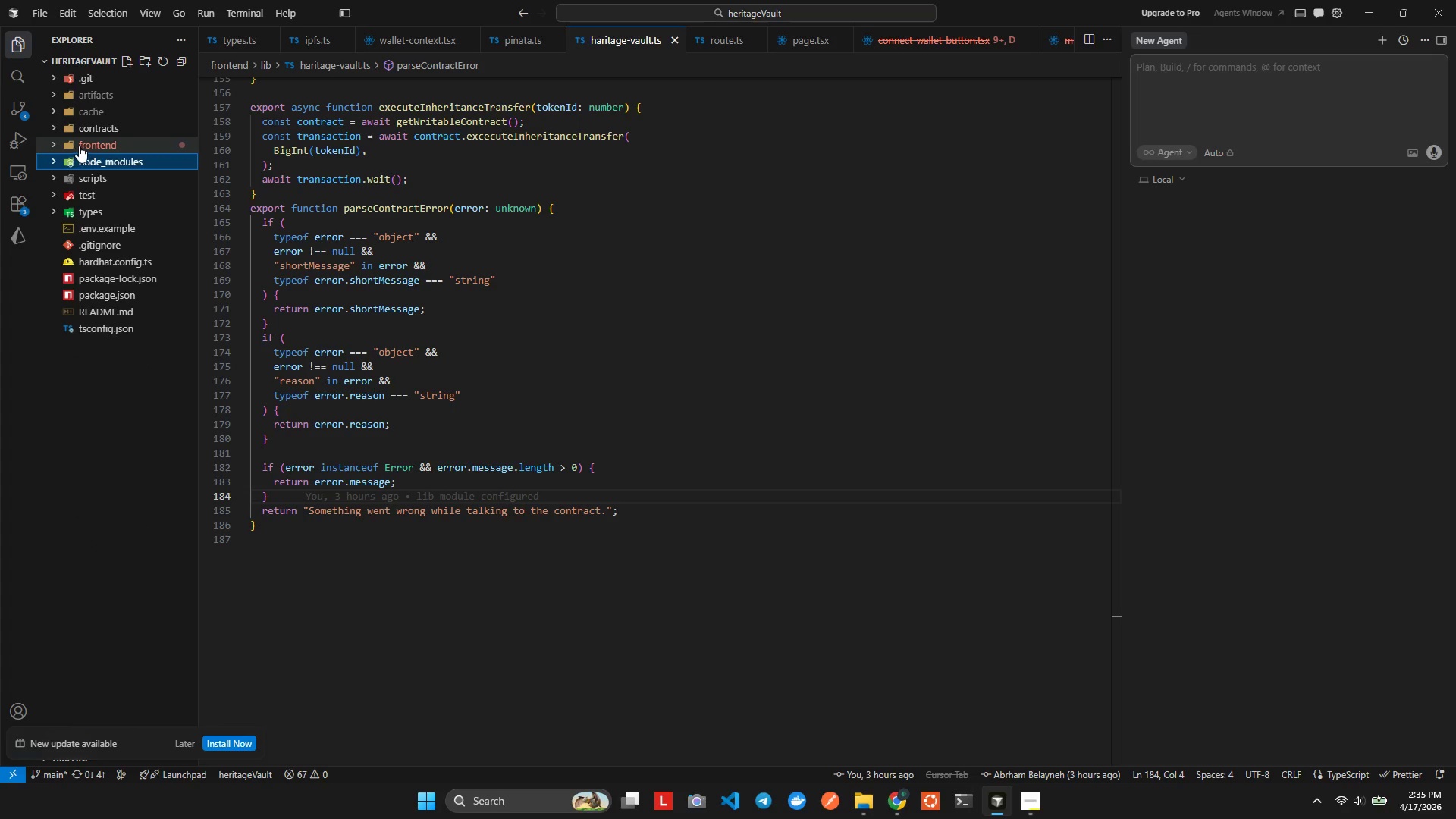 
left_click([80, 144])
 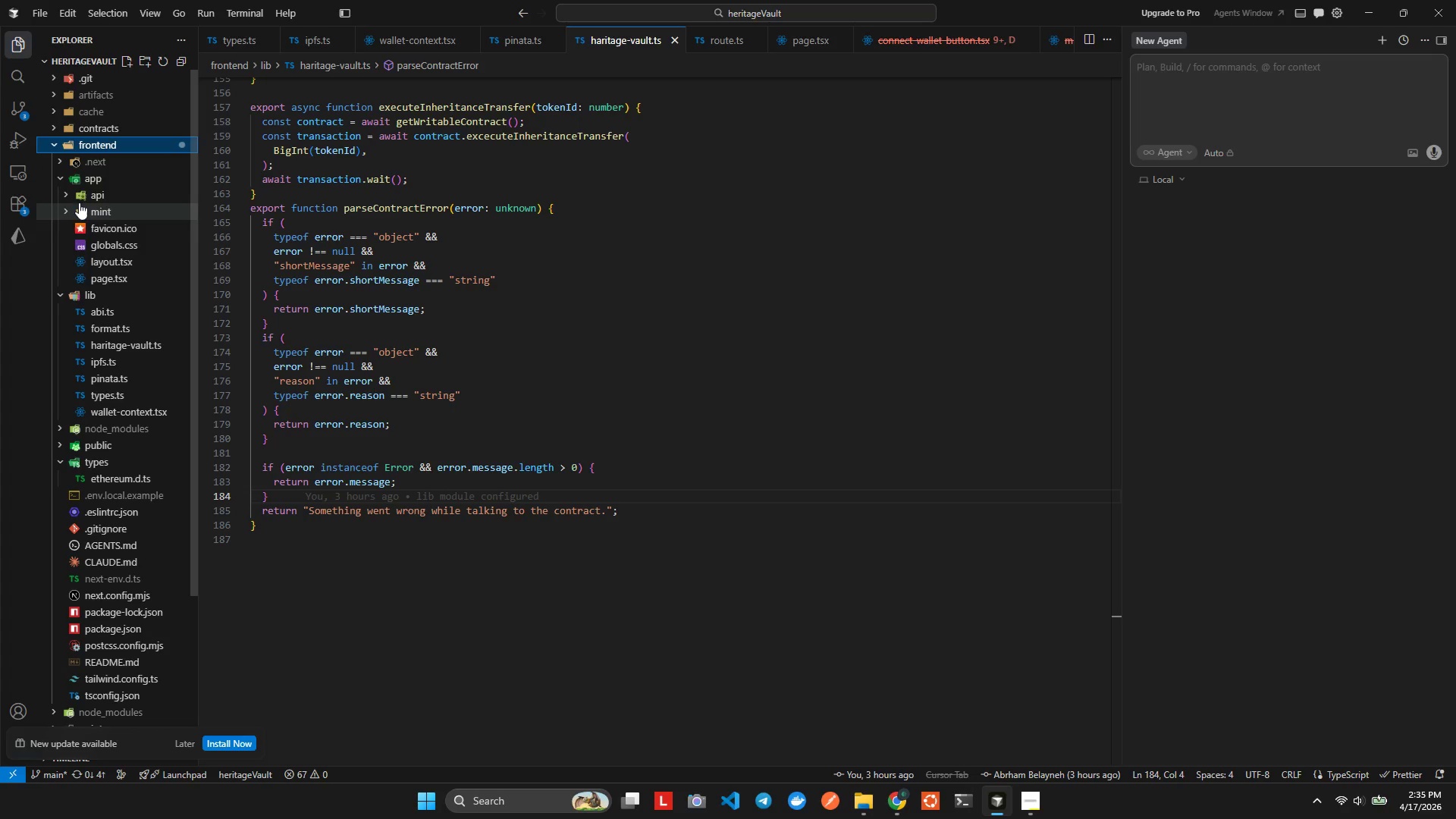 
left_click([75, 180])
 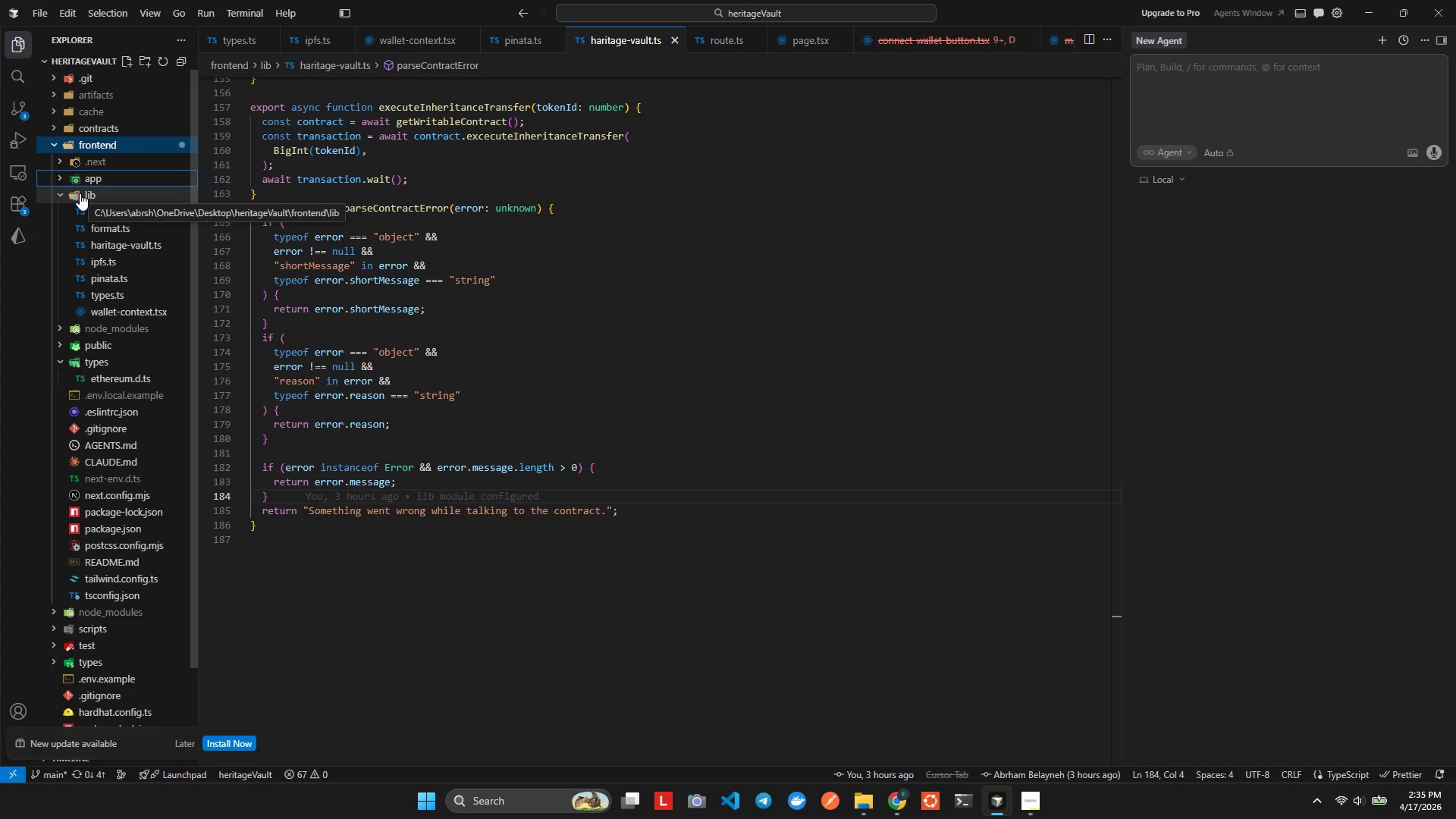 
left_click([79, 194])
 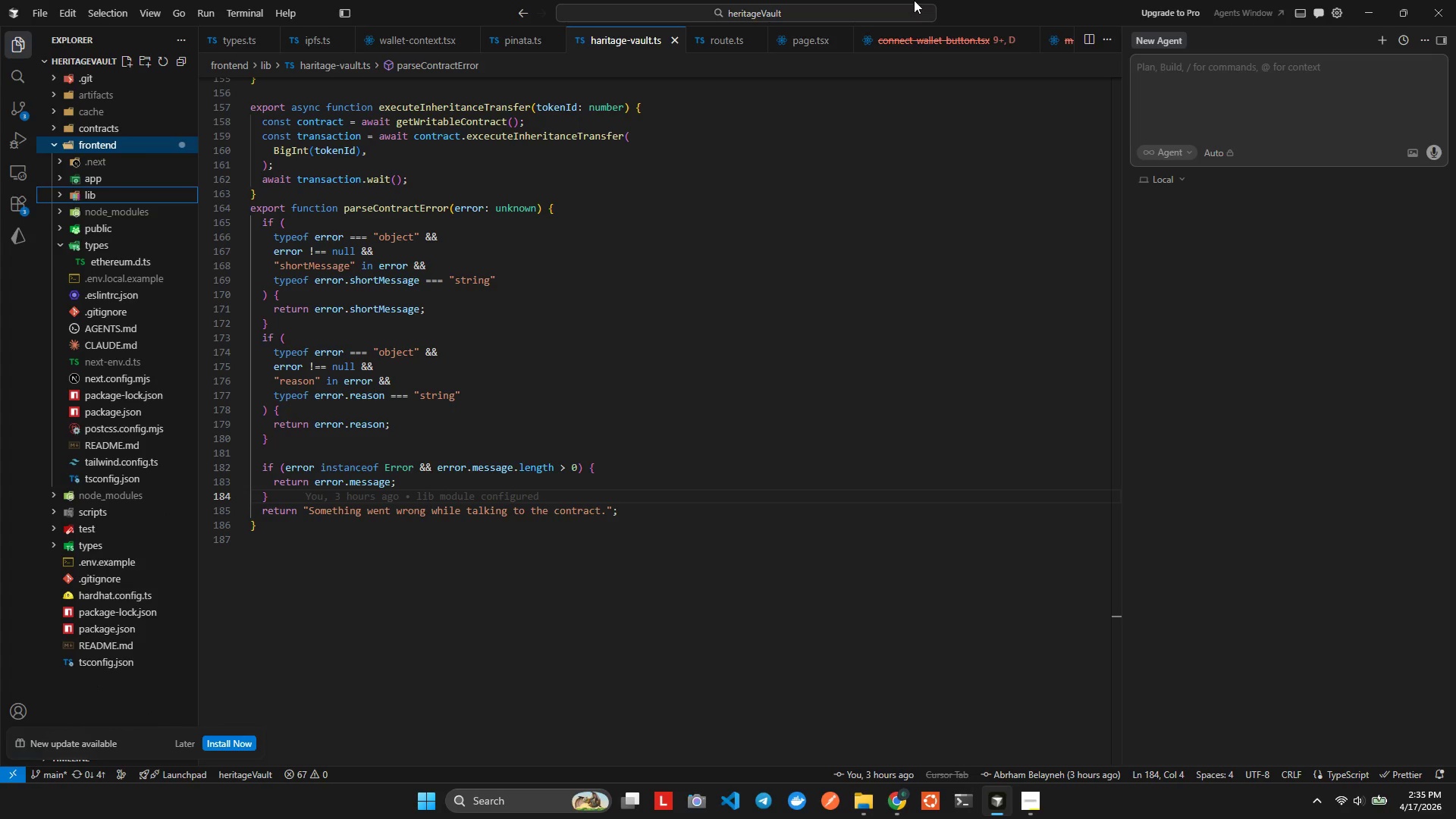 
left_click([1371, 15])
 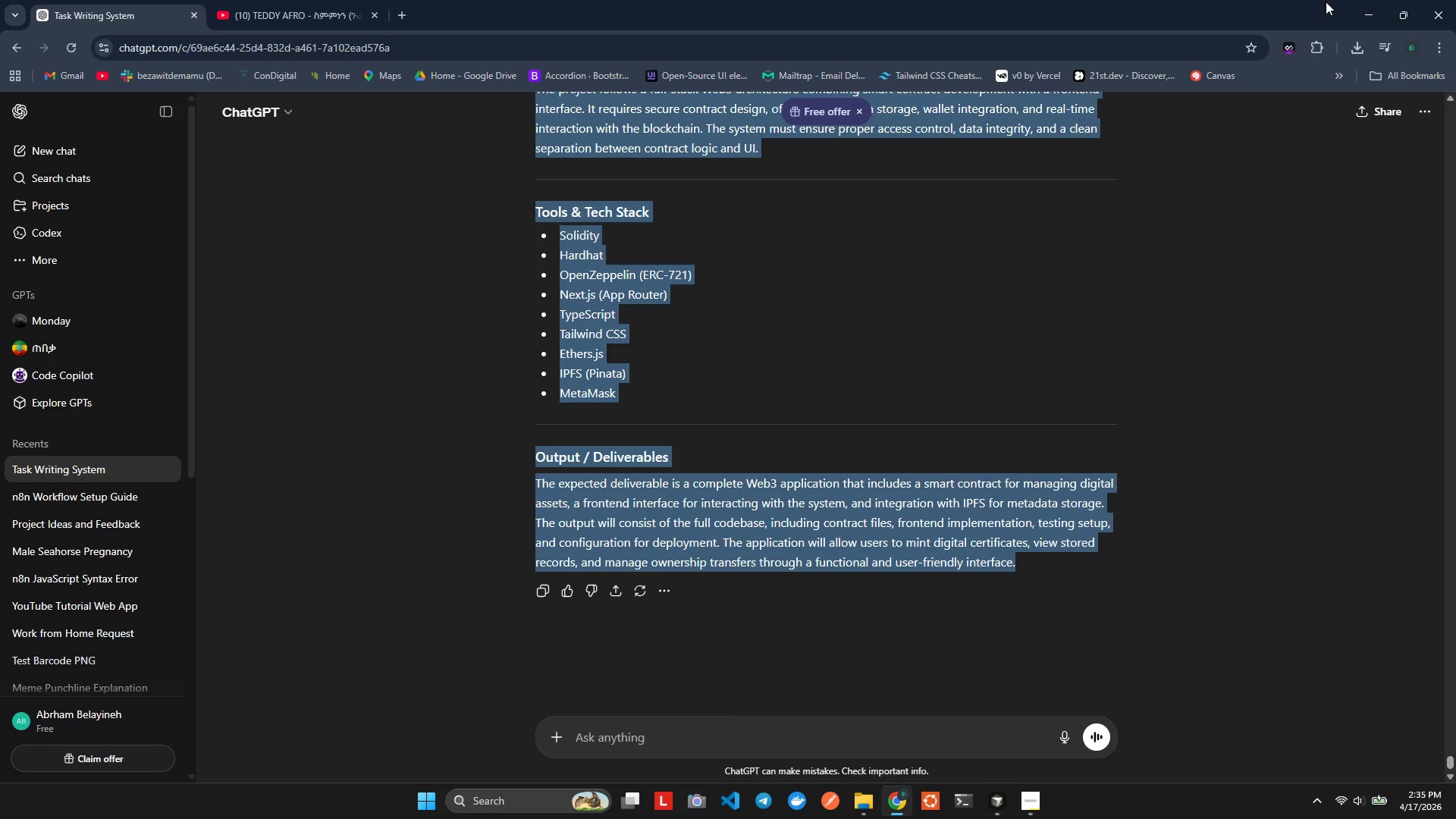 
left_click([1379, 11])
 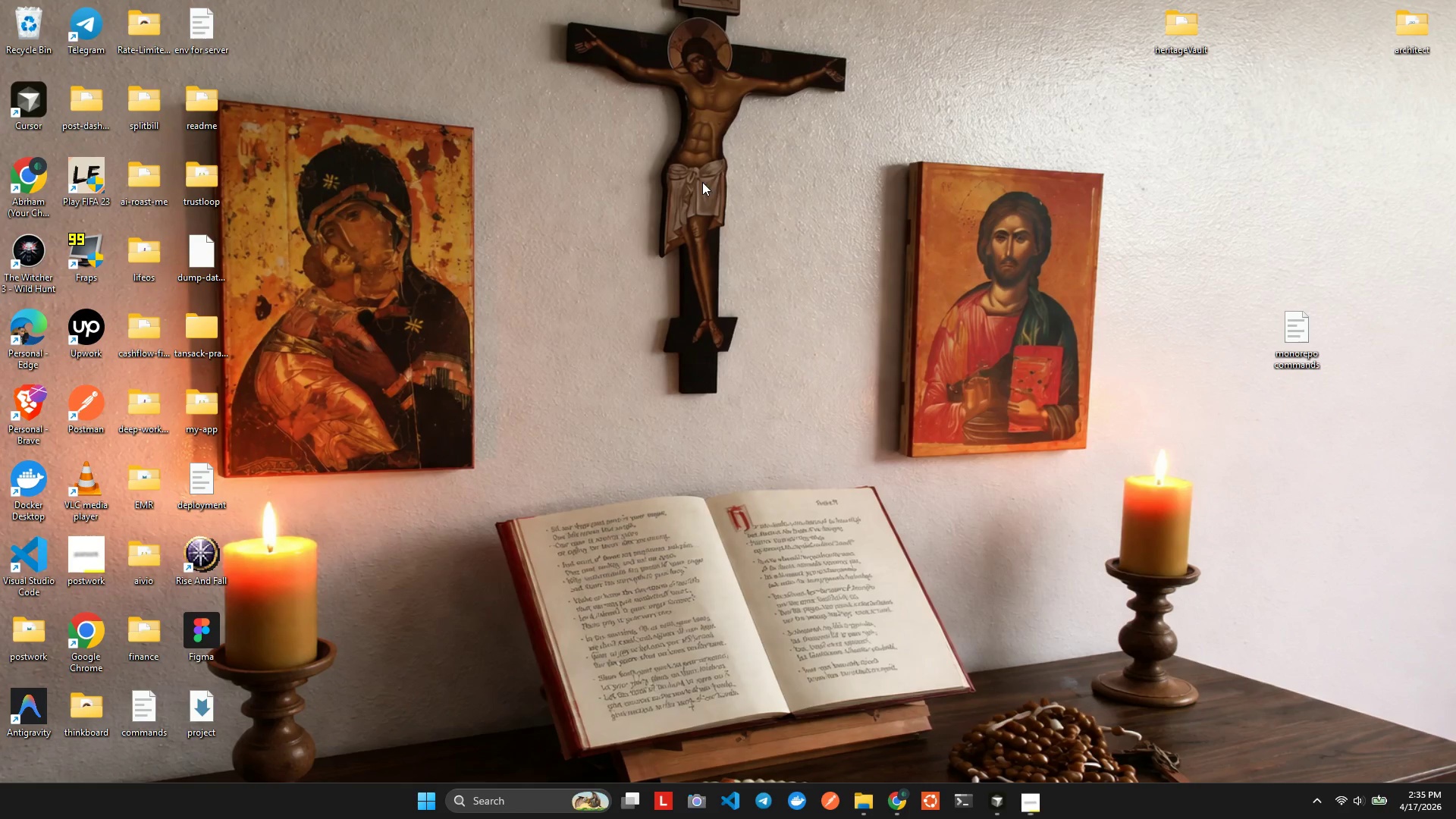 
double_click([17, 4])
 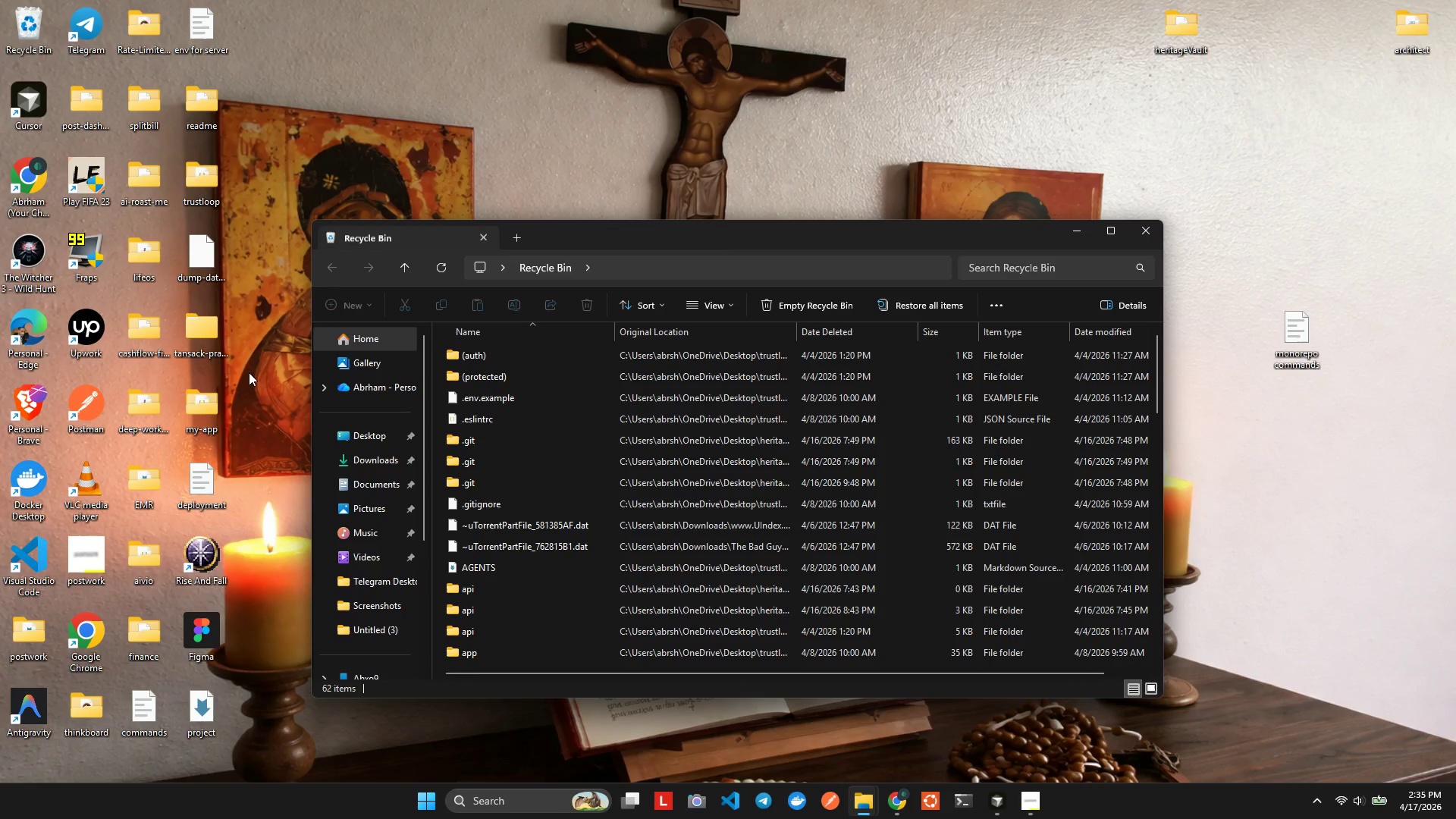 
scroll: coordinate [597, 497], scroll_direction: down, amount: 6.0
 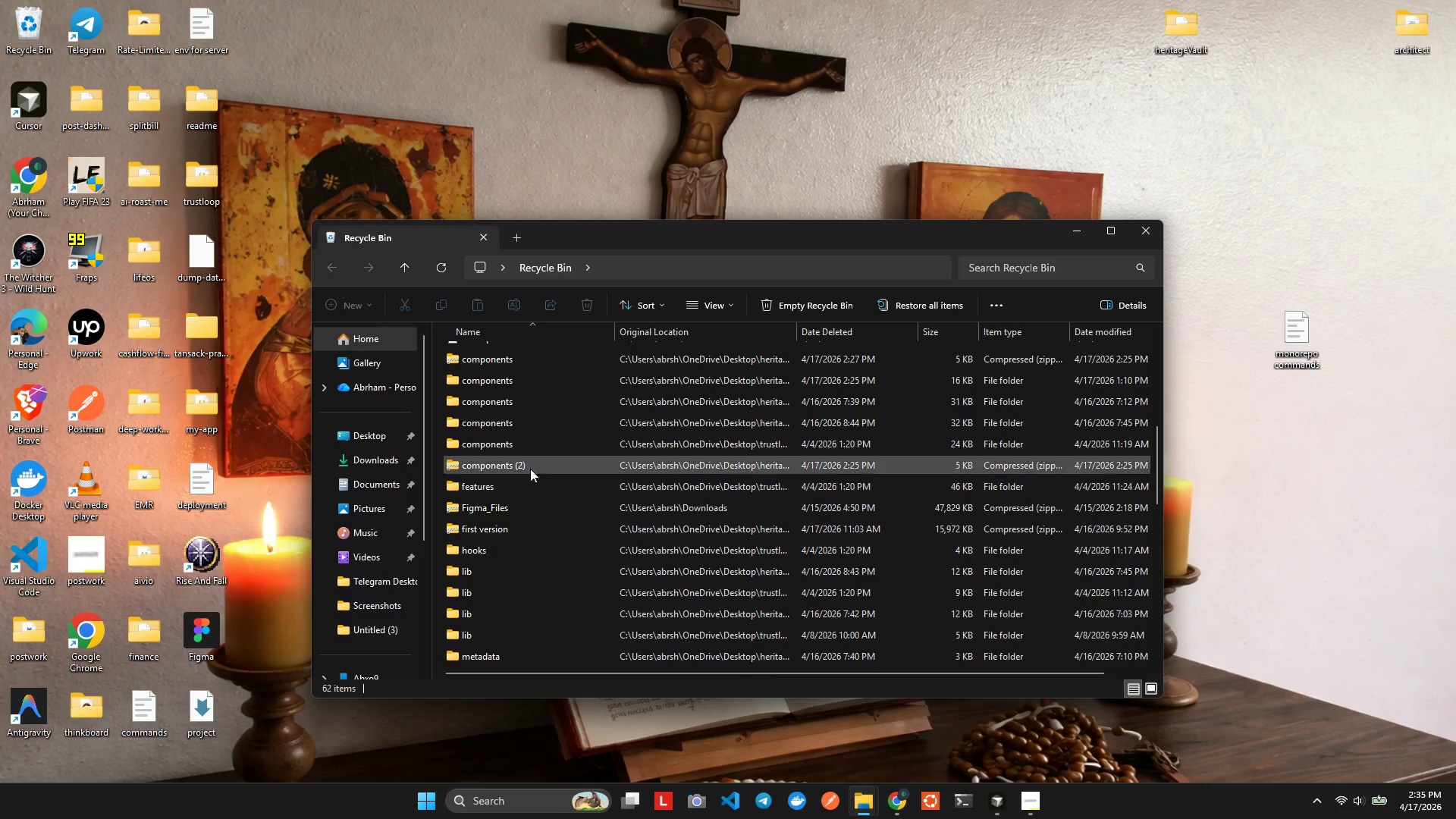 
left_click([517, 441])
 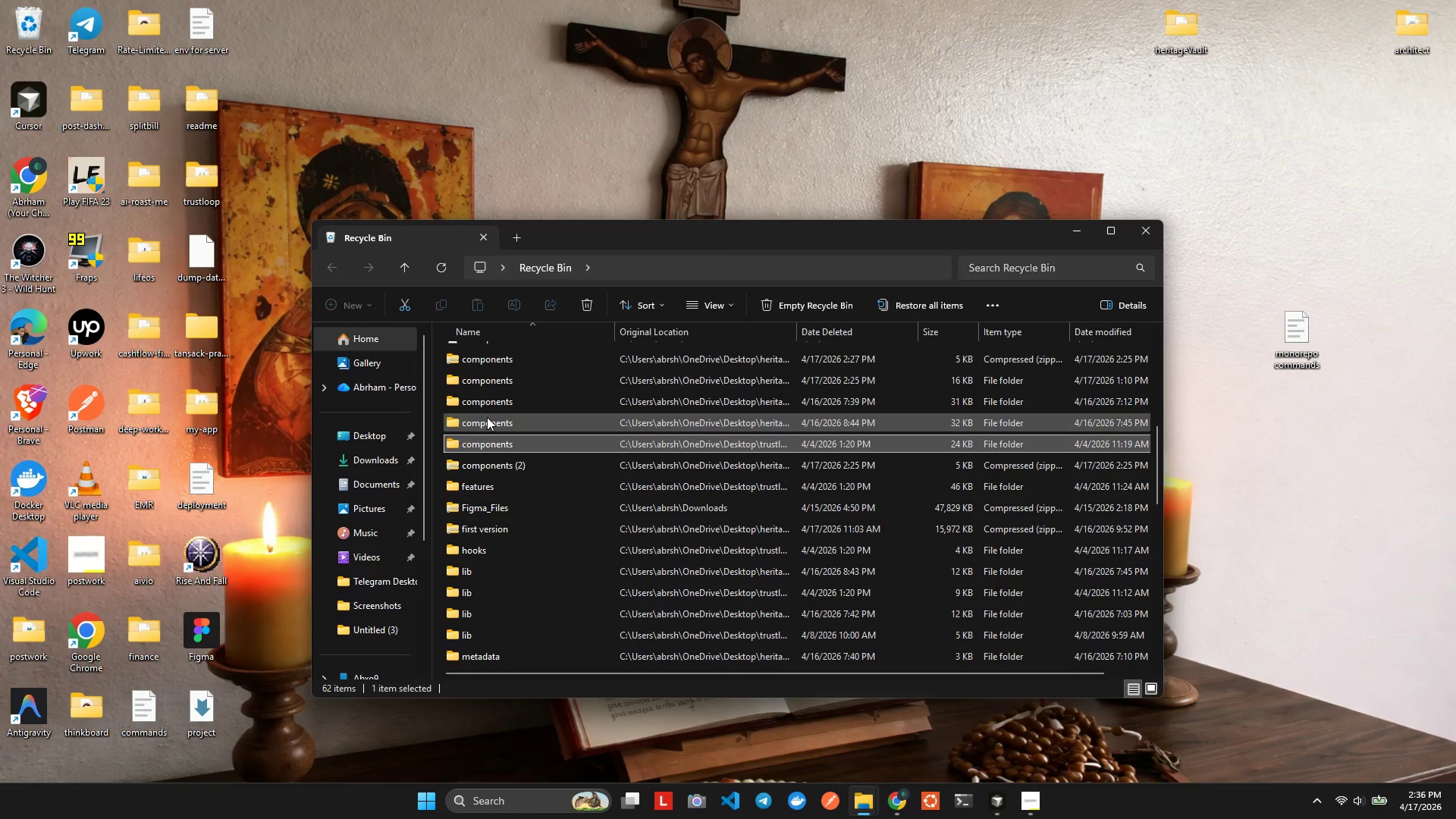 
mouse_move([507, 389])
 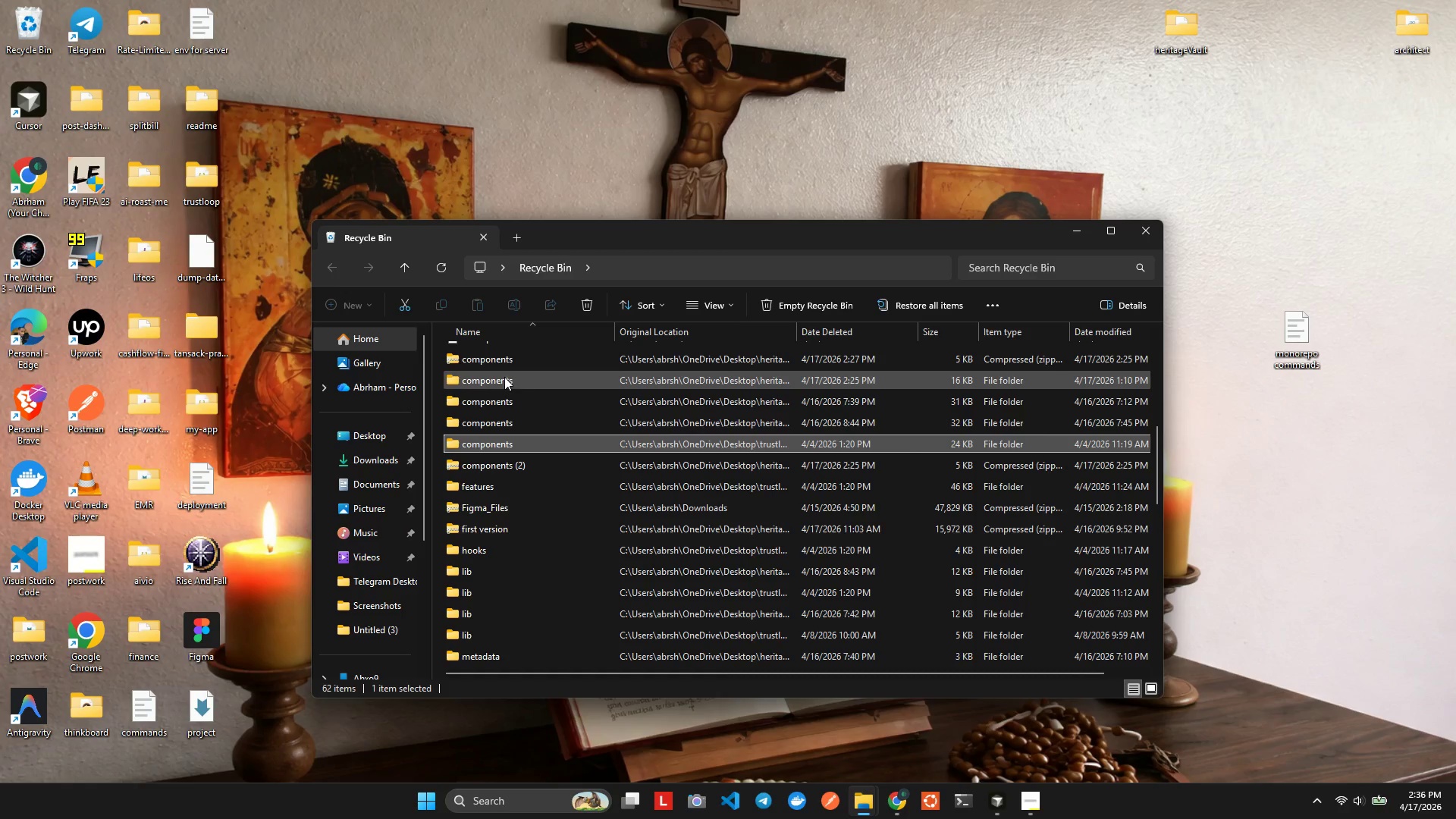 
scroll: coordinate [504, 377], scroll_direction: up, amount: 1.0
 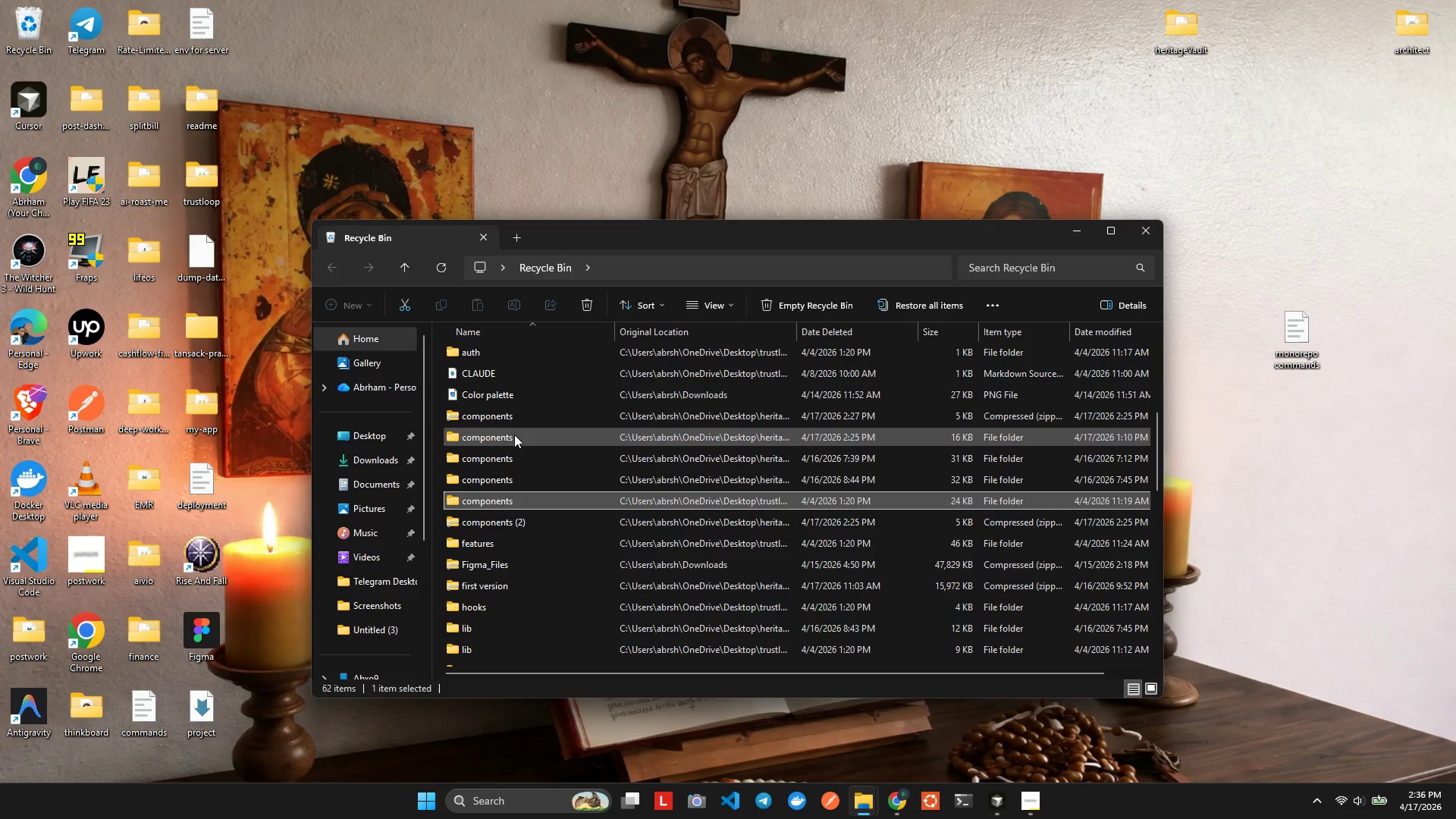 
left_click([515, 440])
 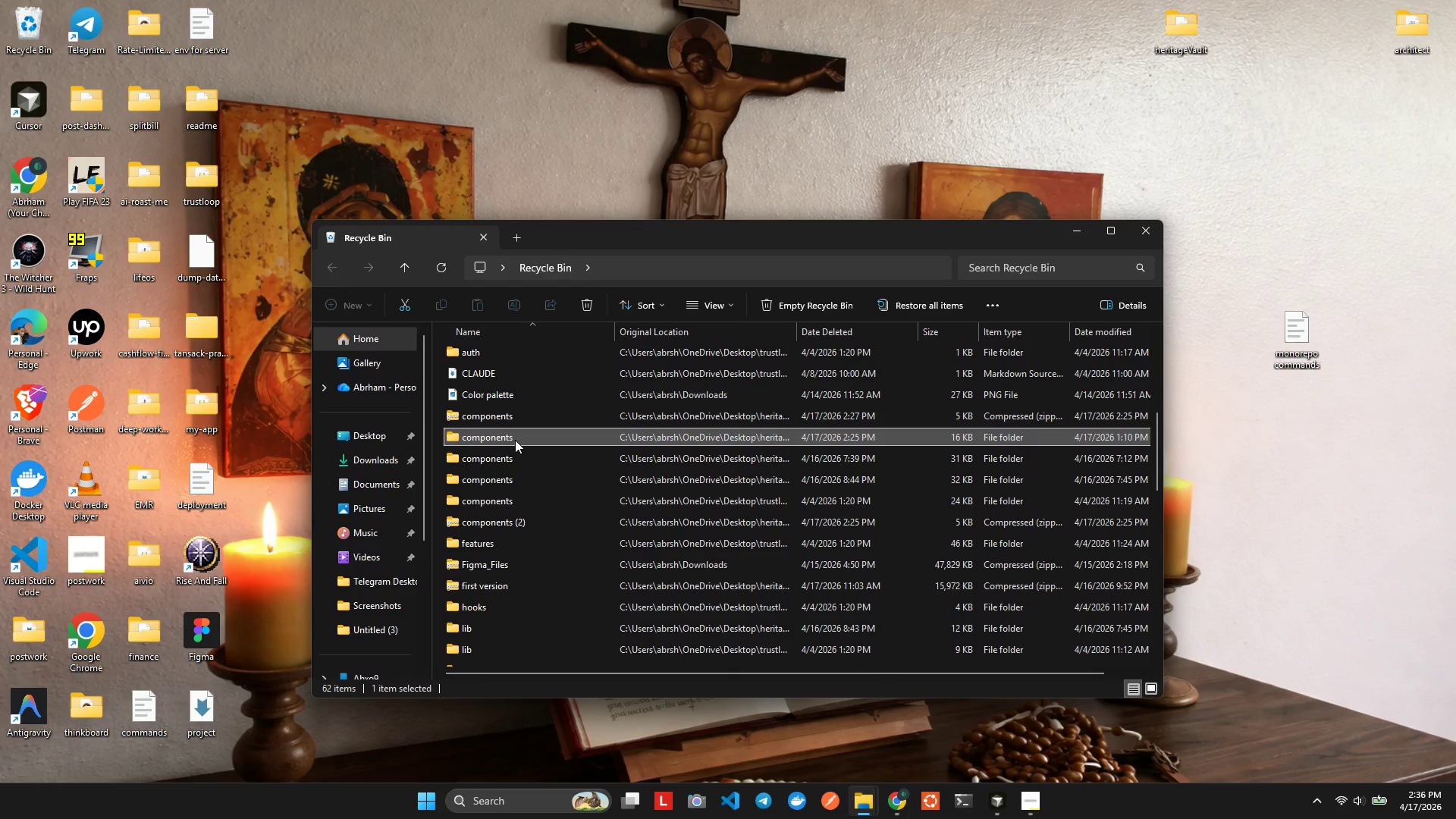 
wait(8.81)
 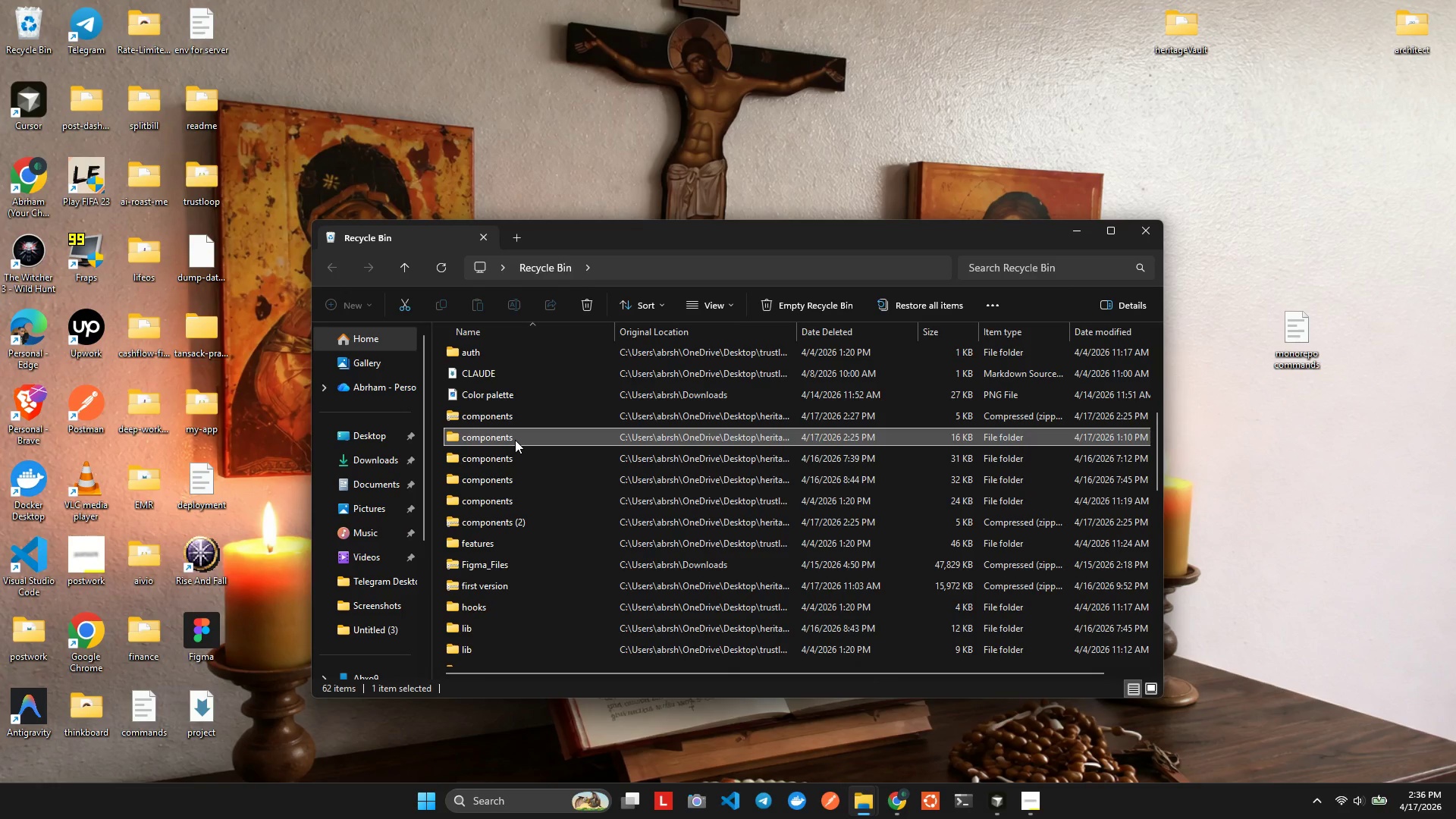 
left_click([517, 424])
 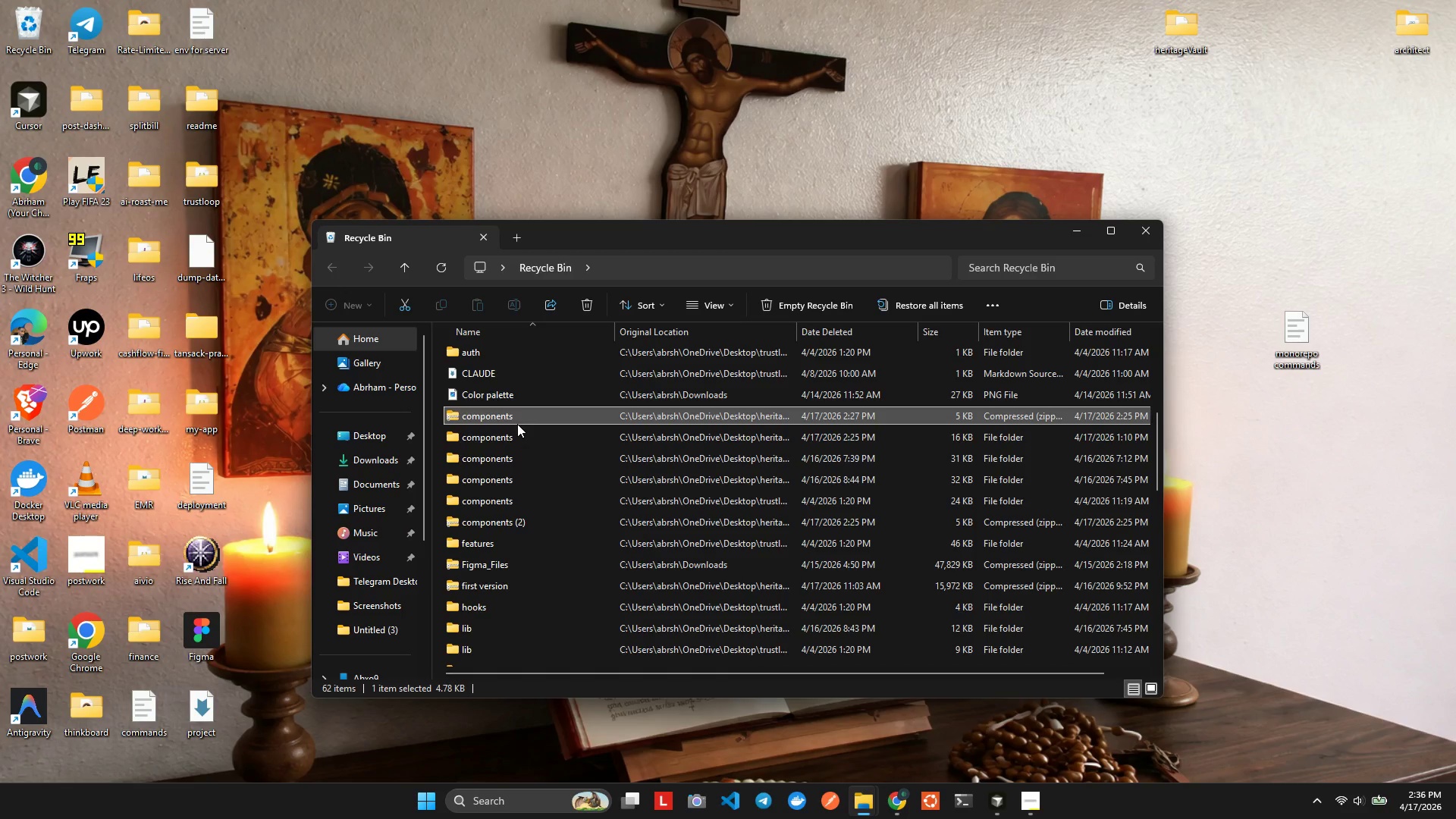 
double_click([517, 424])
 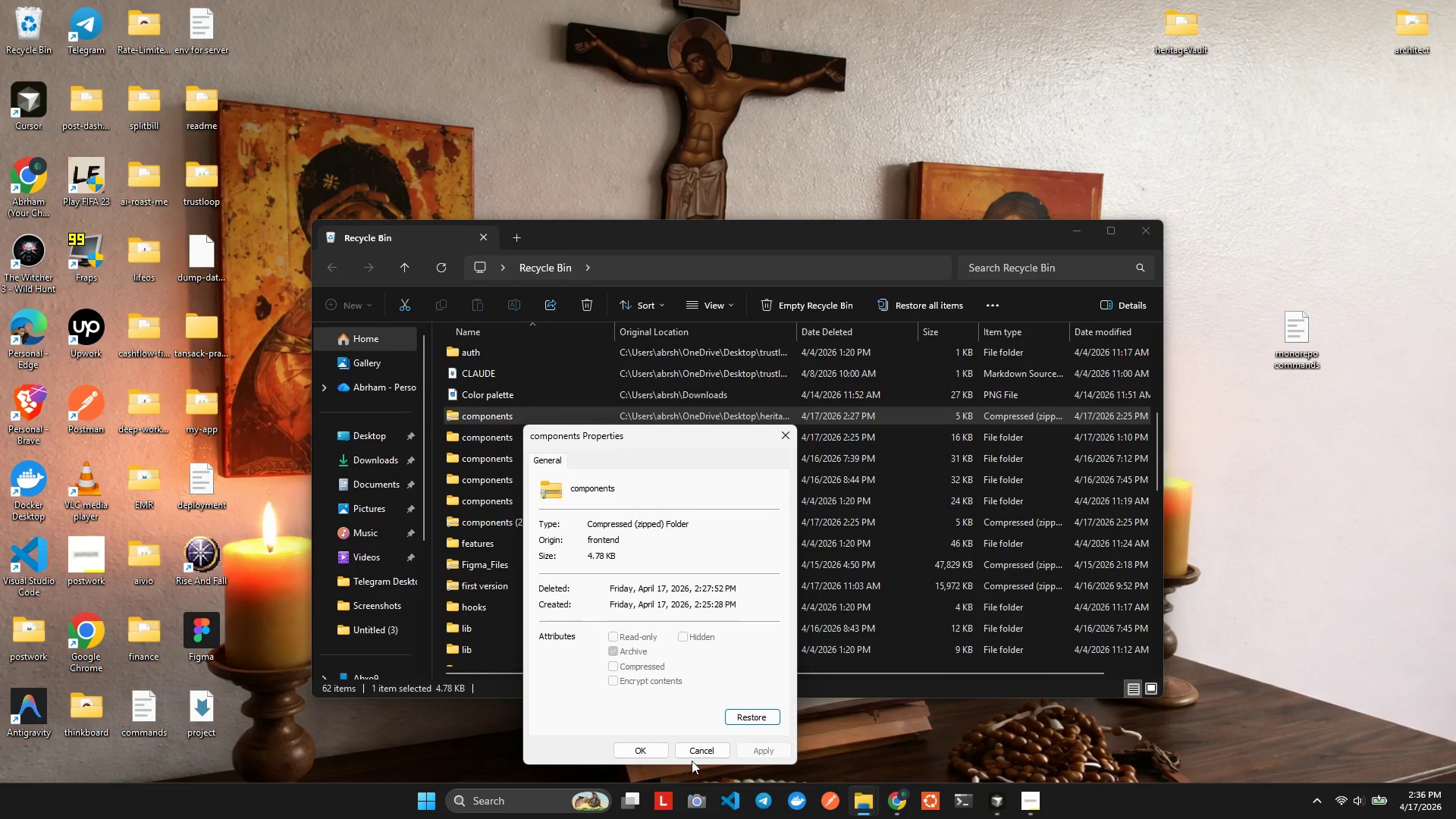 
left_click([733, 711])
 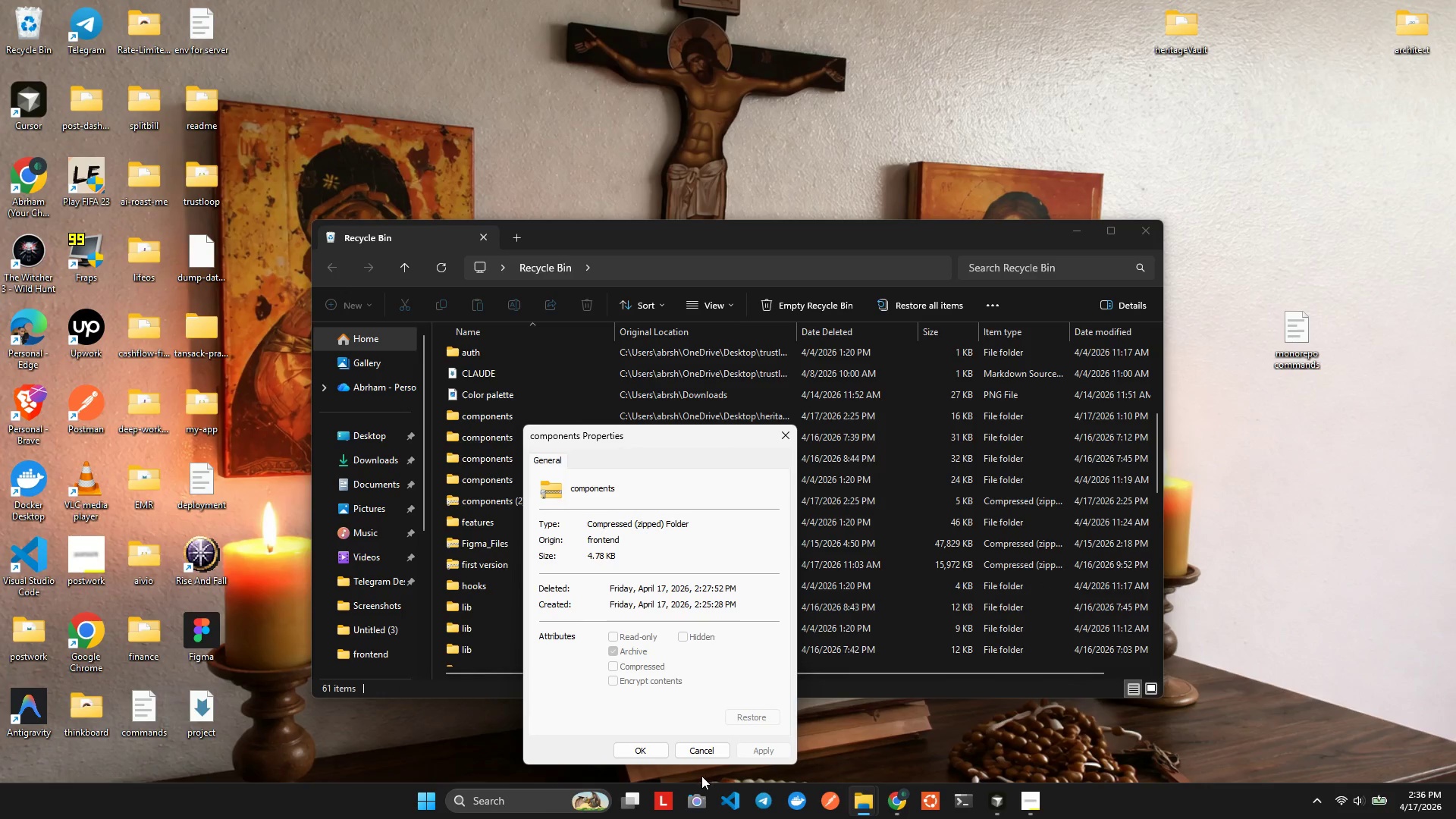 
key(Alt+AltLeft)
 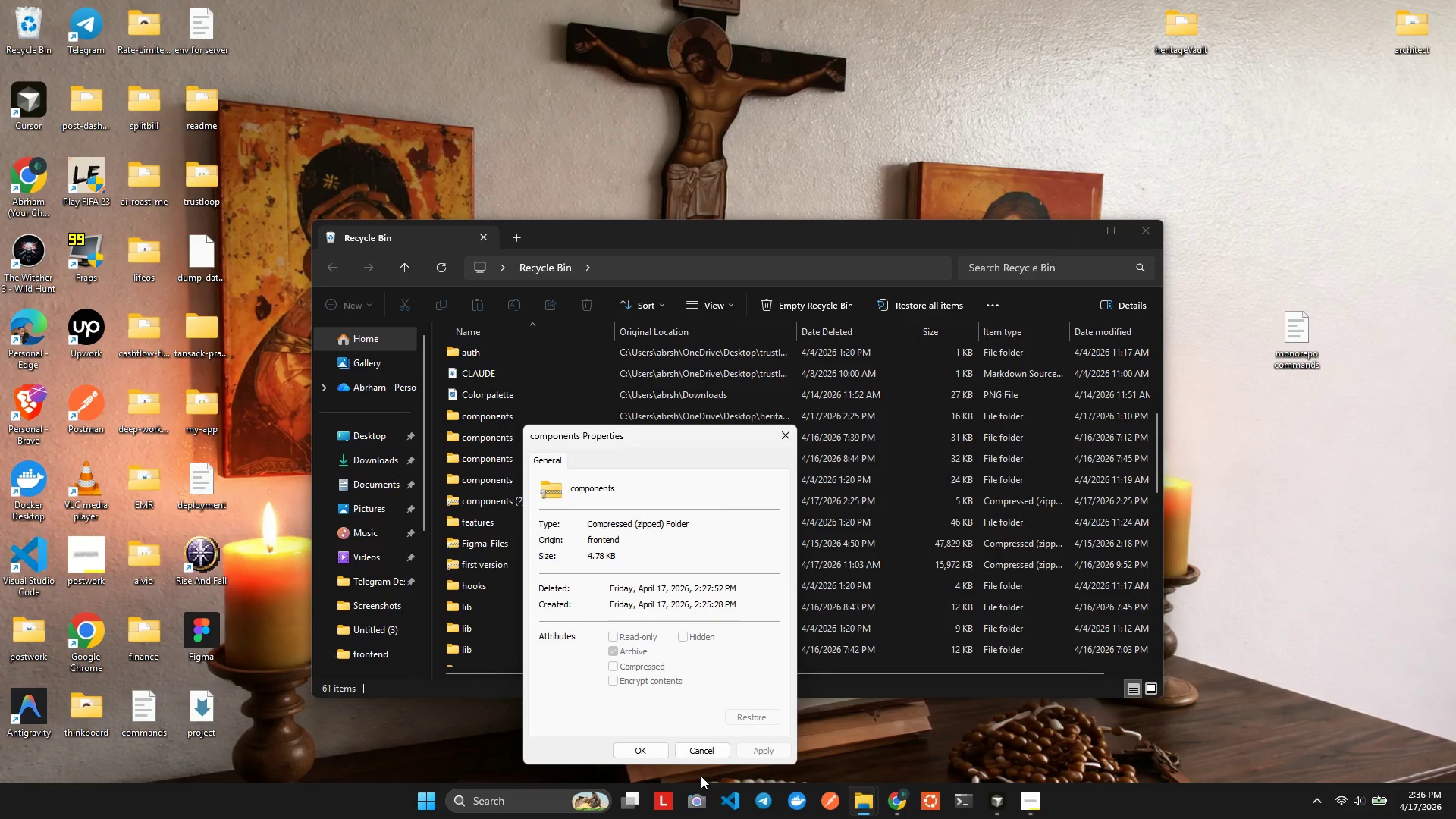 
key(Alt+Tab)
 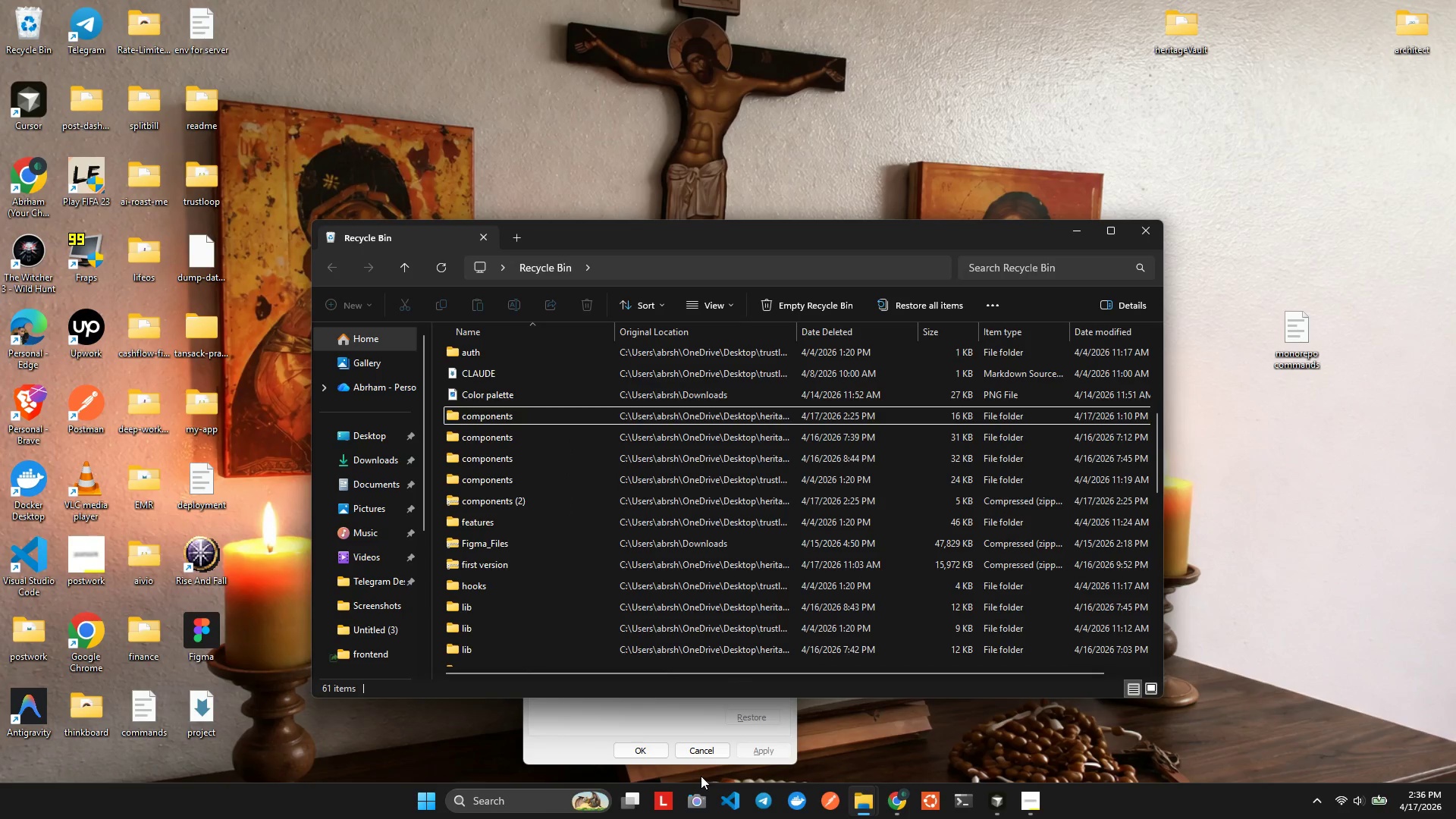 
key(Alt+Tab)
 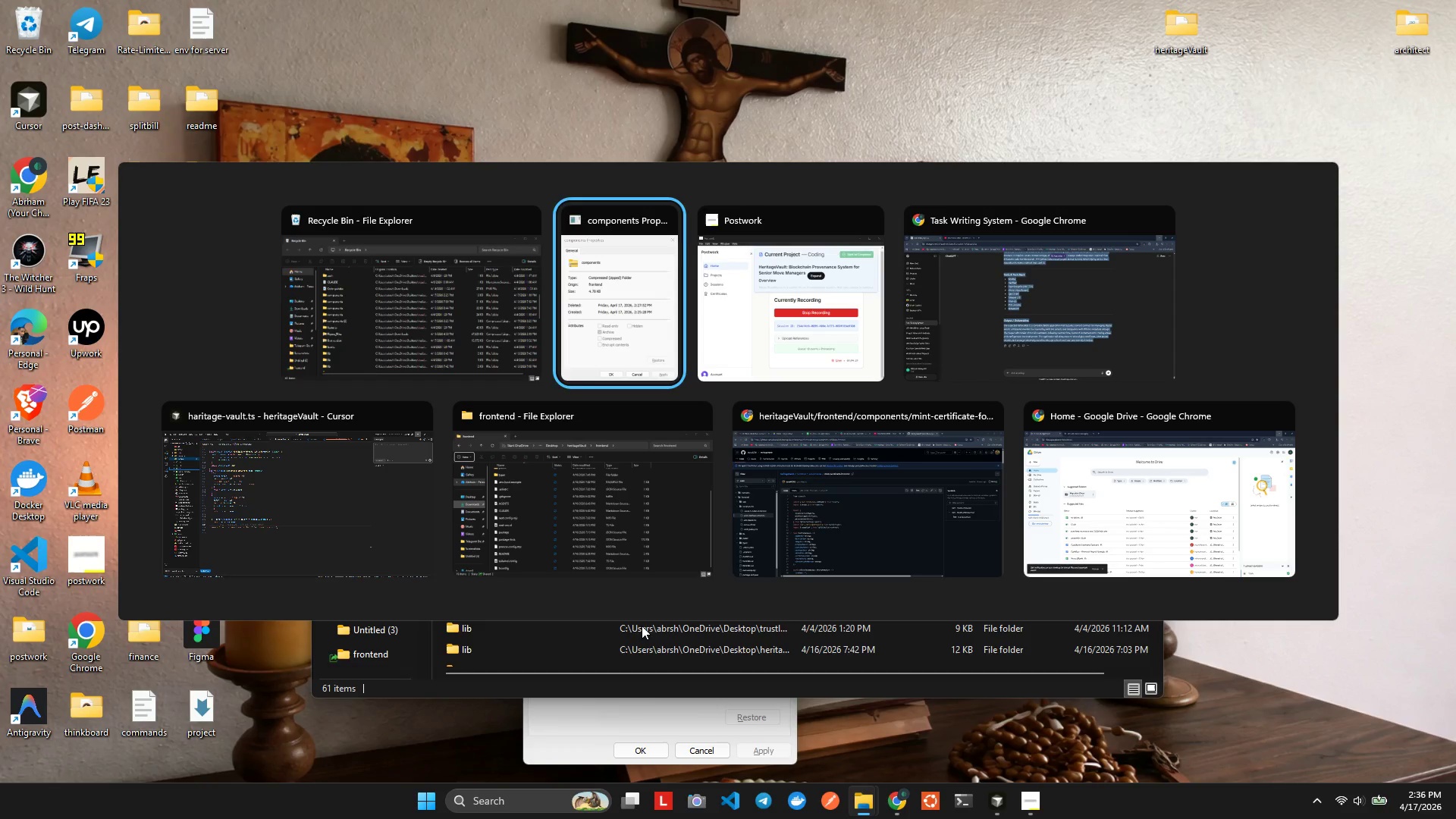 
key(Alt+Tab)
 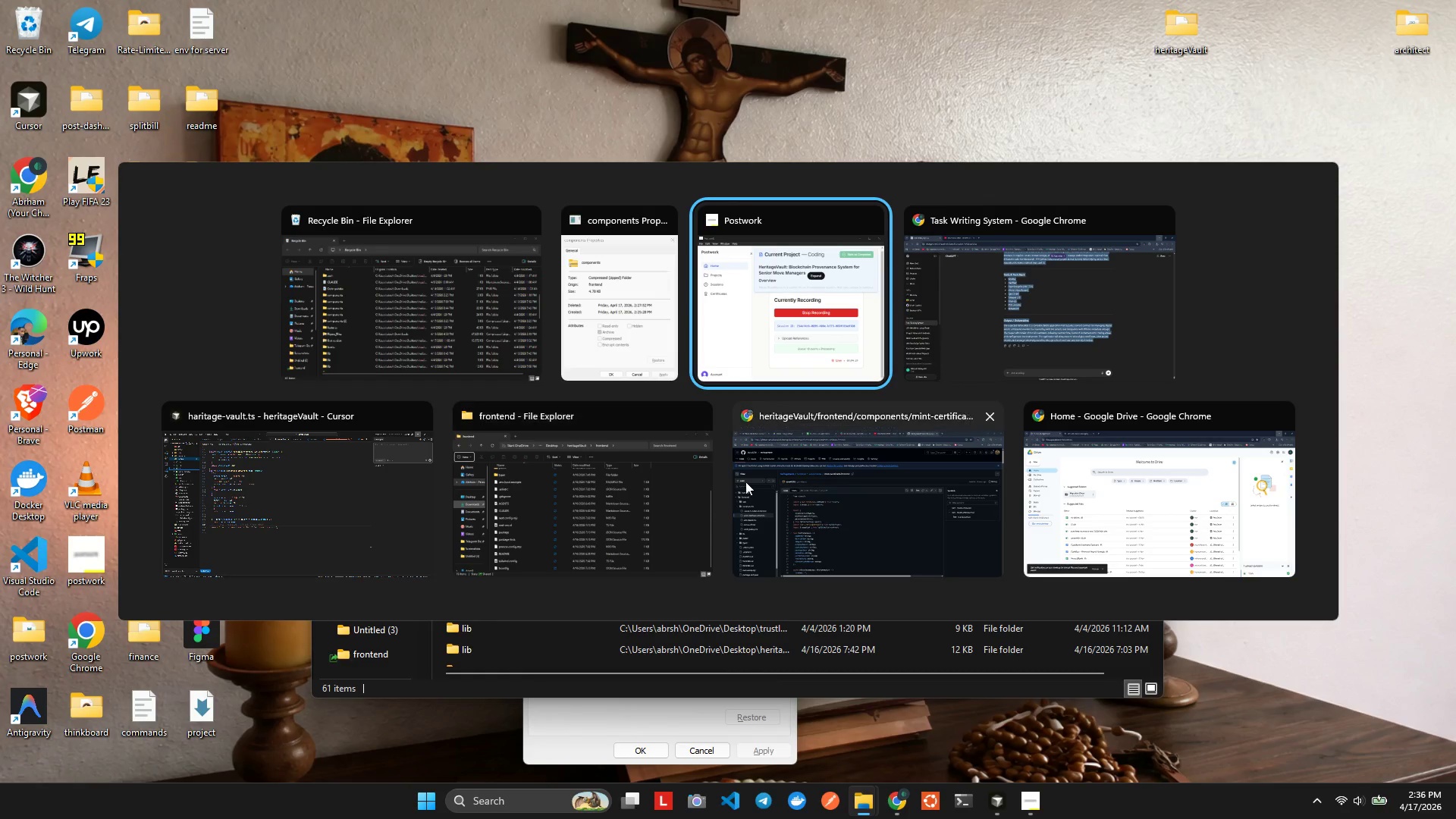 
key(Alt+Tab)
 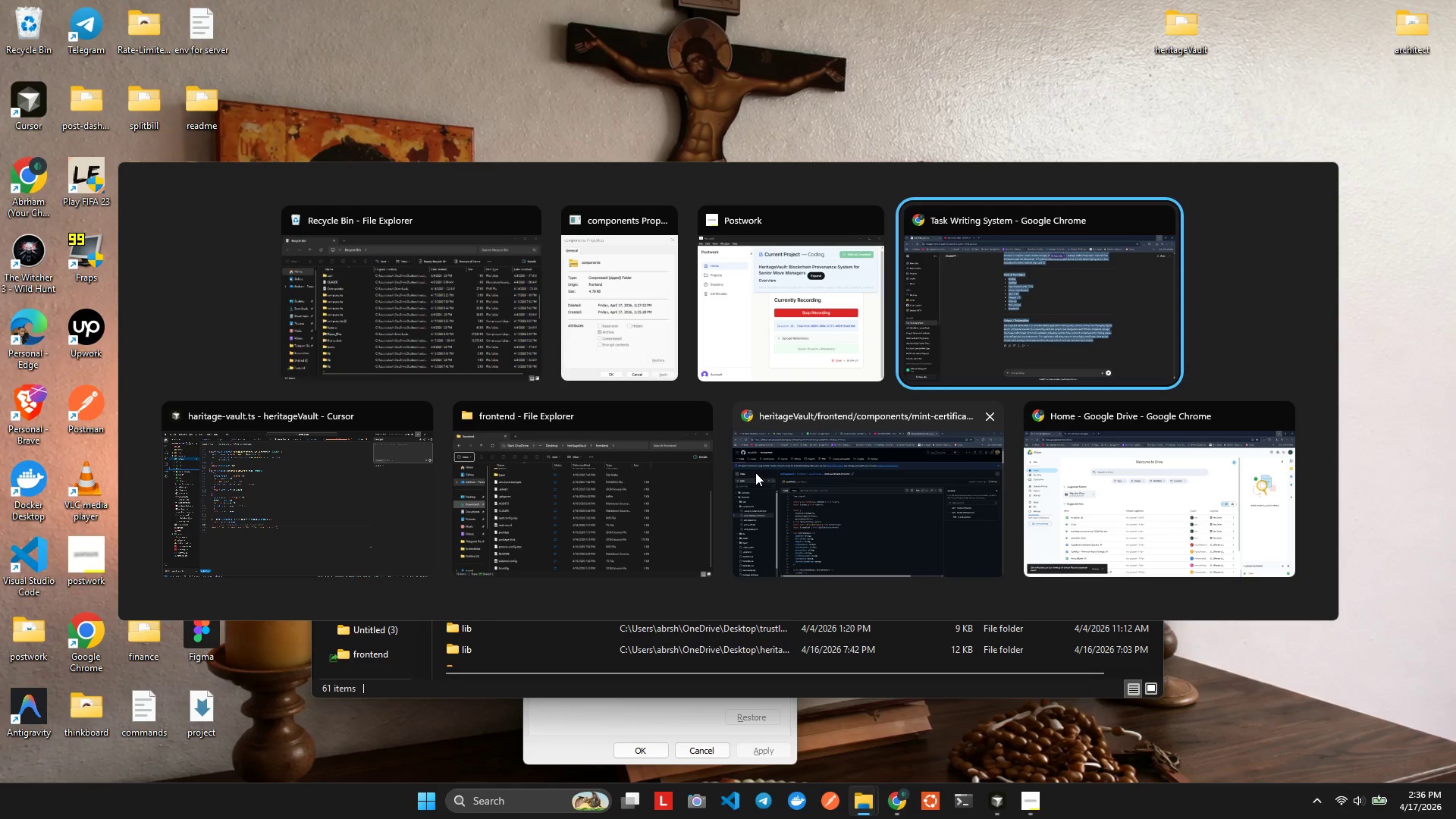 
key(Alt+Tab)
 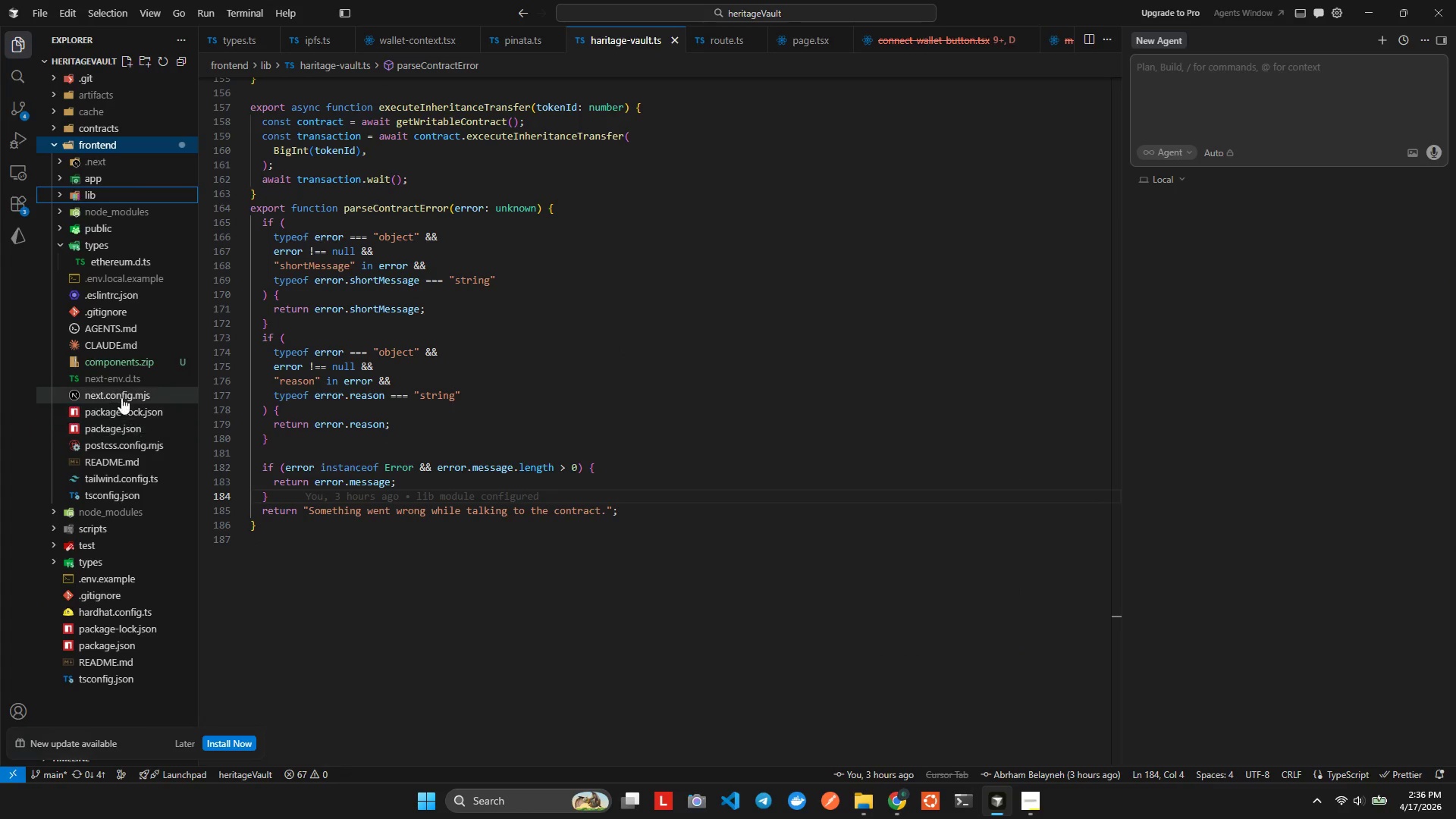 
left_click([118, 361])
 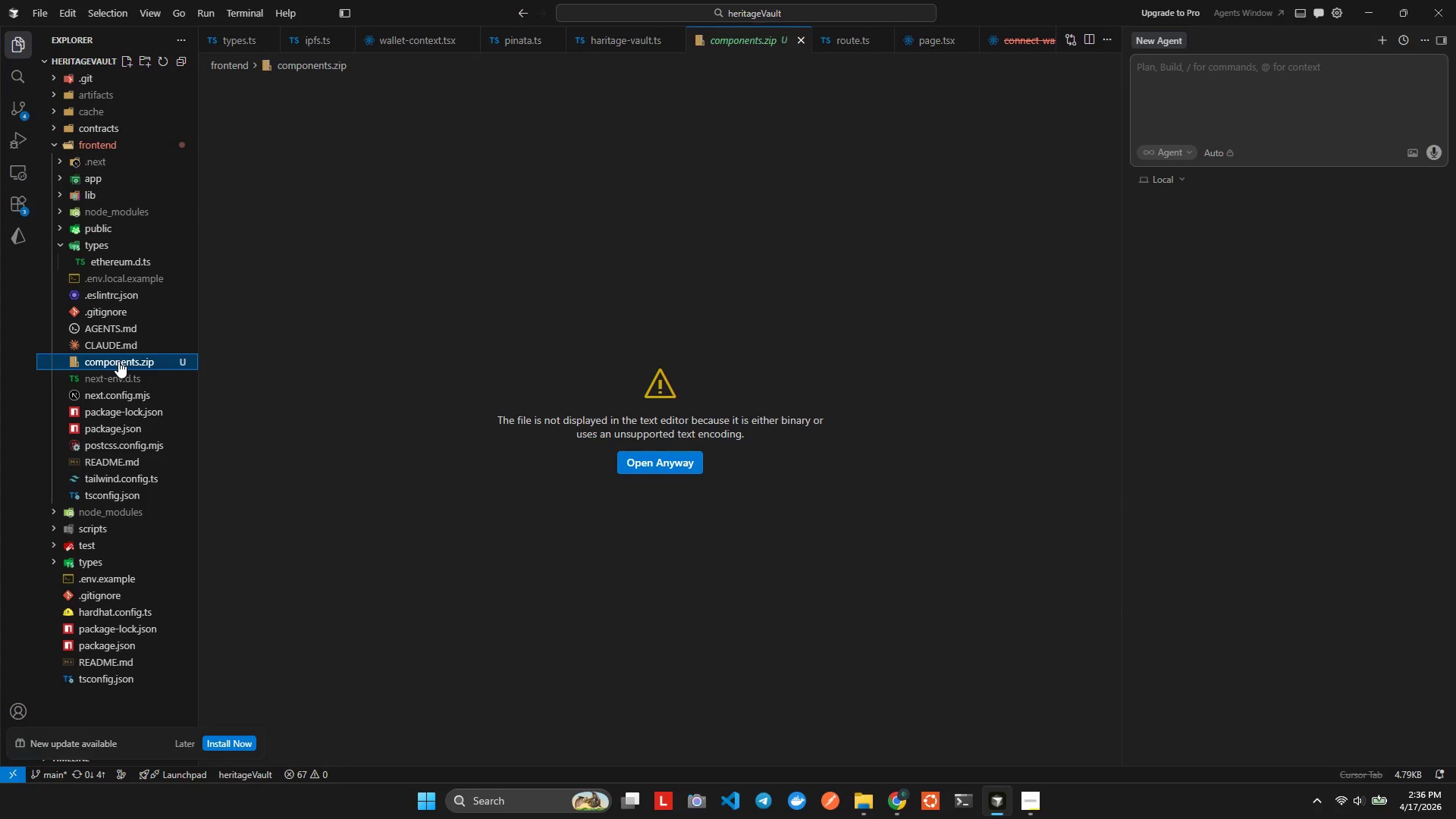 
right_click([118, 361])
 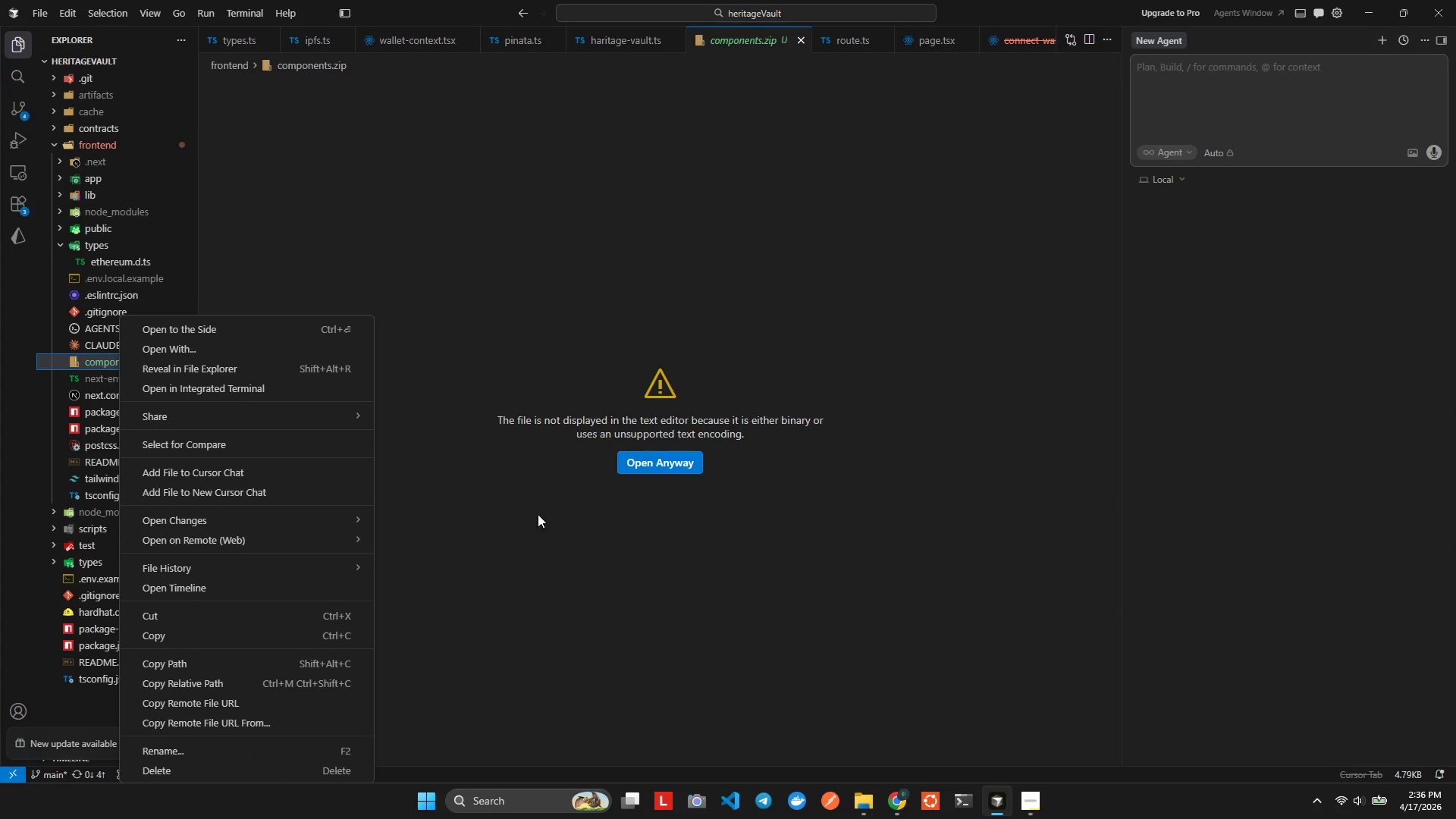 
key(Alt+AltLeft)
 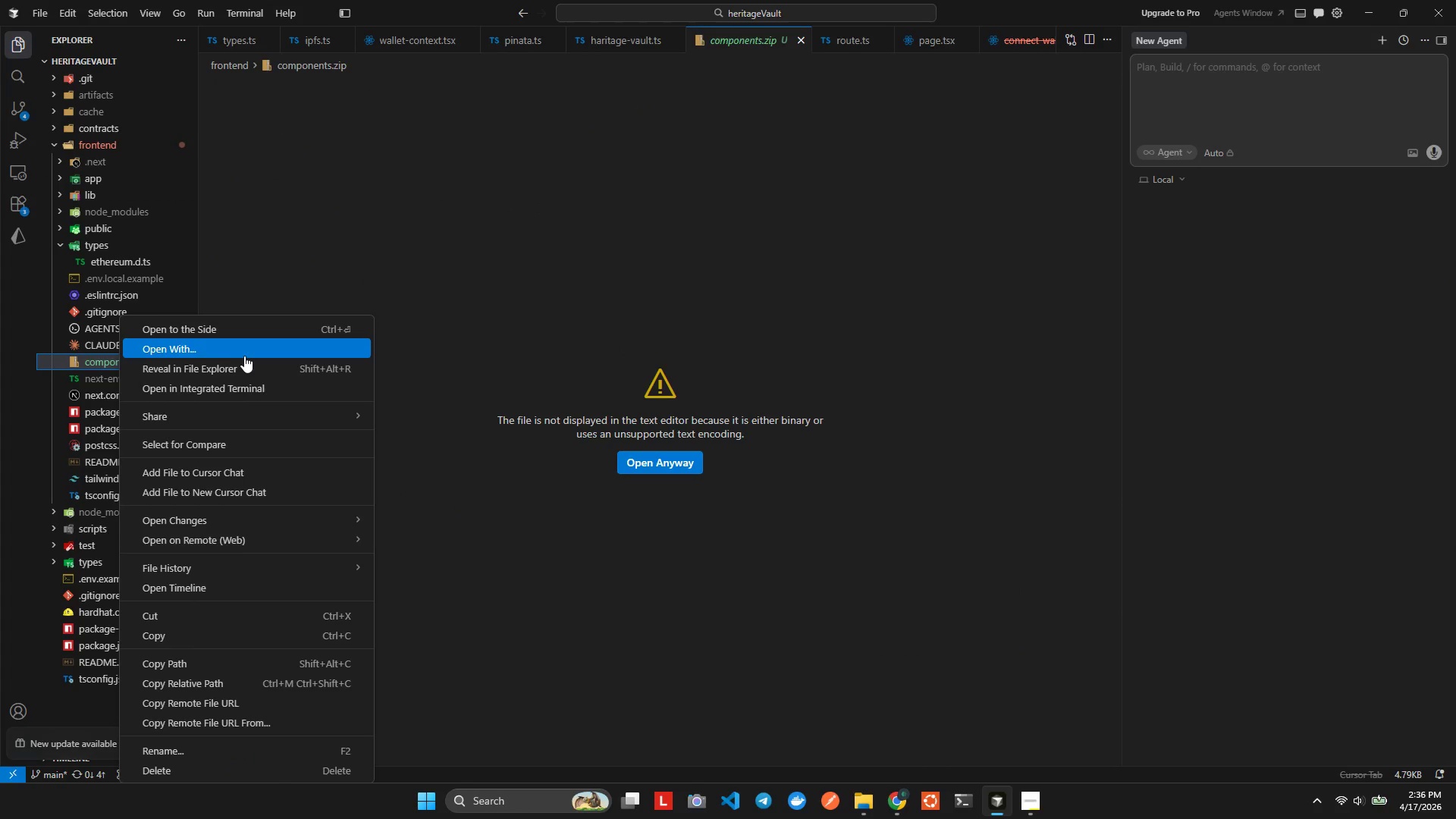 
left_click([259, 367])
 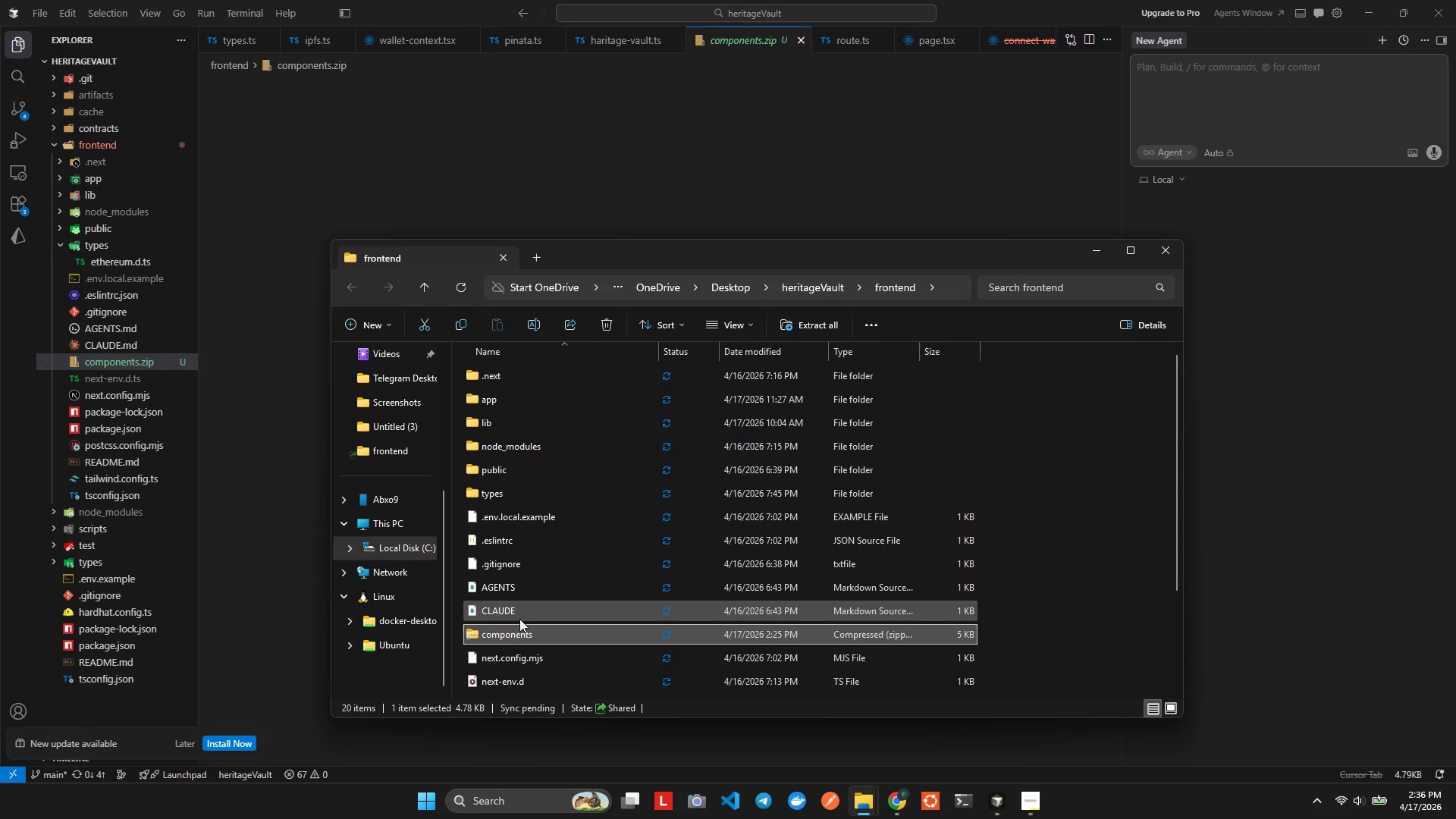 
right_click([525, 627])
 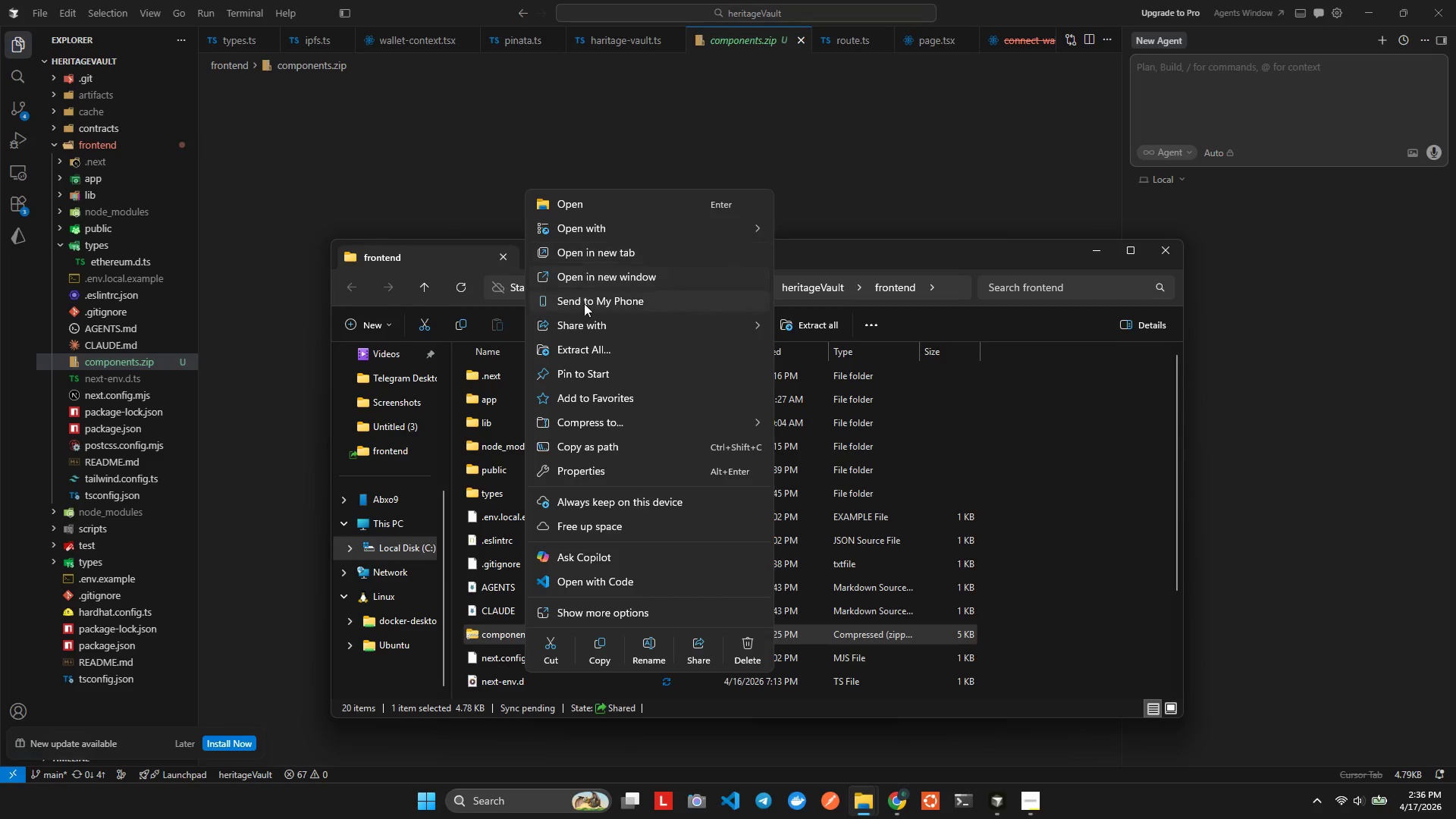 
left_click([592, 346])
 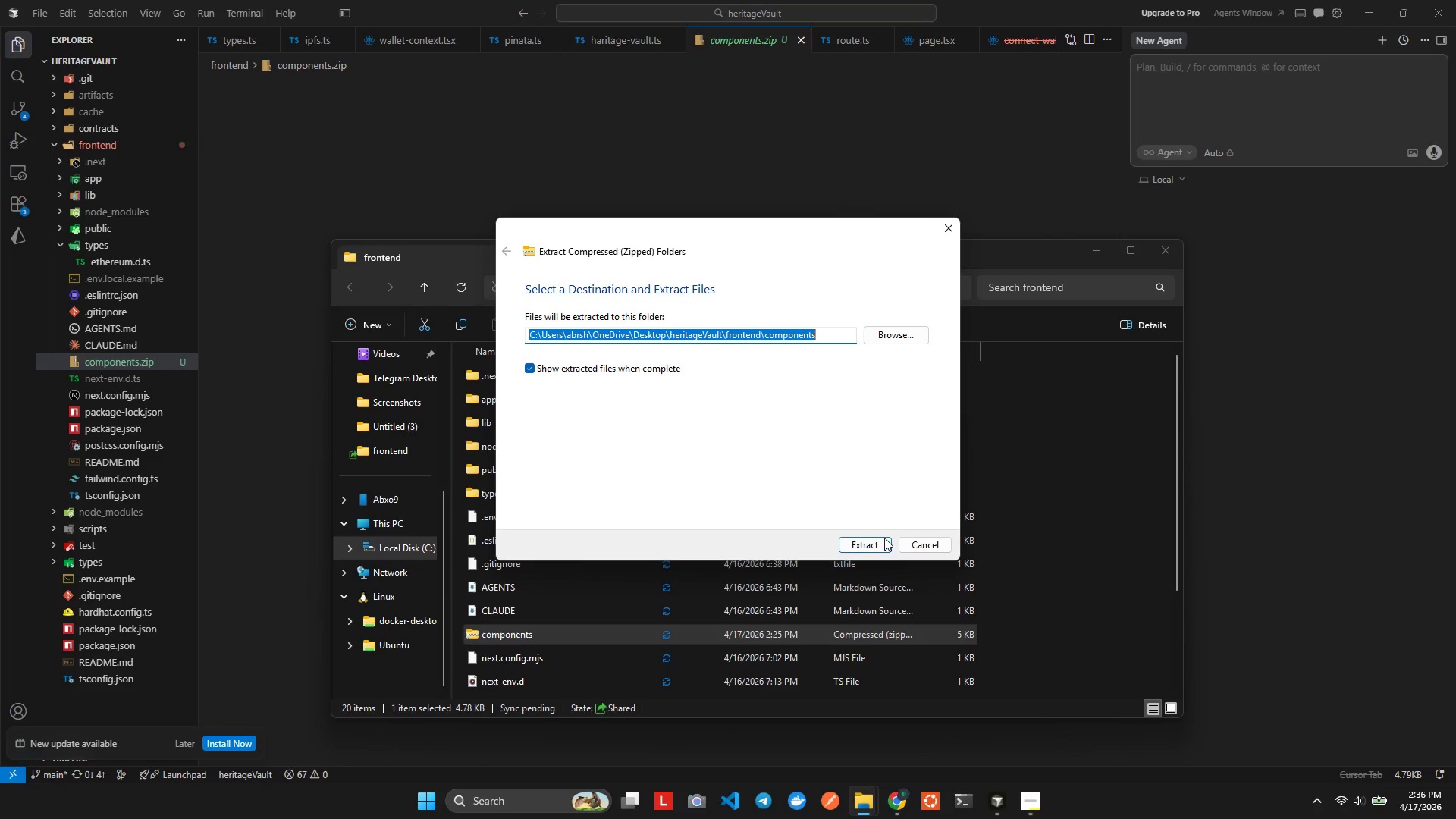 
wait(5.14)
 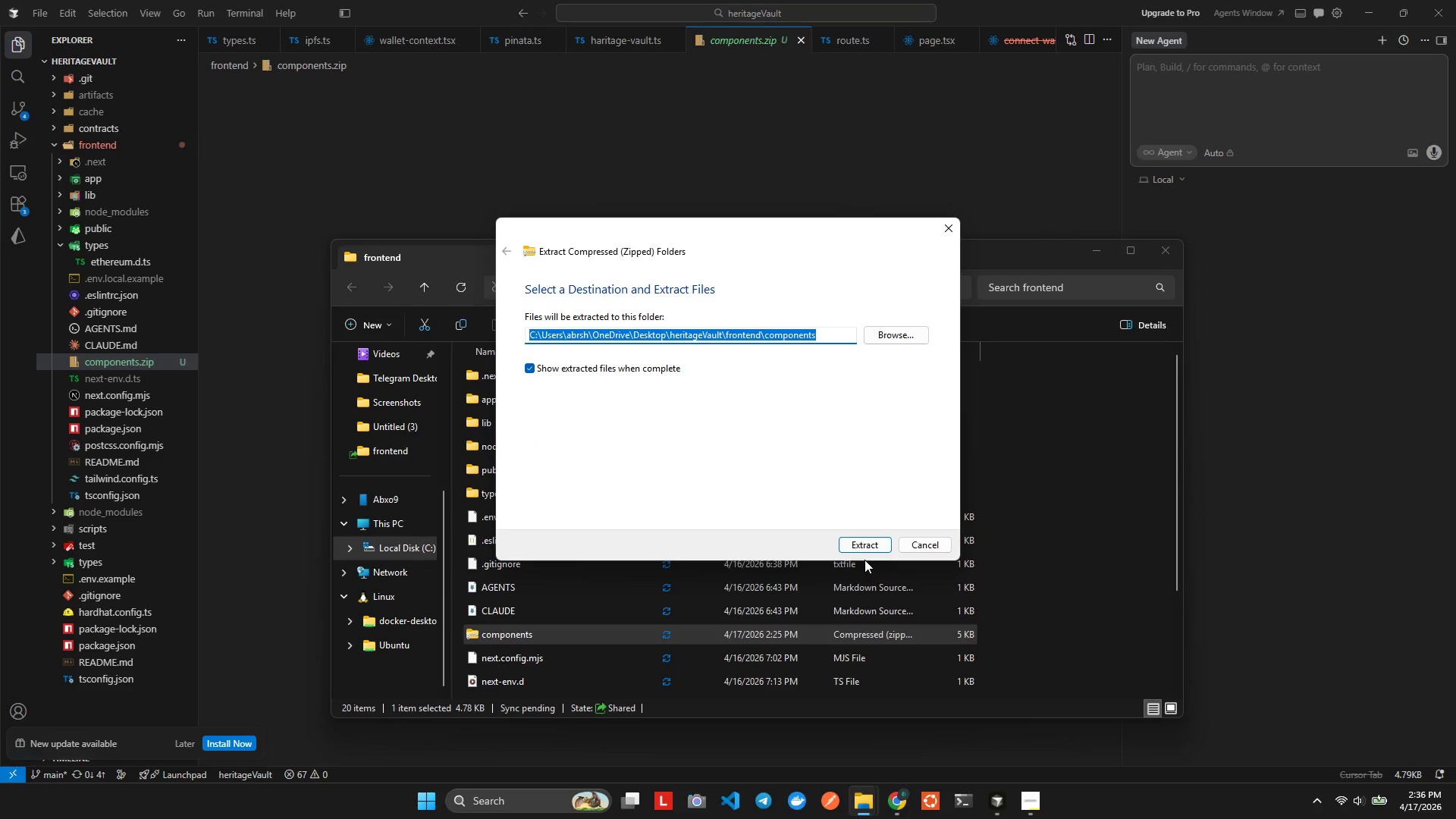 
left_click([880, 545])
 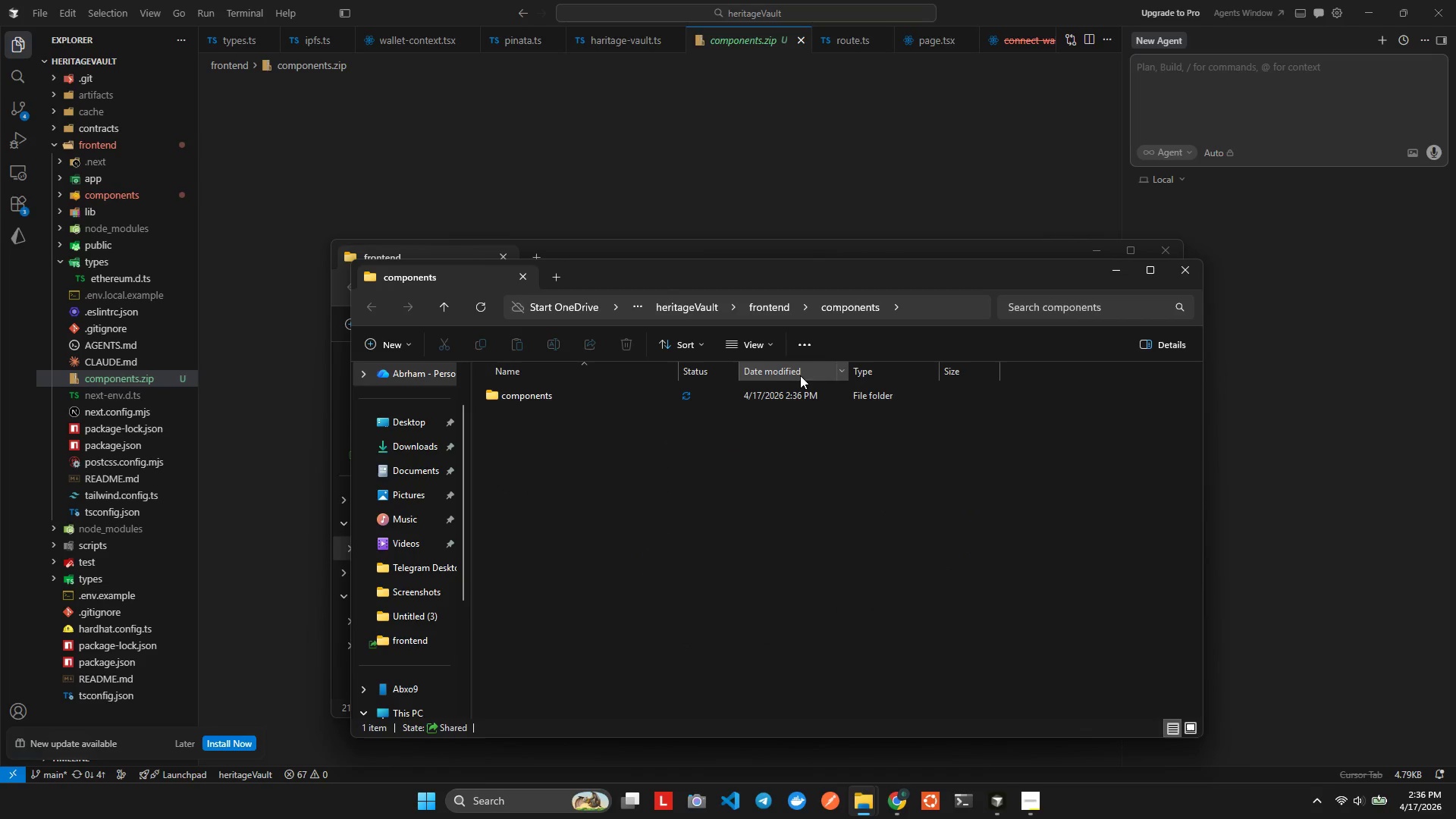 
left_click([765, 311])
 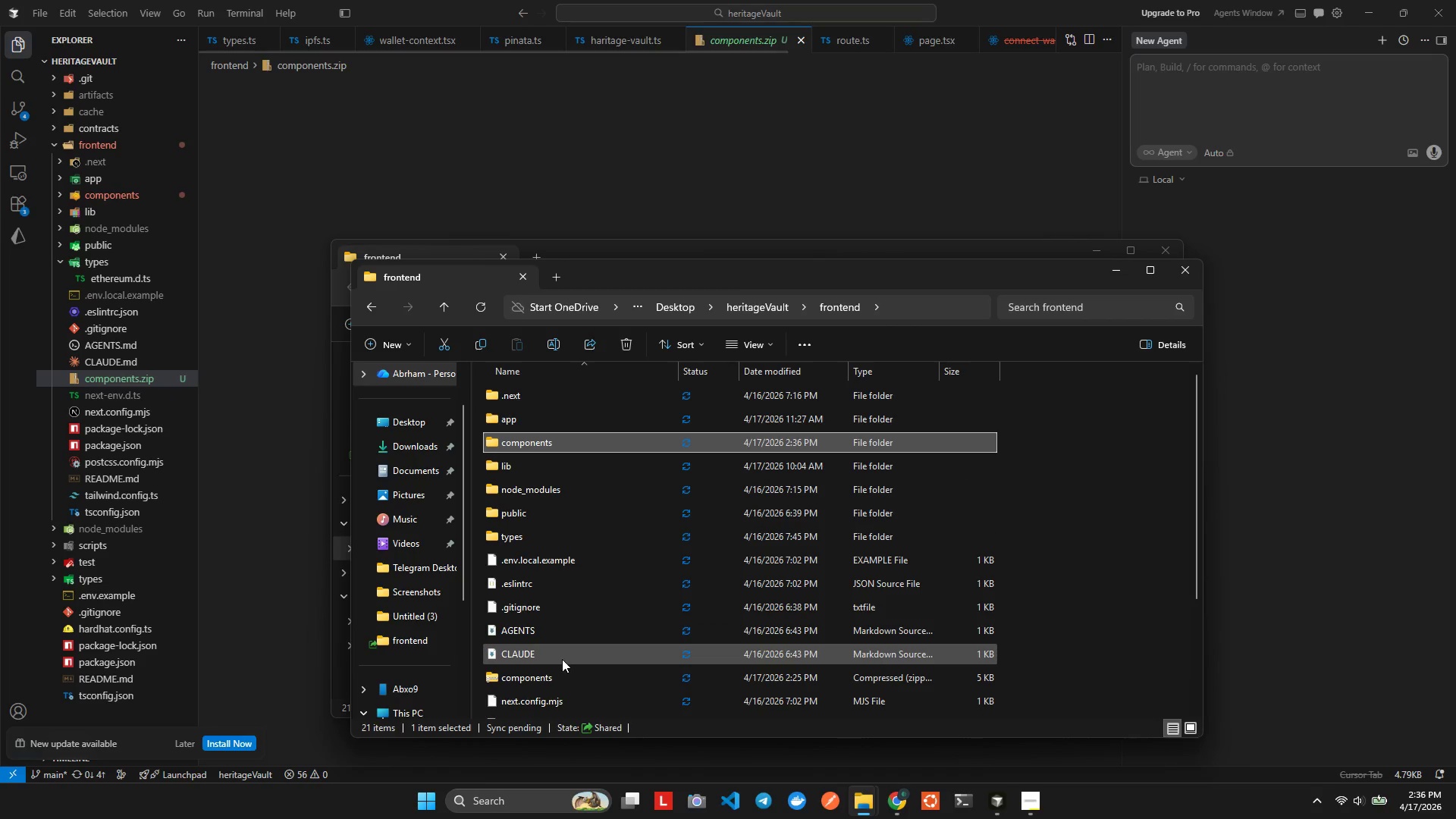 
left_click([549, 675])
 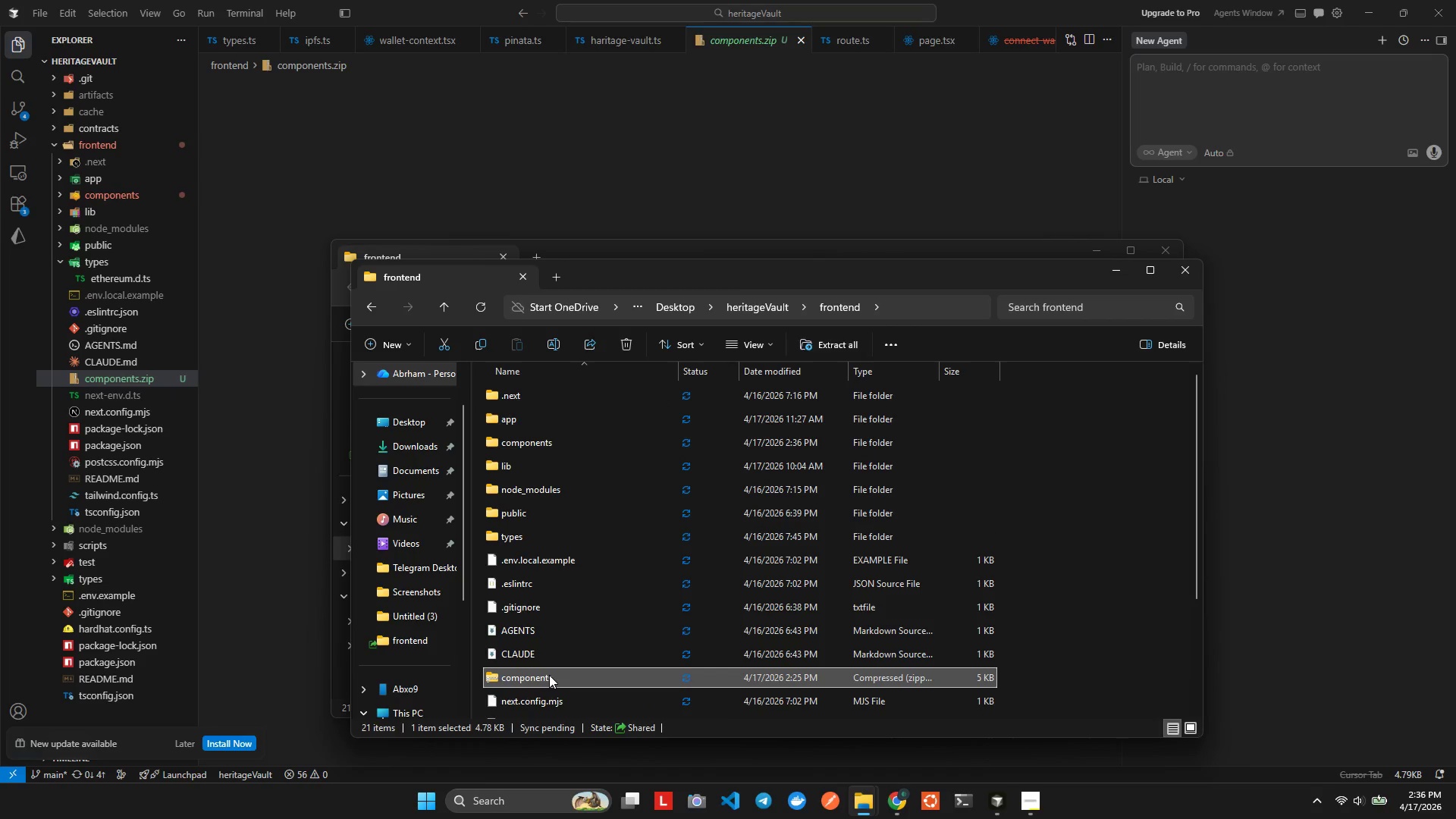 
key(Control+D)
 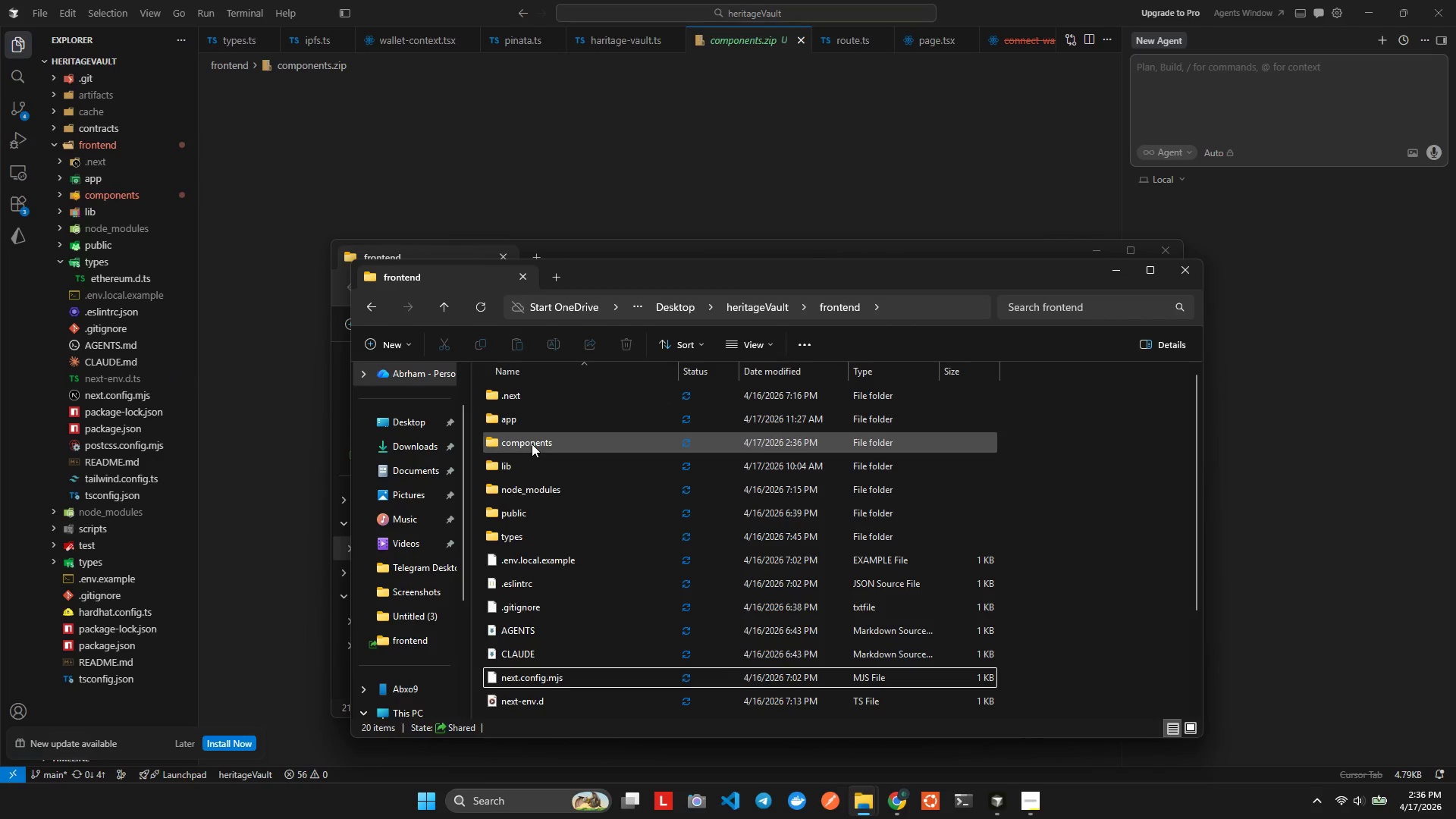 
double_click([532, 444])
 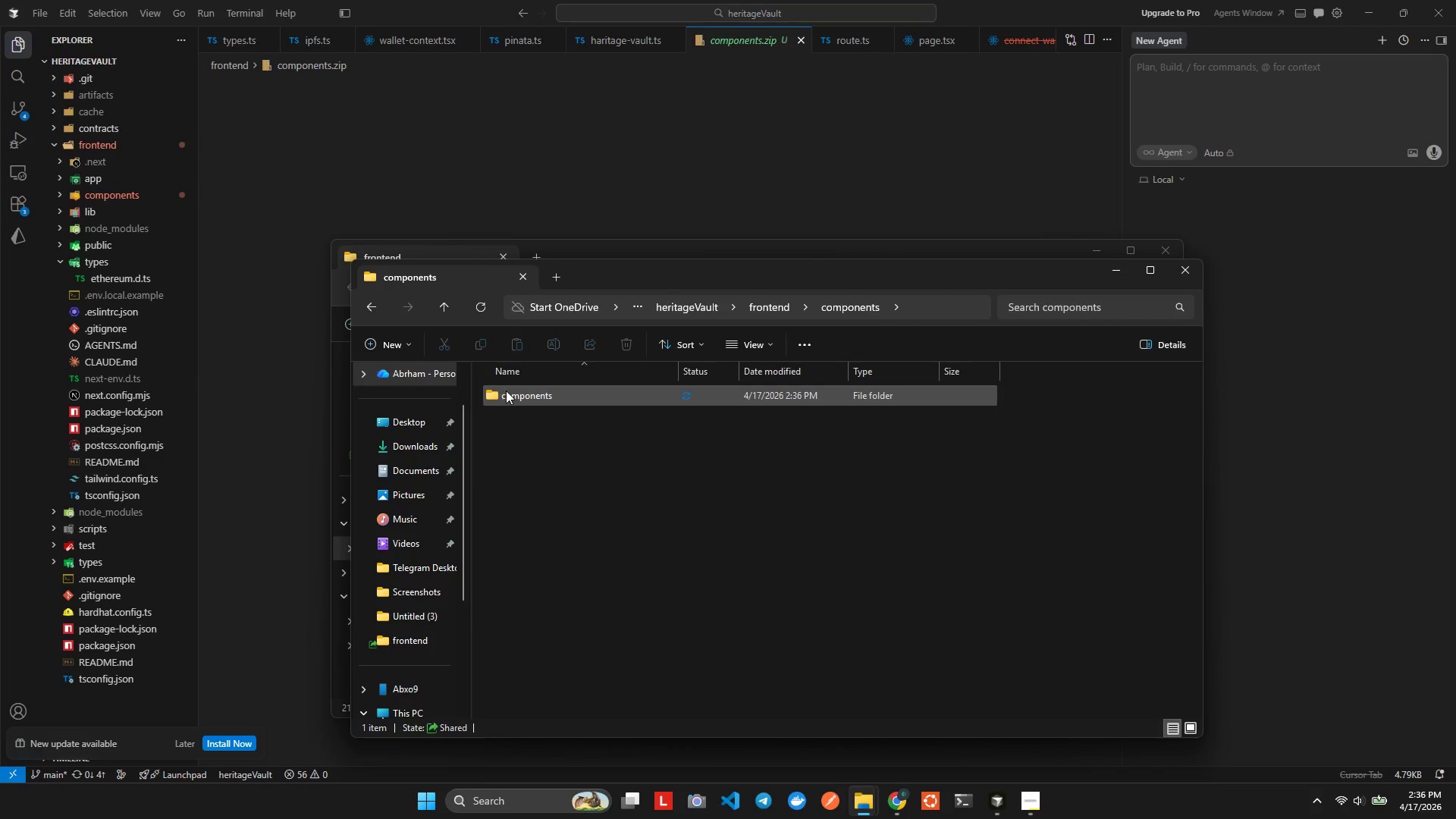 
double_click([509, 391])
 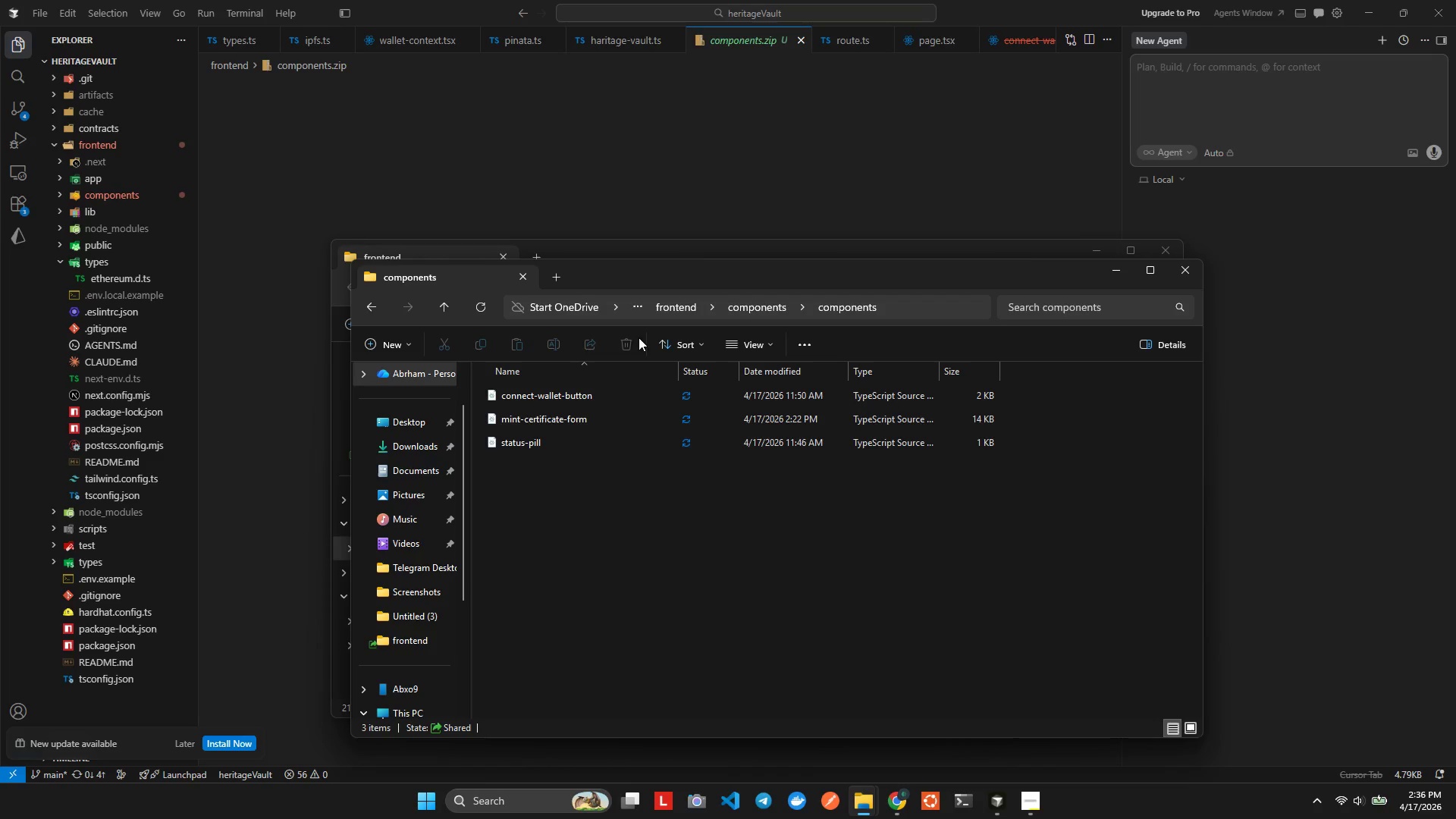 
wait(5.11)
 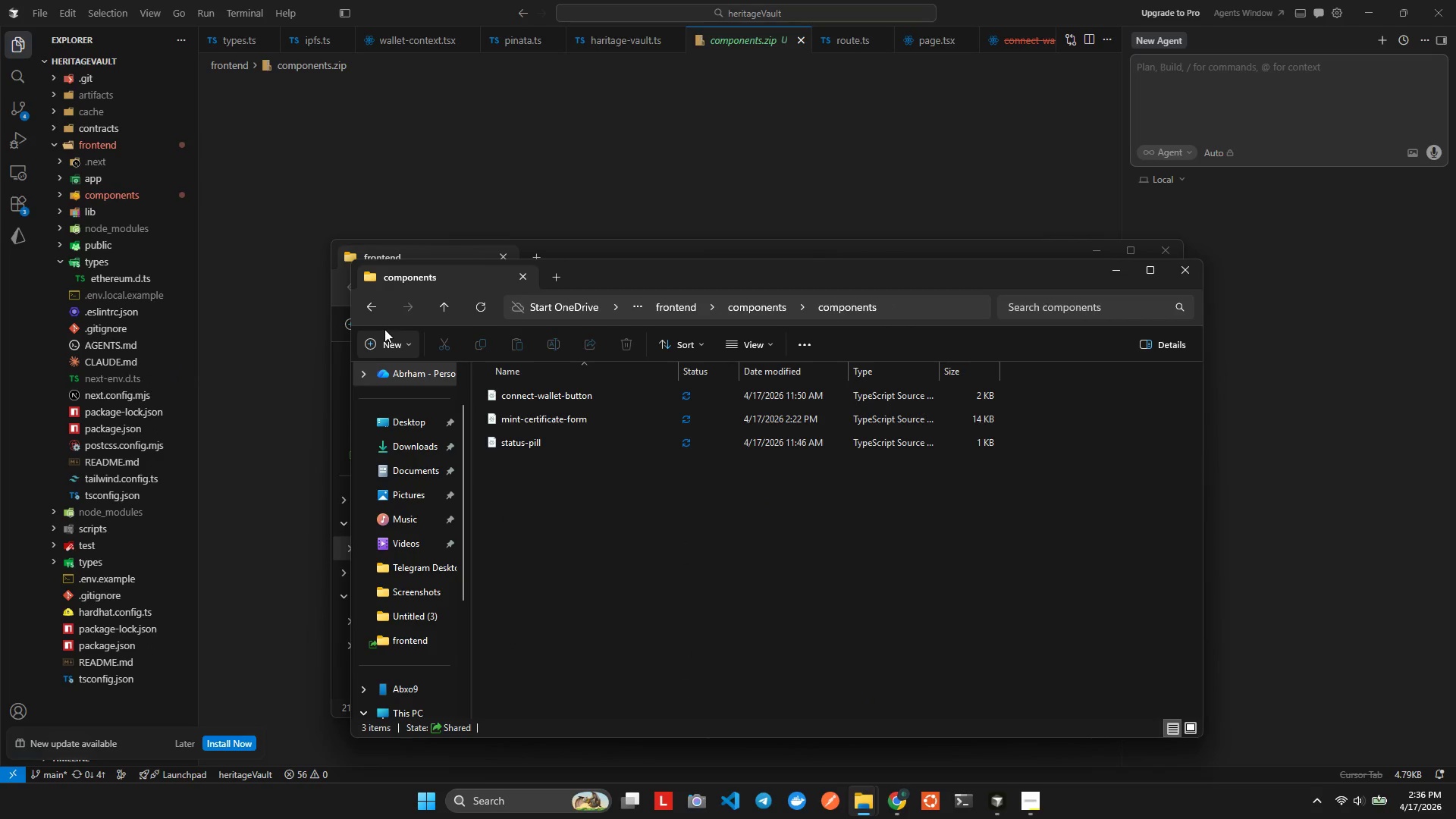 
left_click_drag(start_coordinate=[854, 309], to_coordinate=[676, 307])
 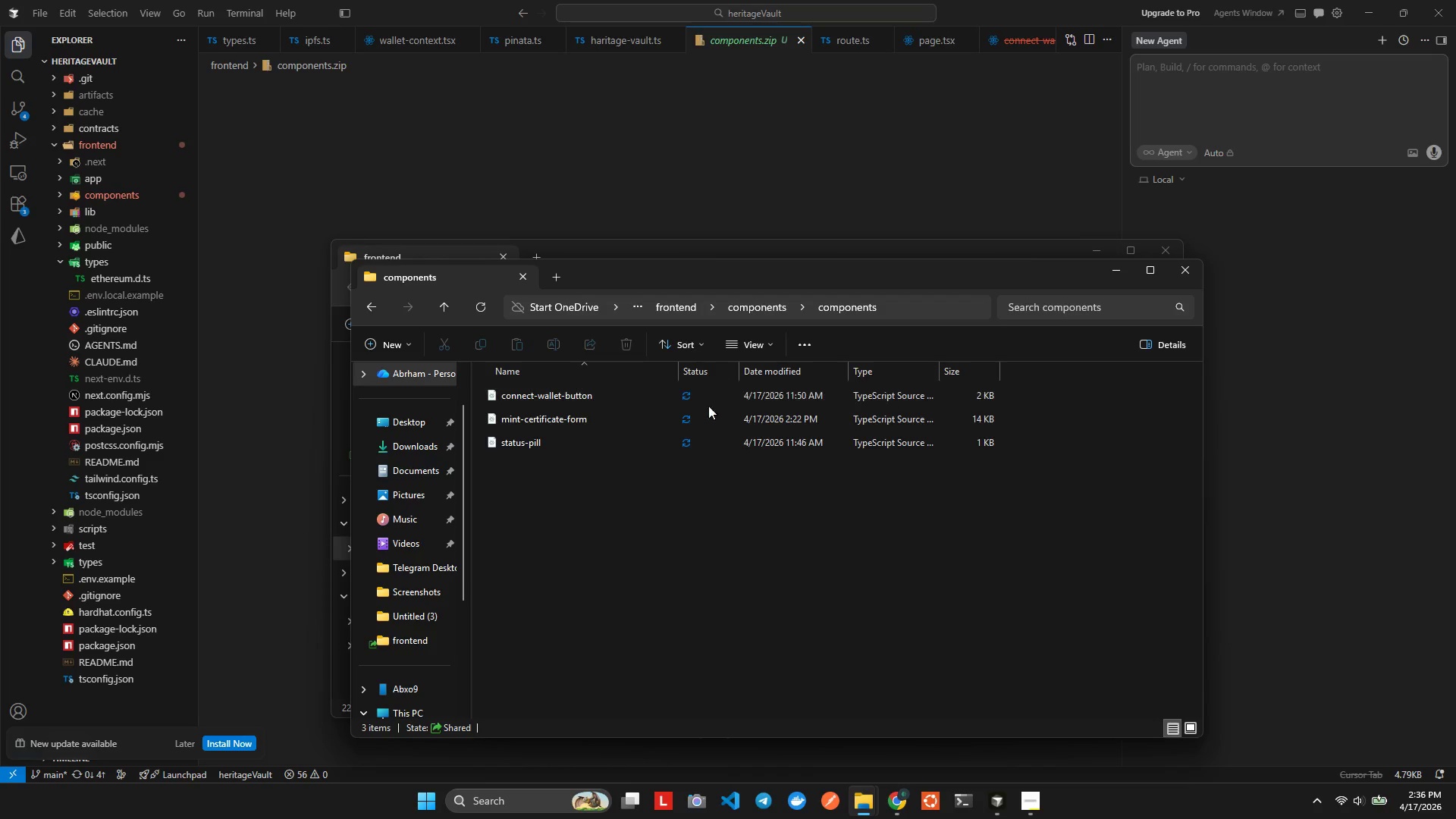 
key(Unknown)
 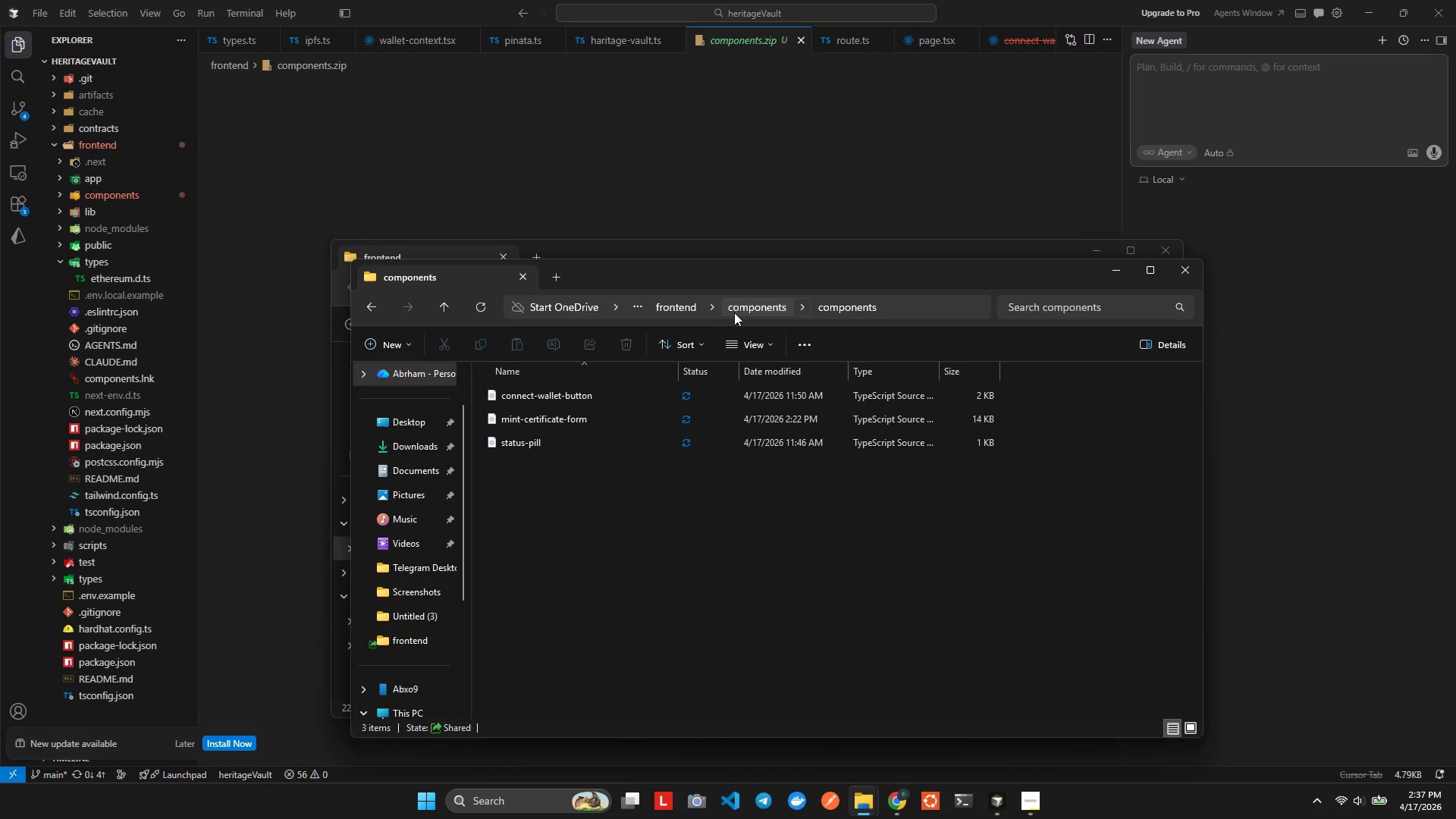 
left_click([778, 305])
 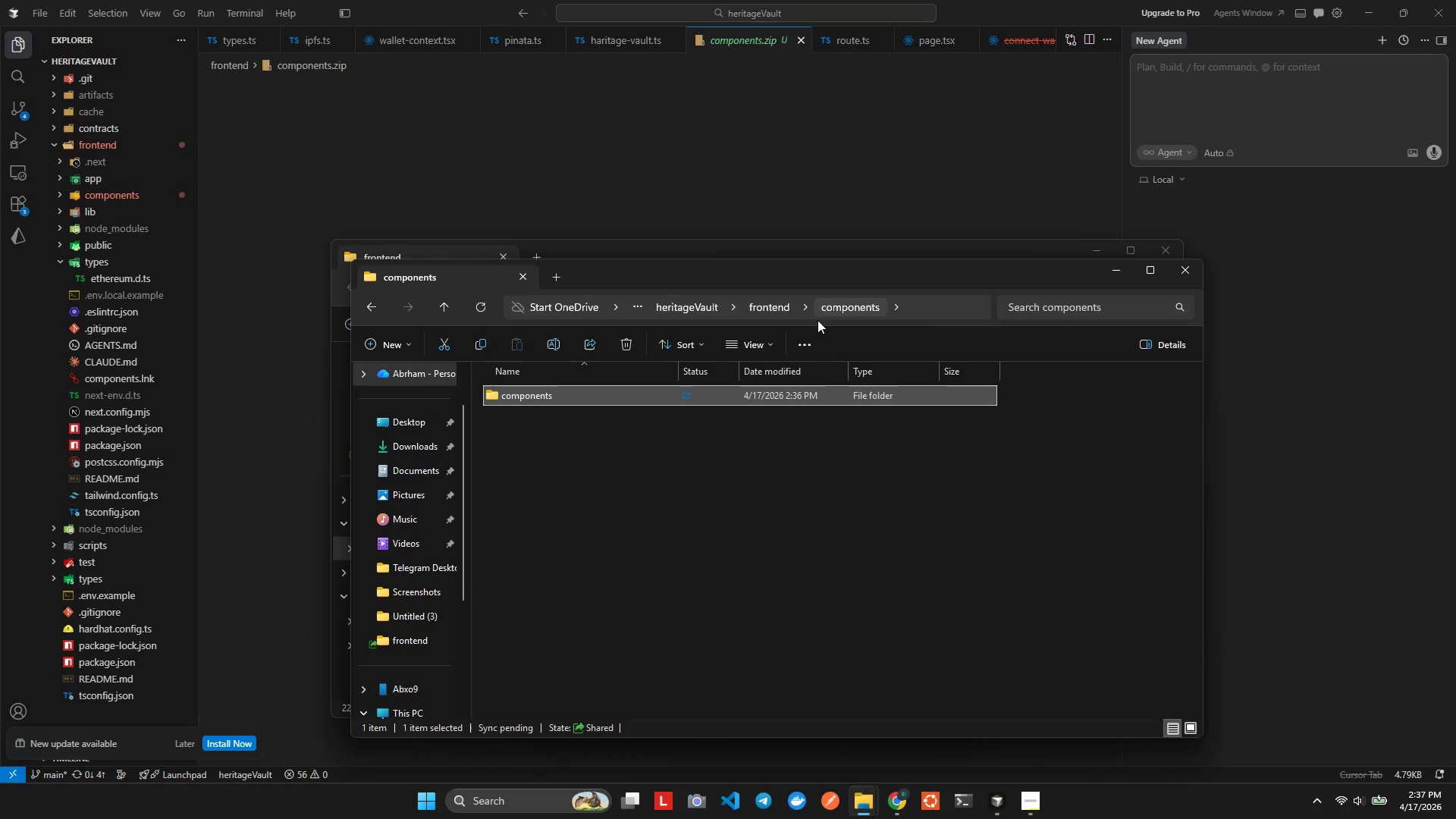 
left_click([773, 312])
 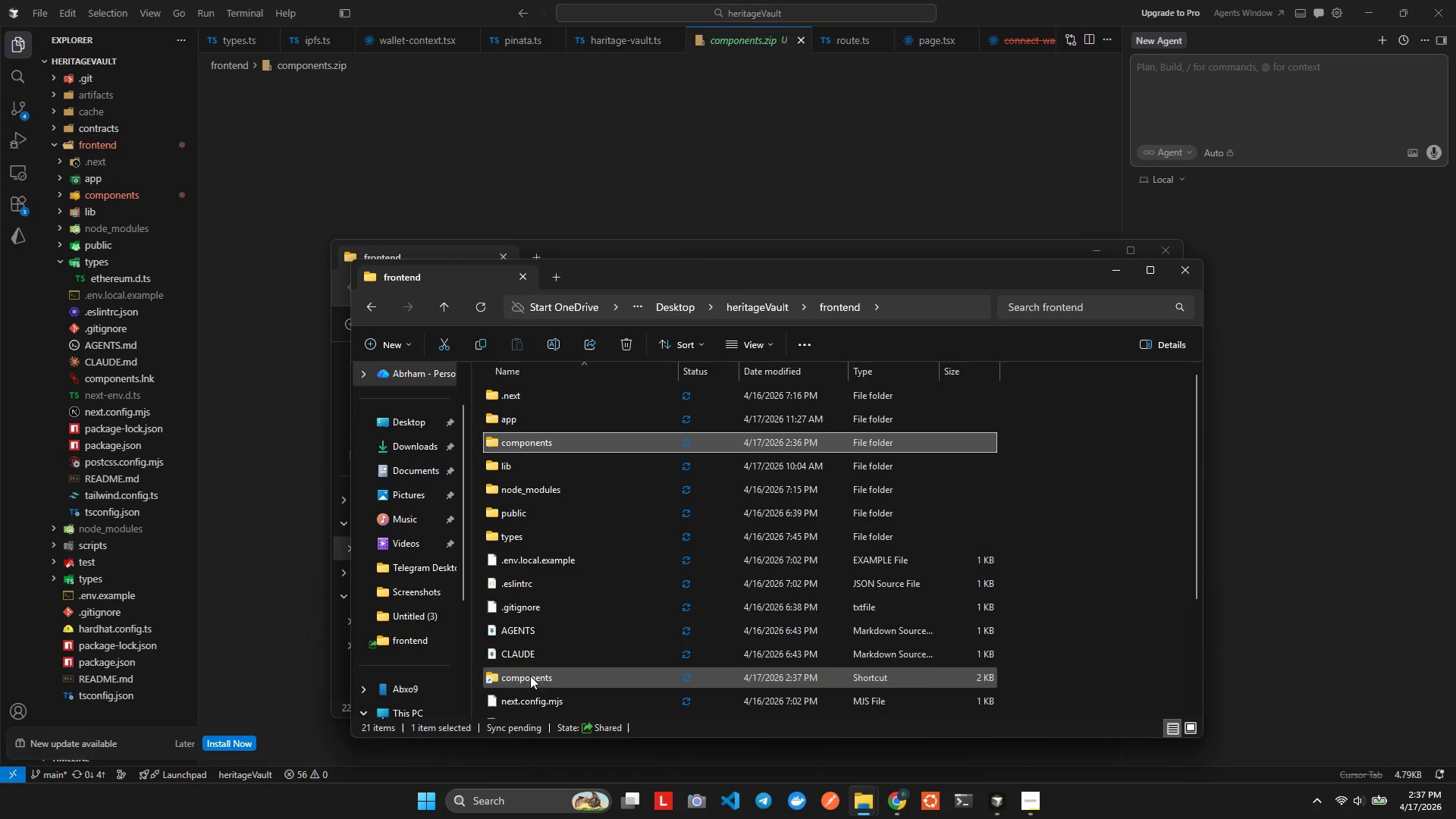 
left_click([542, 435])
 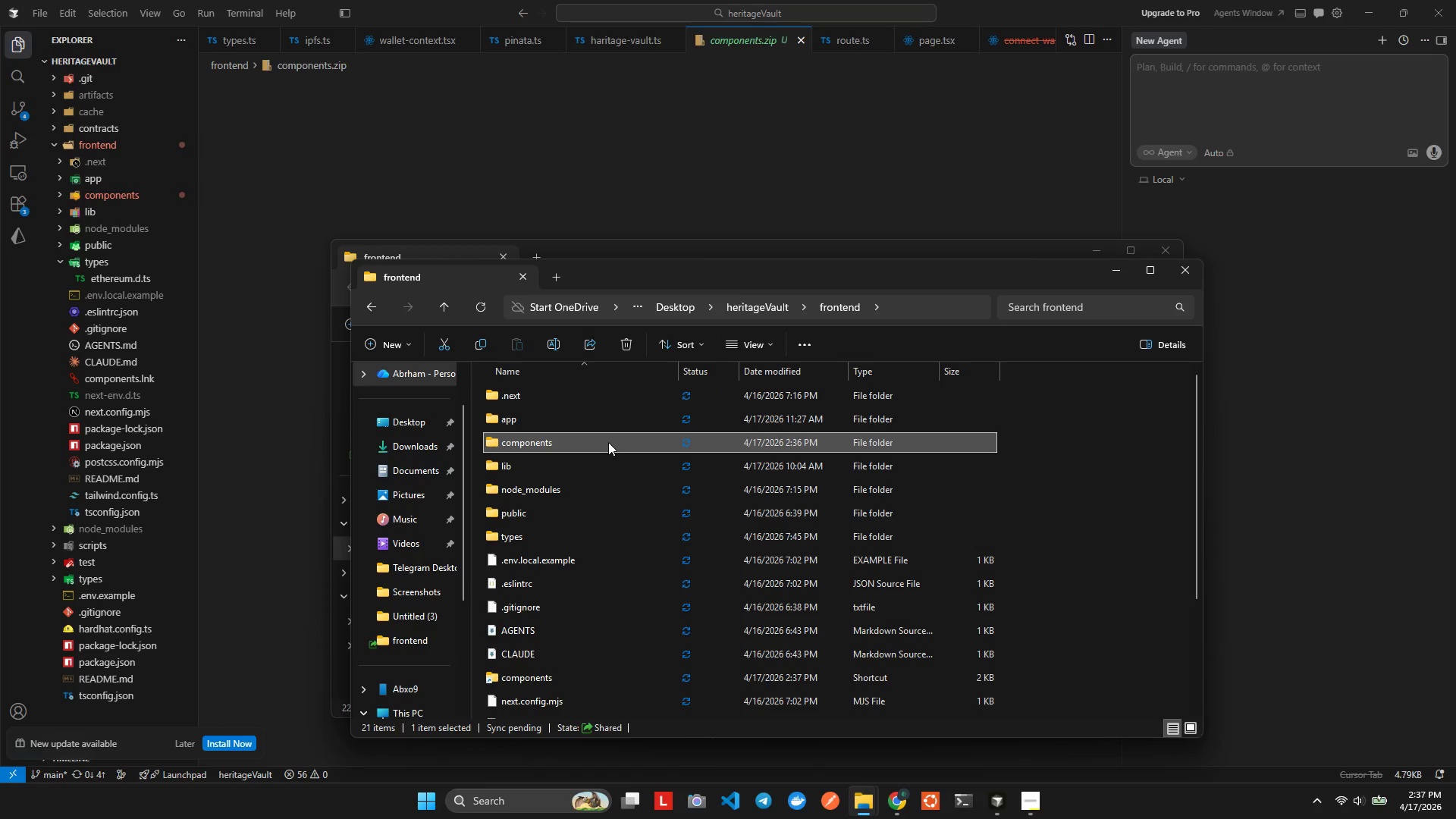 
double_click([583, 446])
 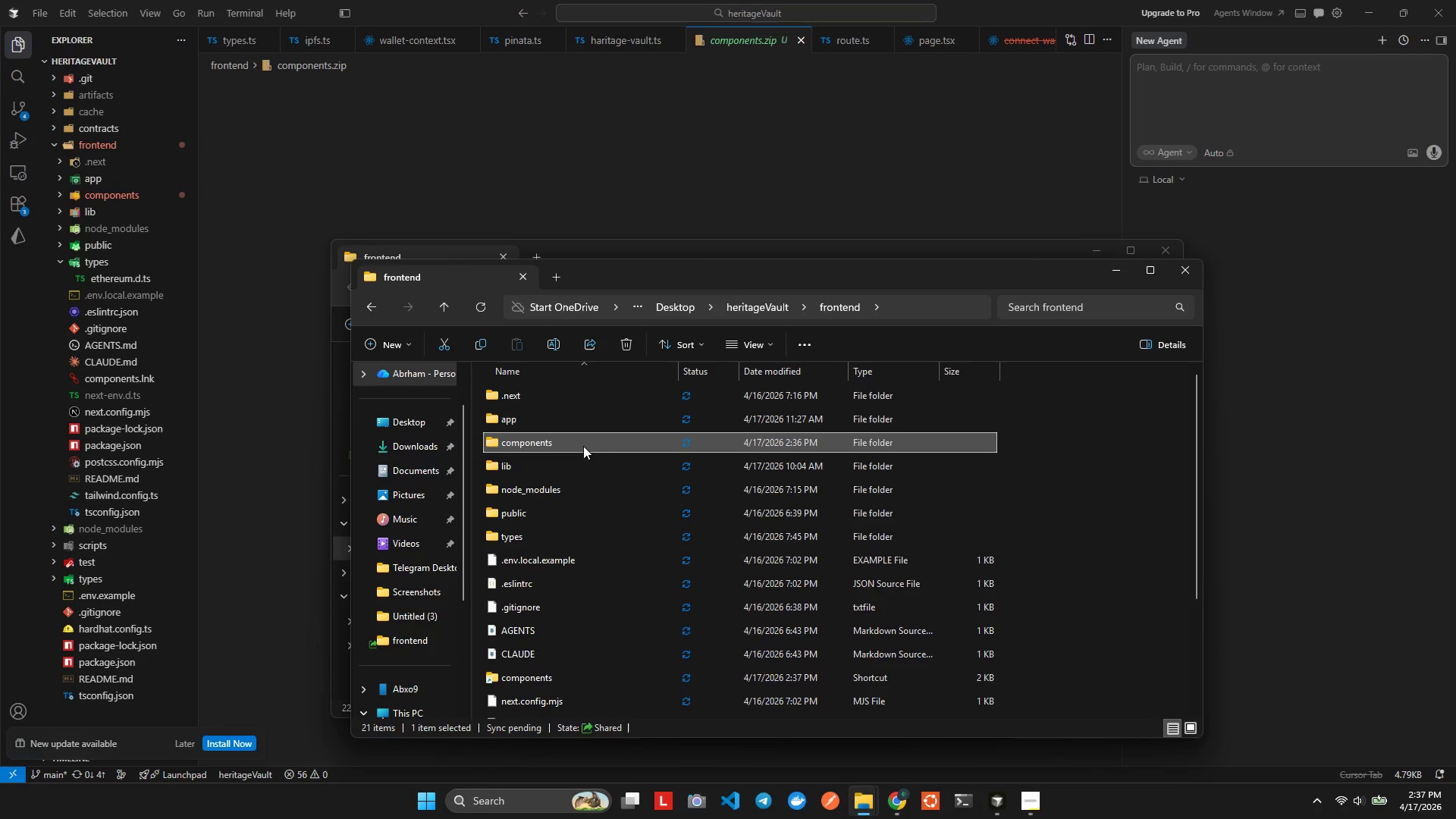 
triple_click([583, 446])
 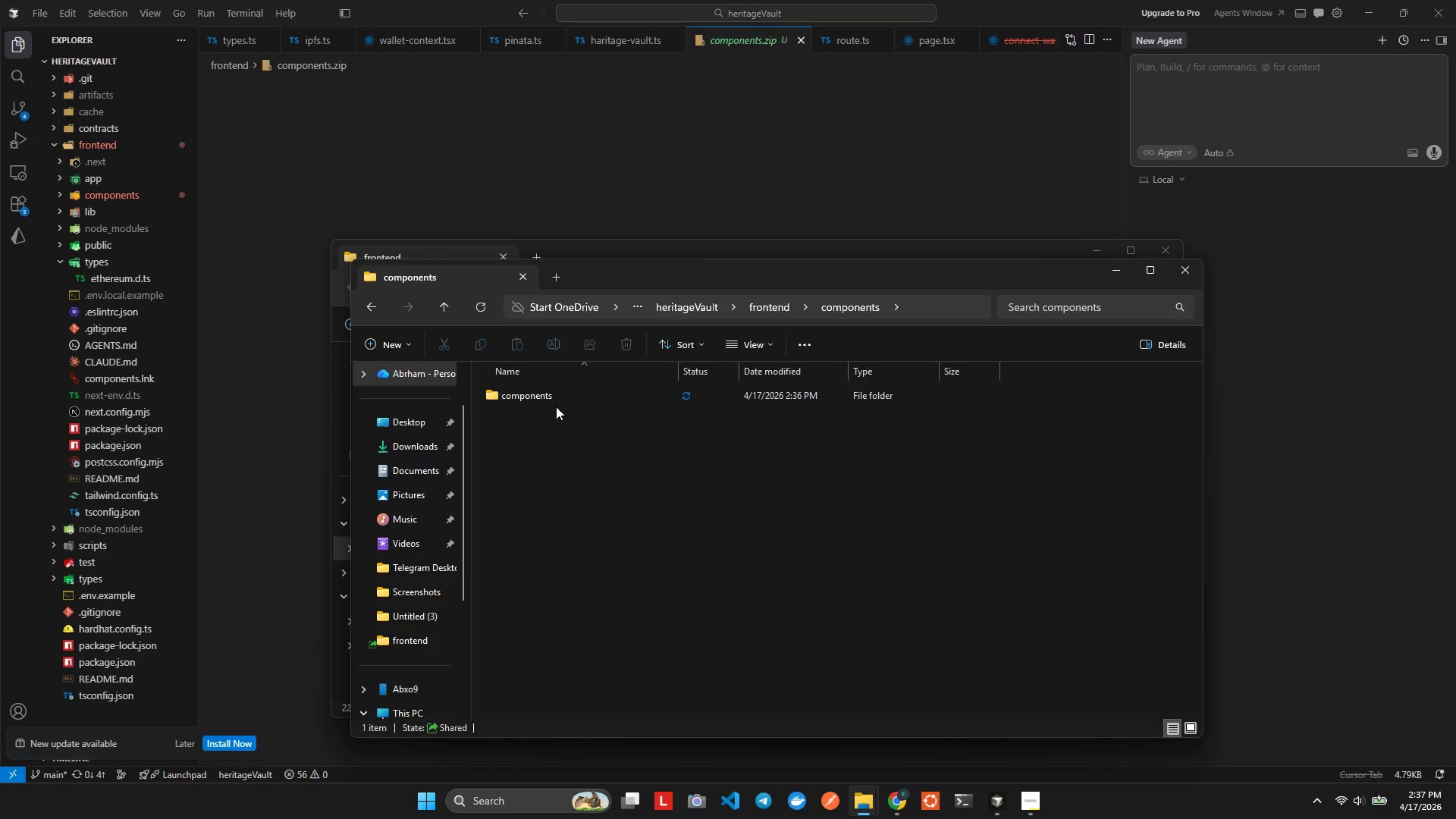 
double_click([556, 406])
 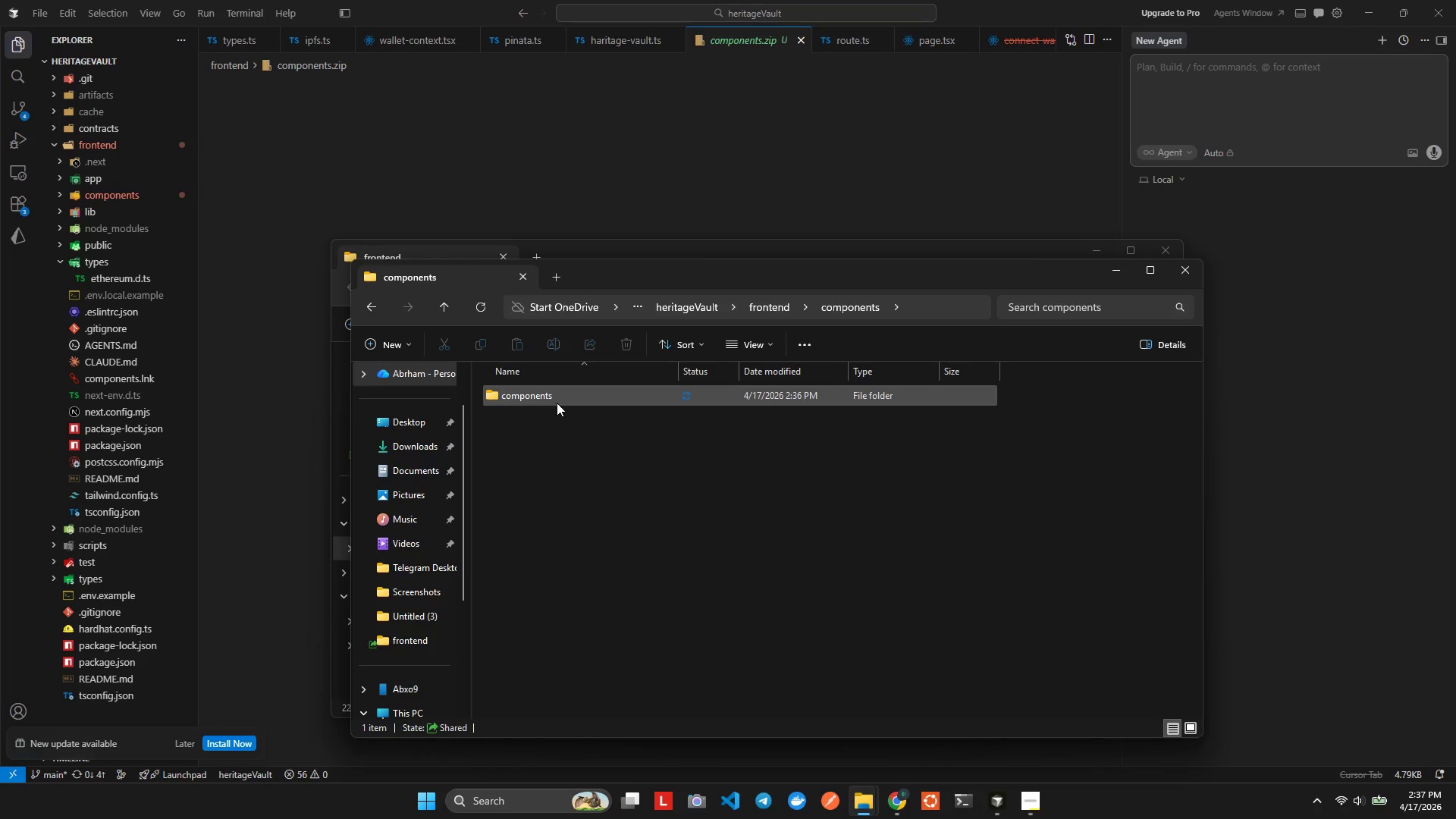 
triple_click([557, 403])
 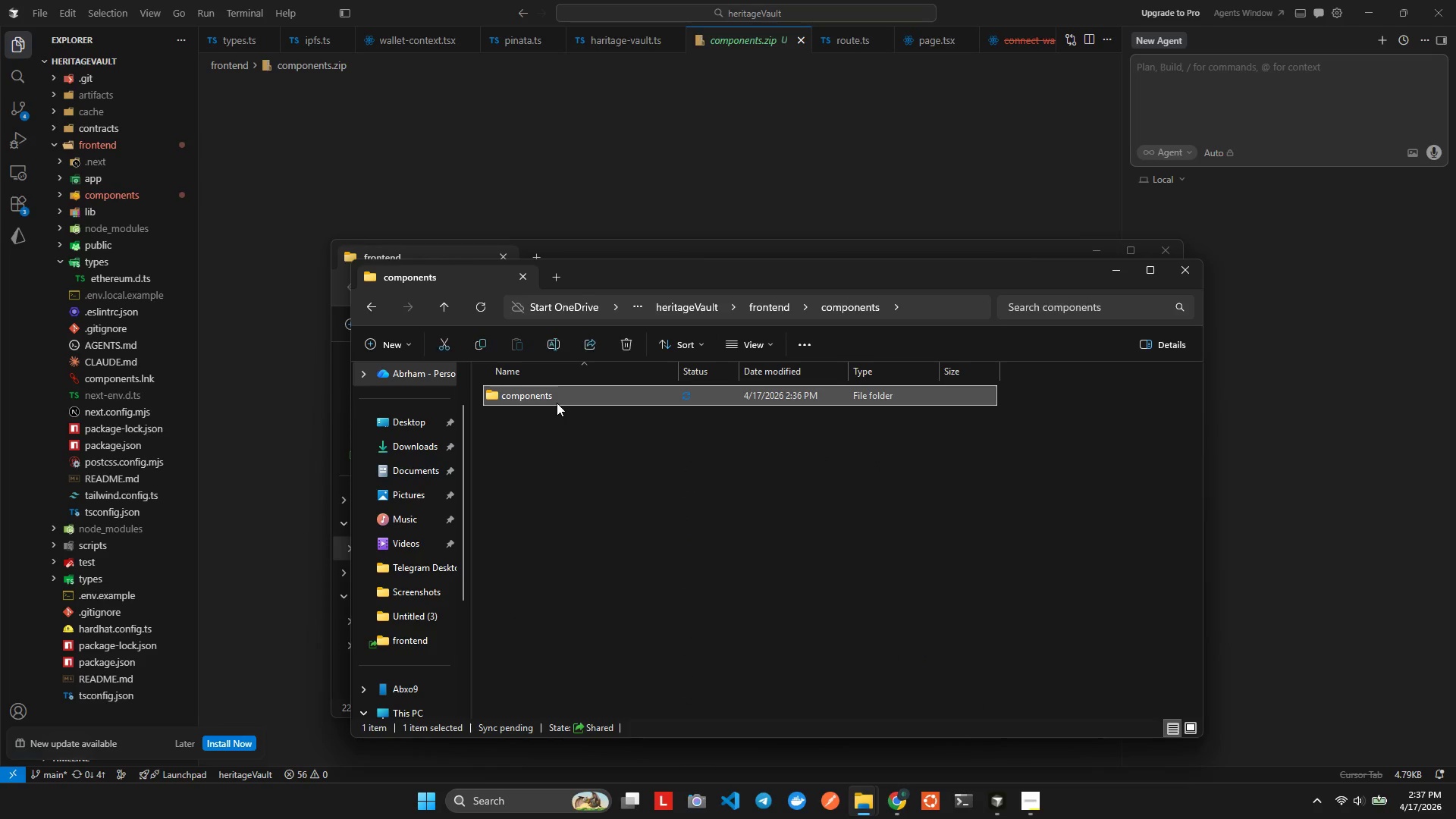 
triple_click([557, 403])
 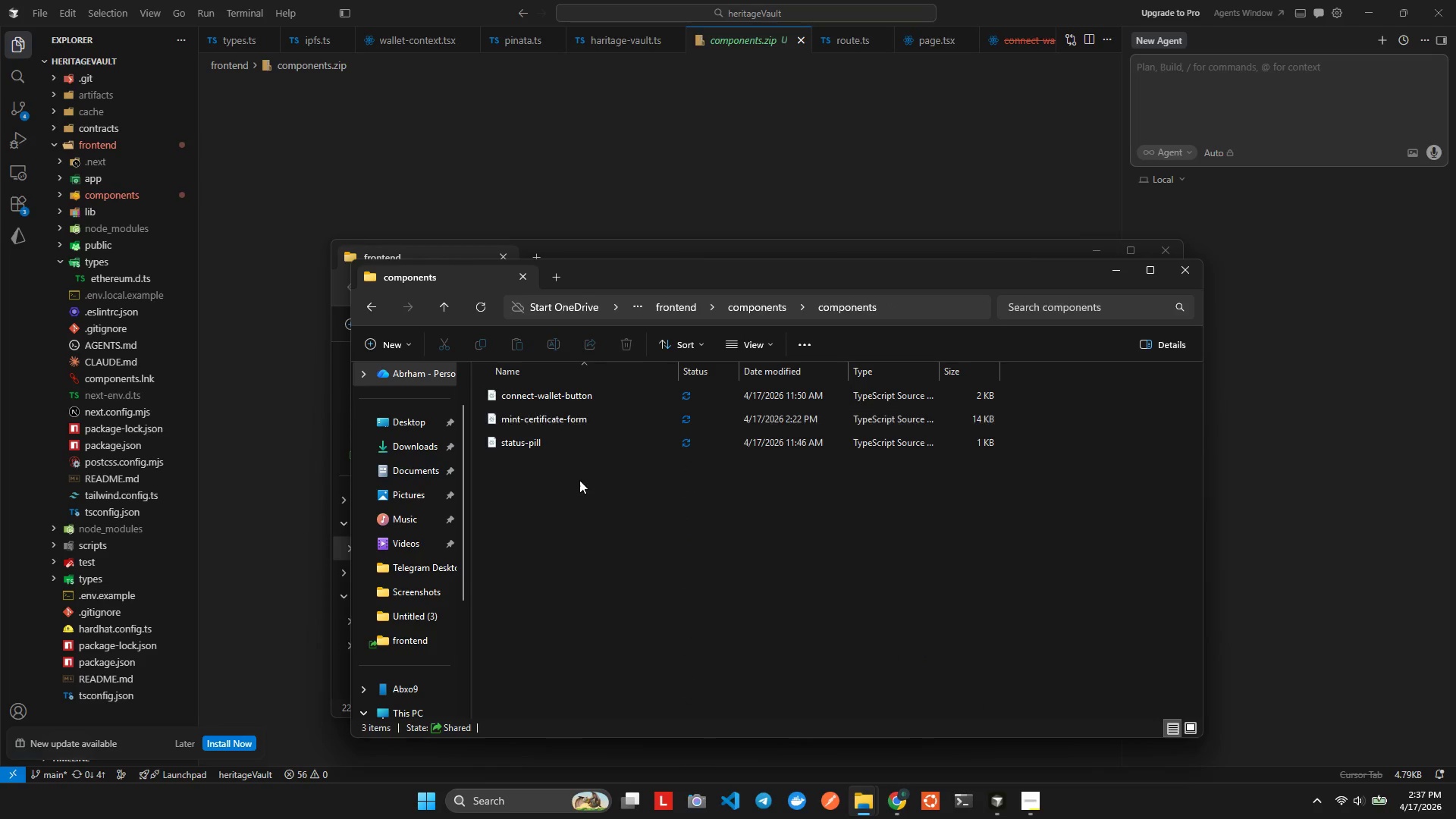 
left_click_drag(start_coordinate=[579, 485], to_coordinate=[579, 474])
 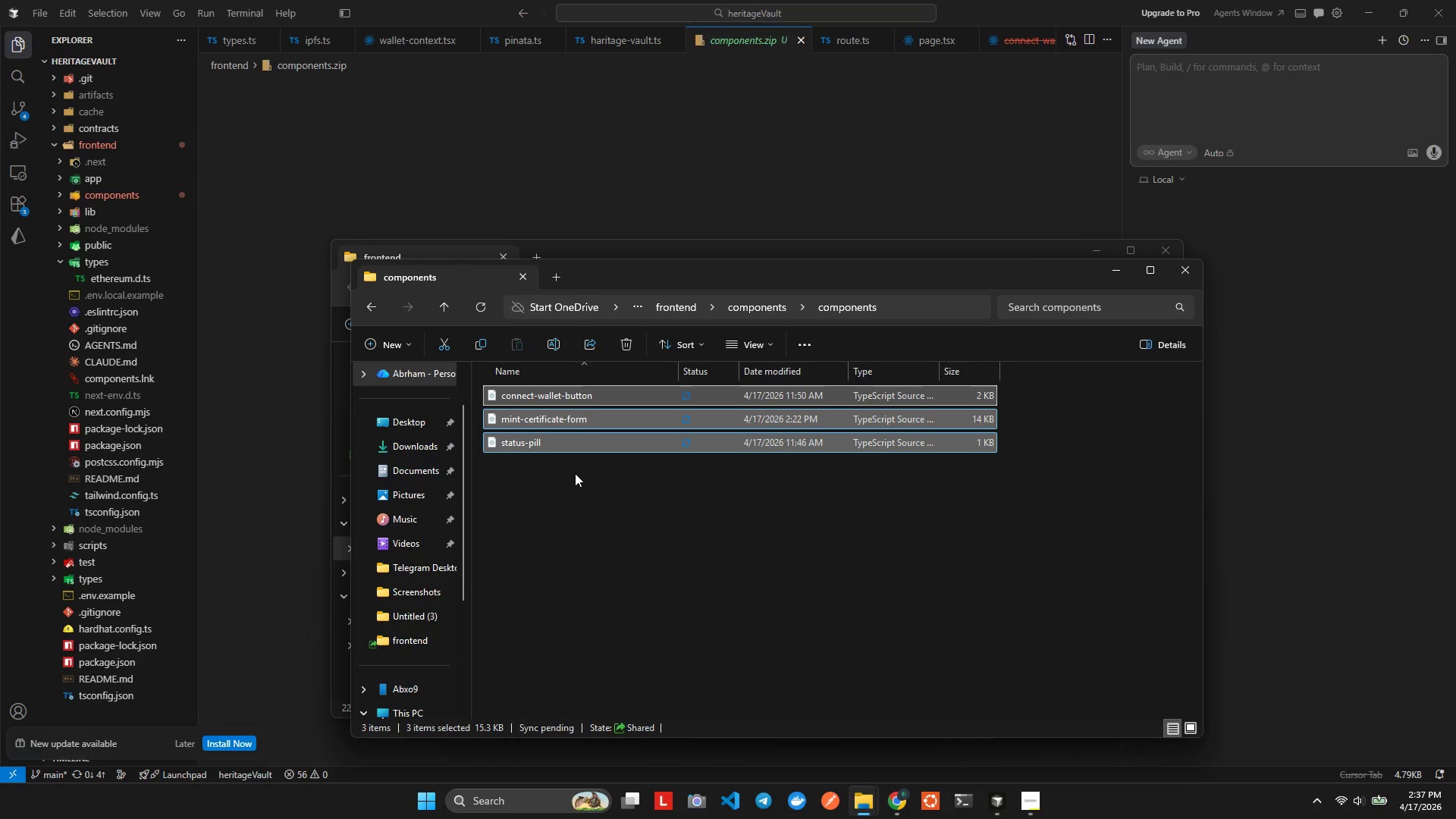 
key(Control+A)
 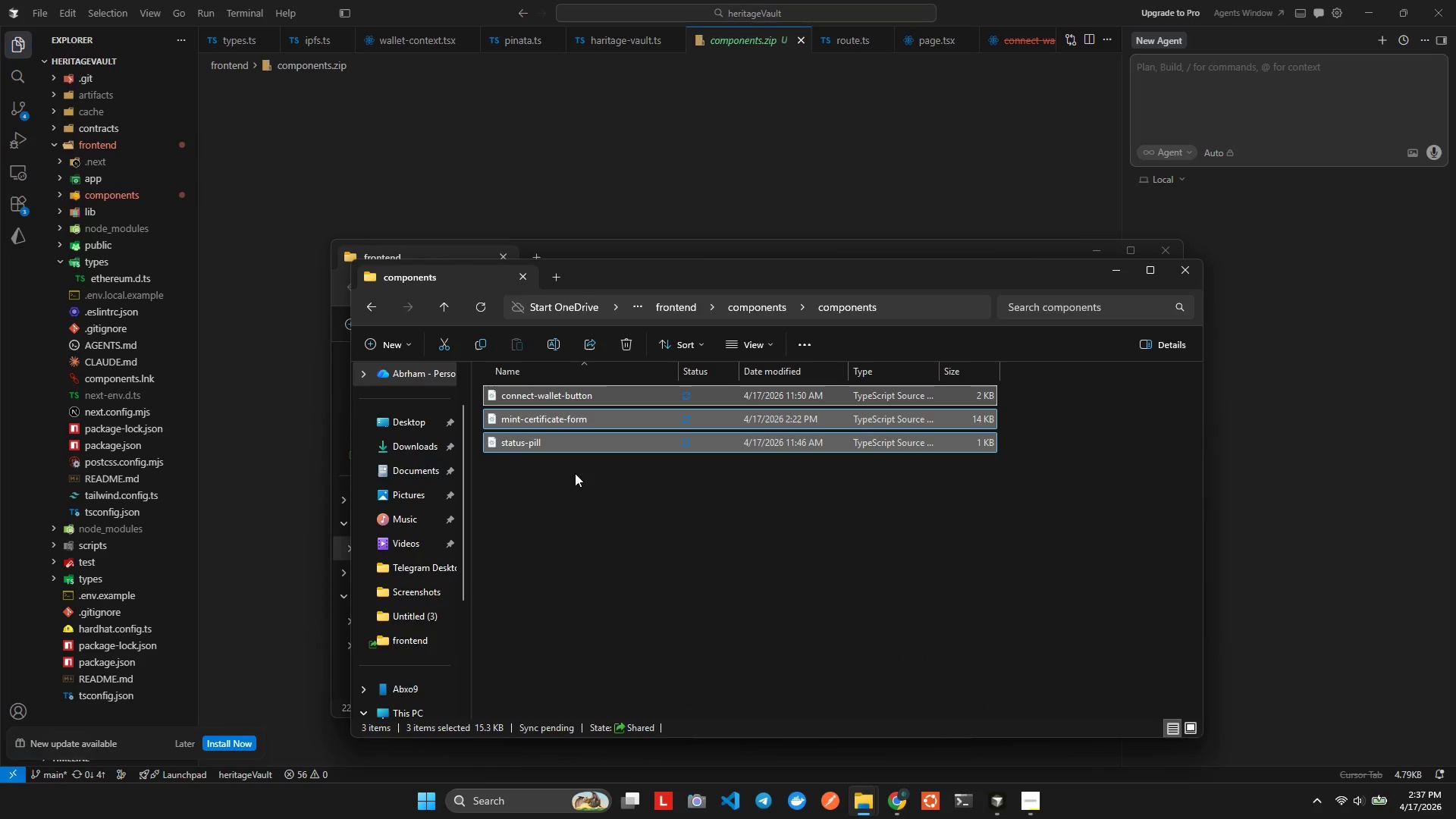 
key(Control+X)
 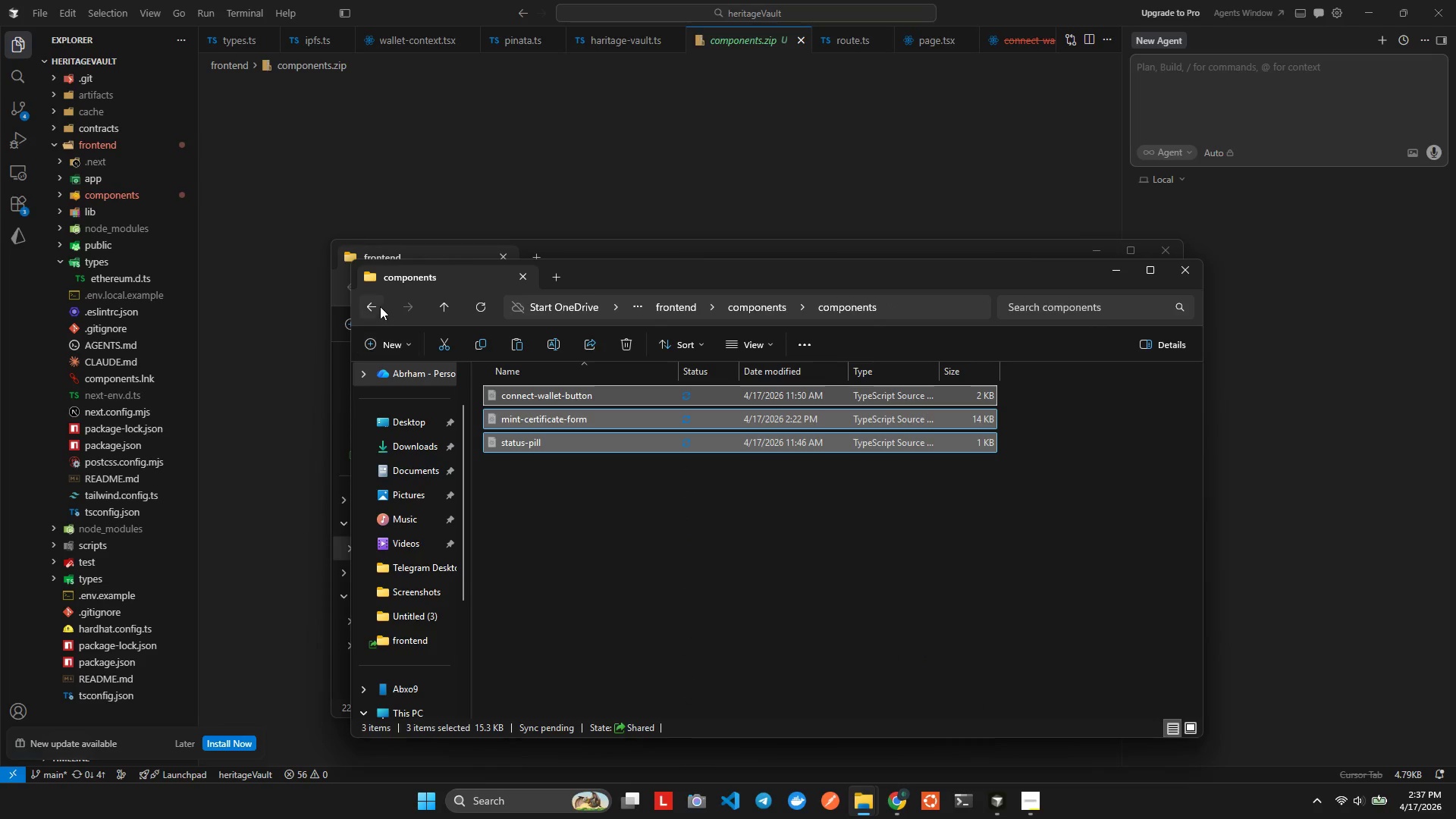 
left_click([378, 304])
 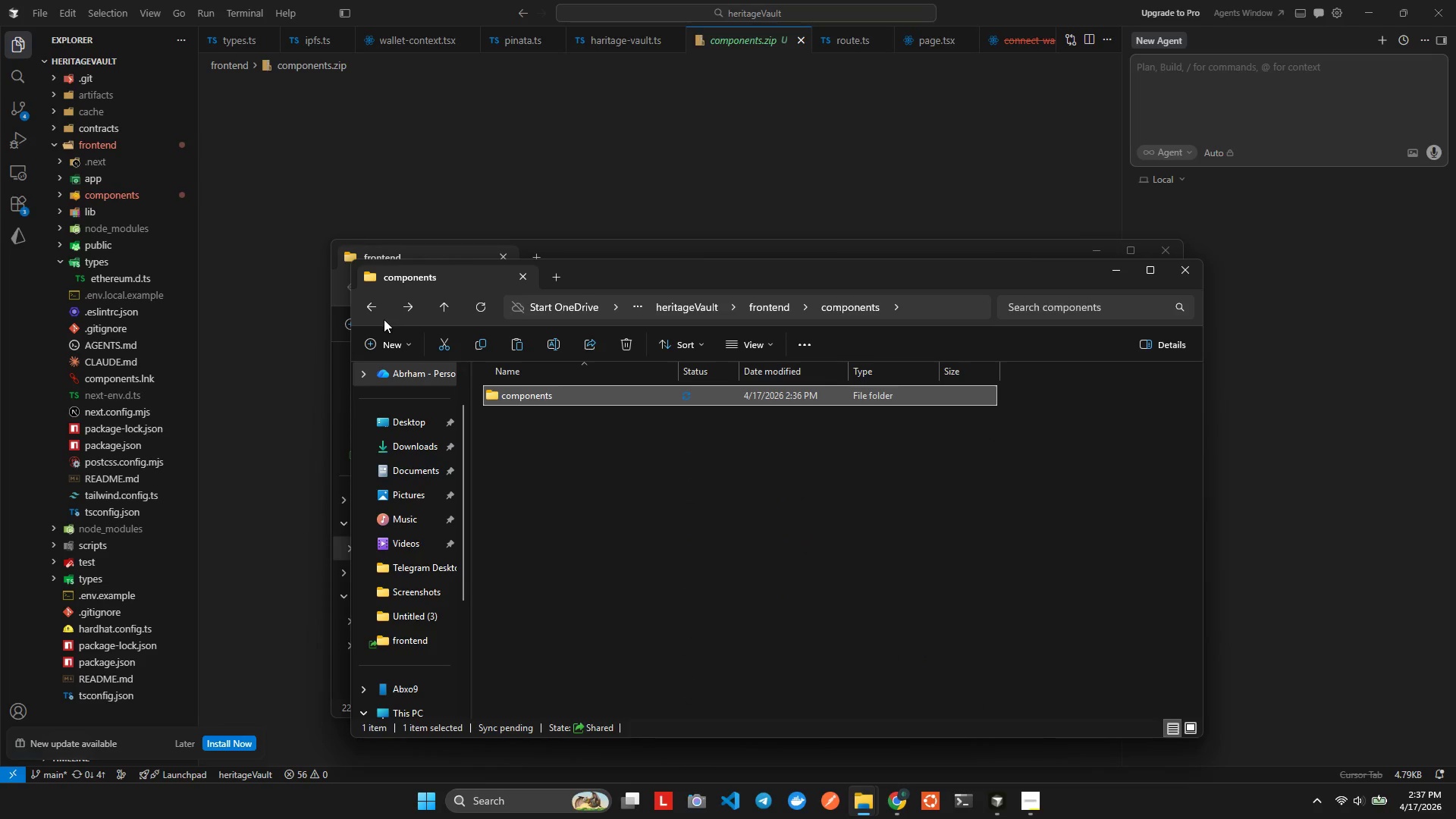 
left_click([587, 474])
 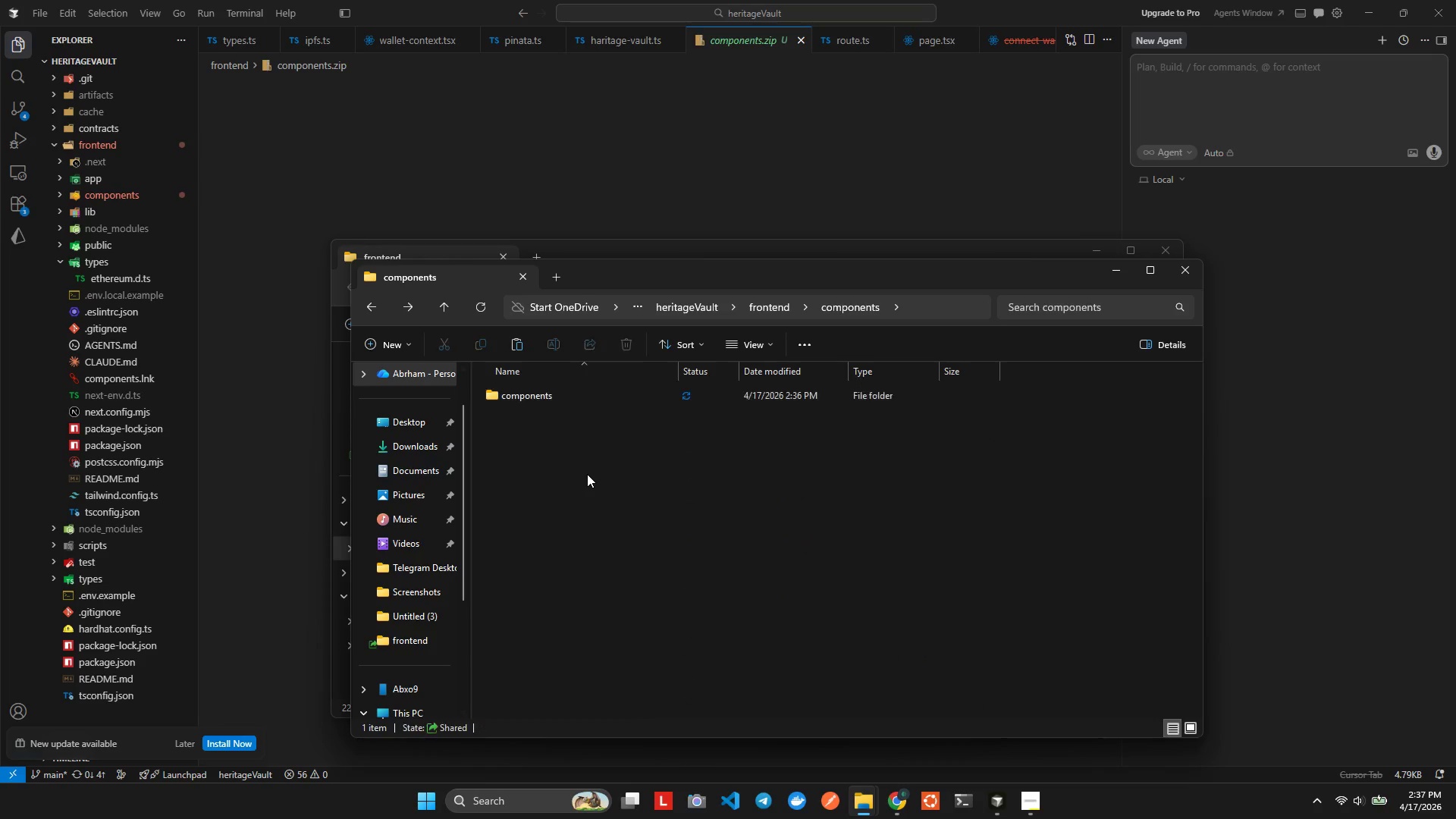 
key(Control+V)
 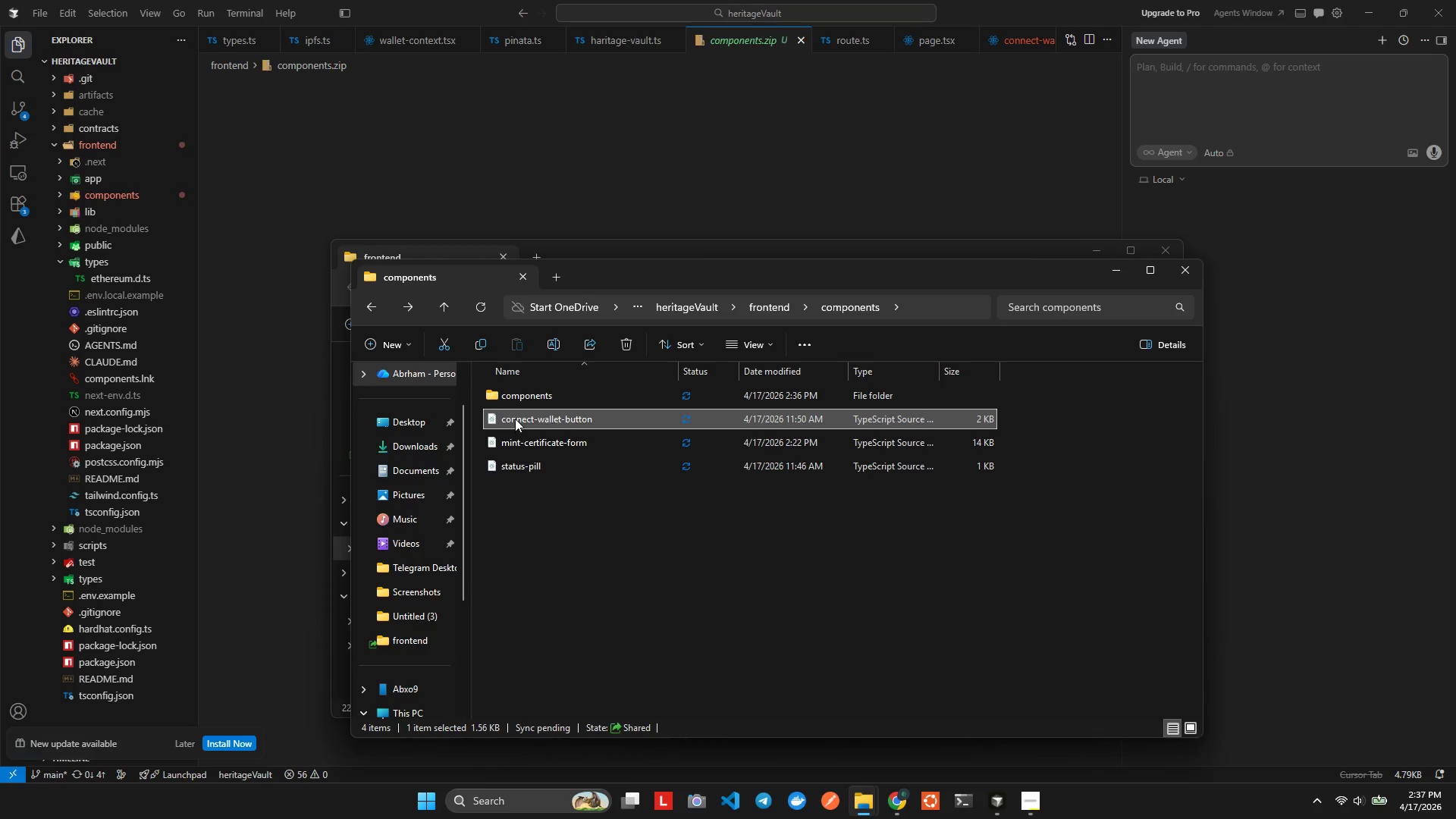 
left_click([515, 403])
 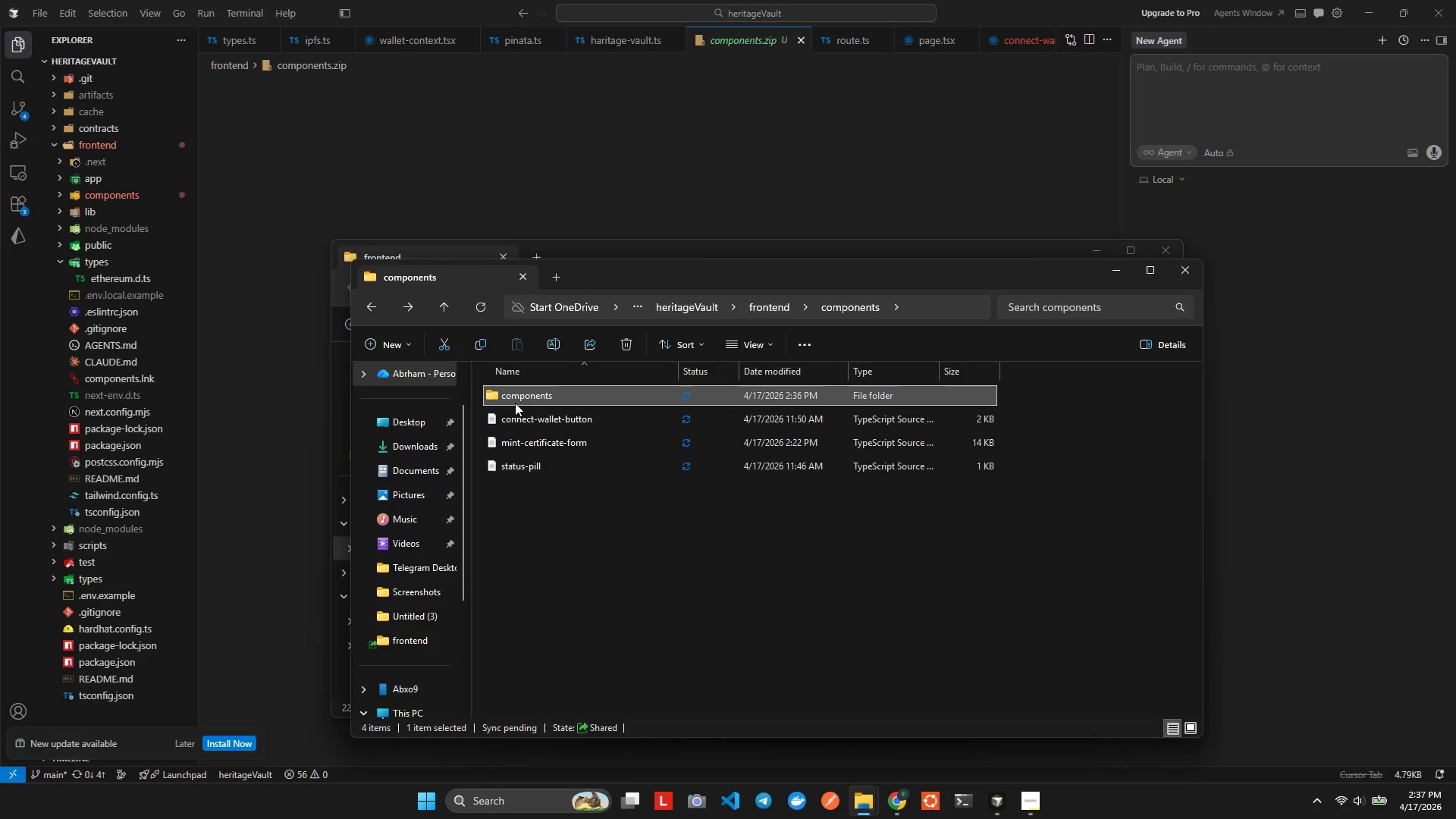 
key(Control+ControlLeft)
 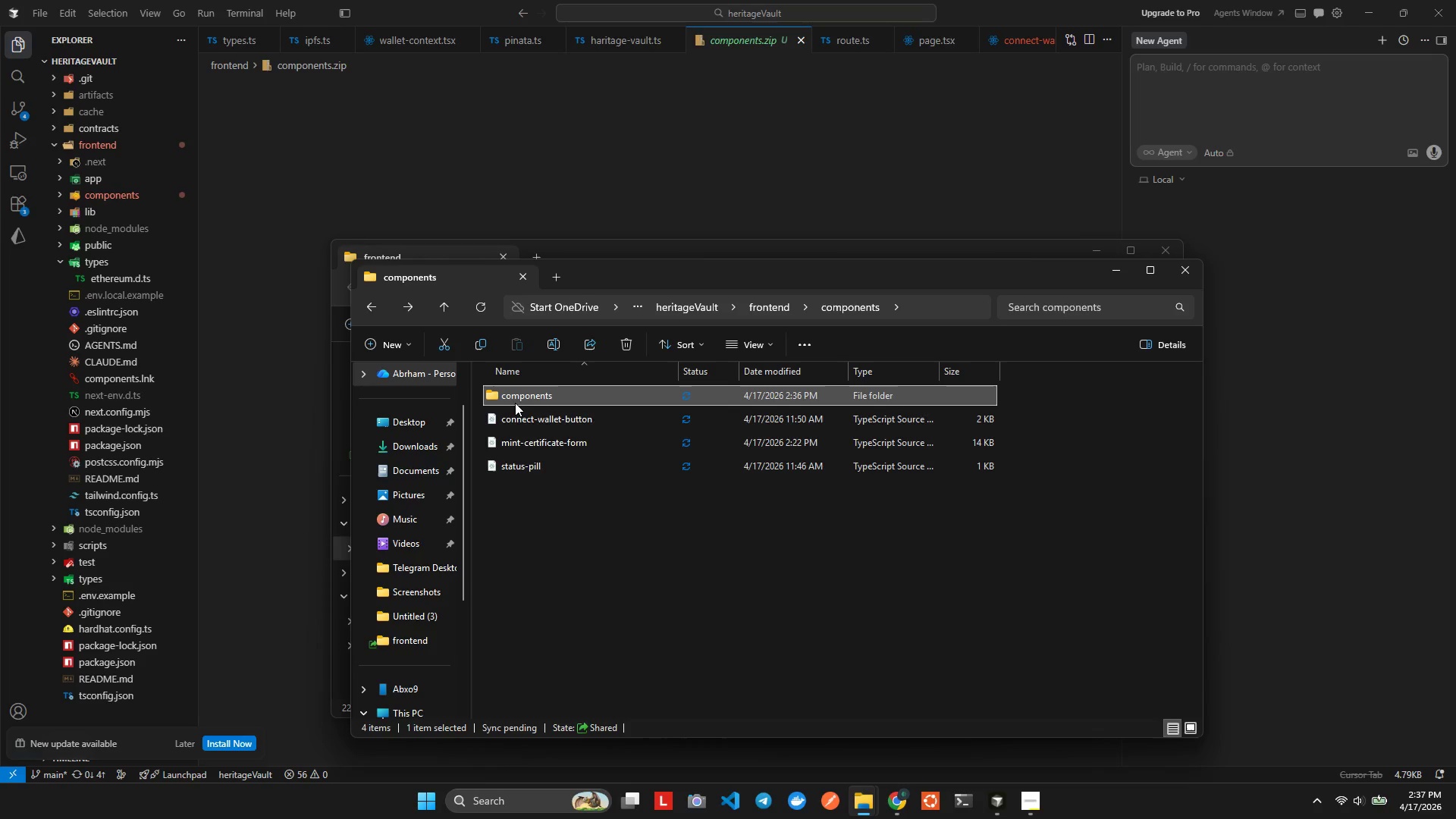 
key(Control+D)
 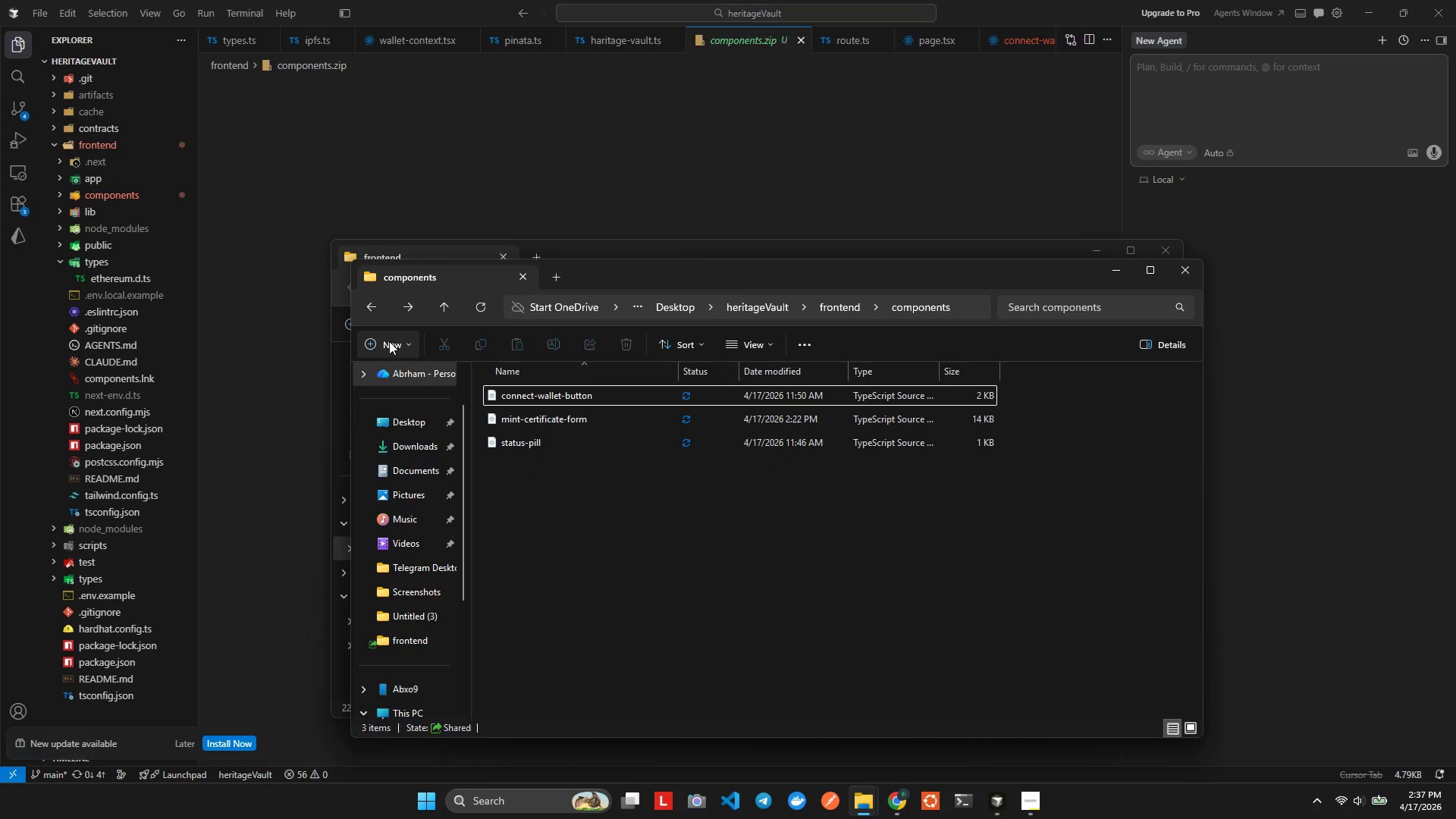 
left_click([368, 305])
 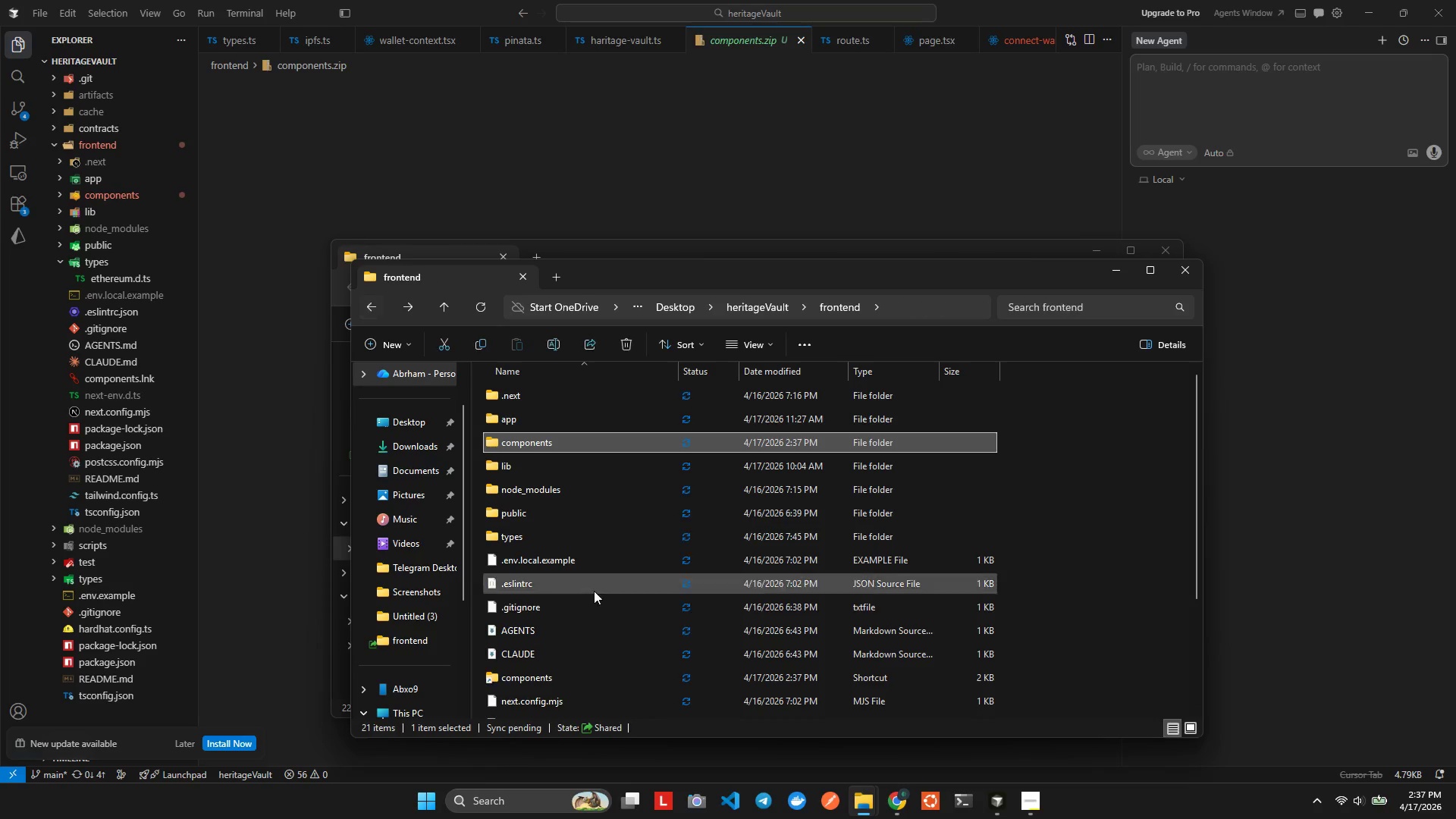 
scroll: coordinate [604, 612], scroll_direction: down, amount: 1.0
 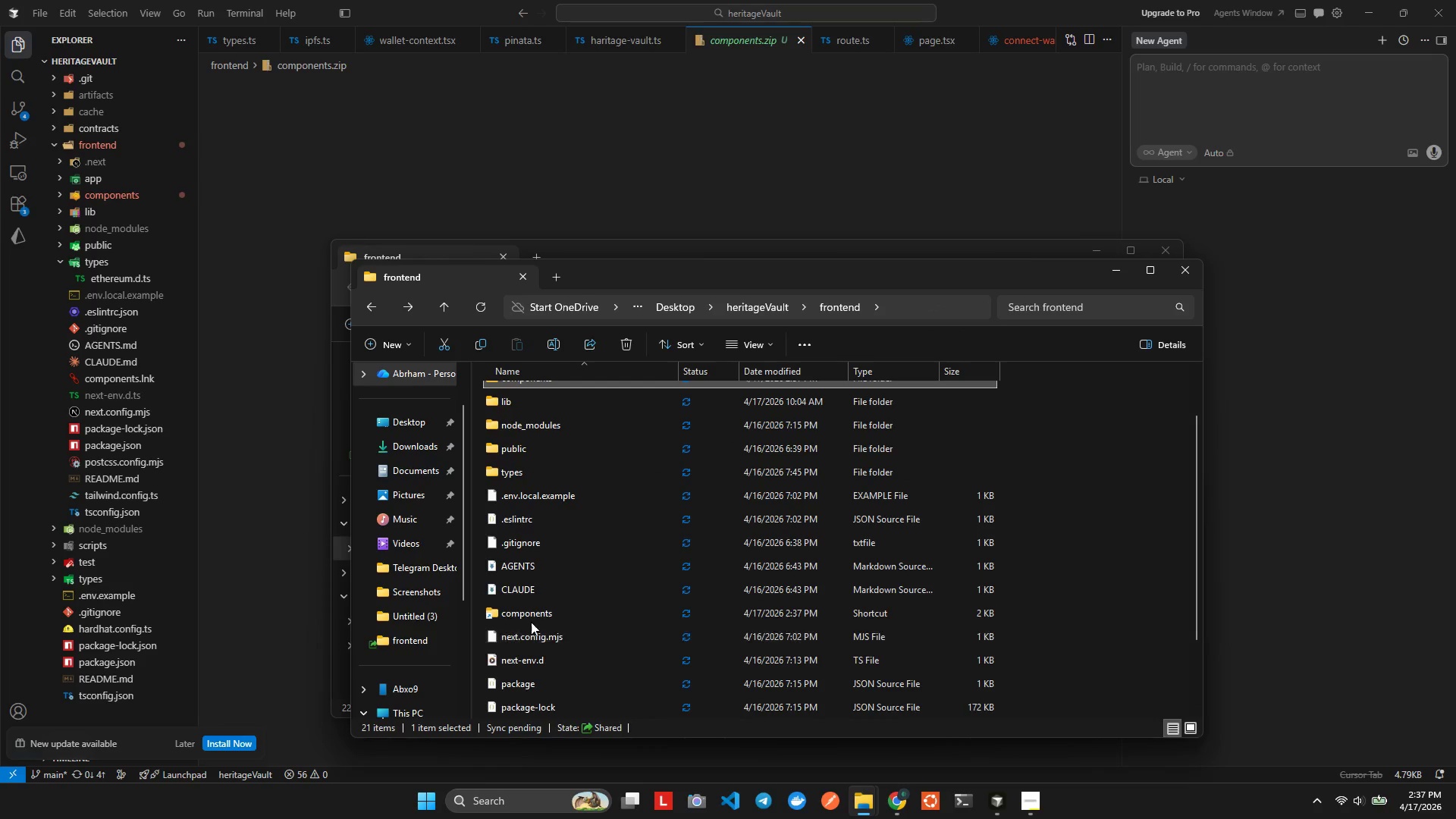 
left_click([522, 614])
 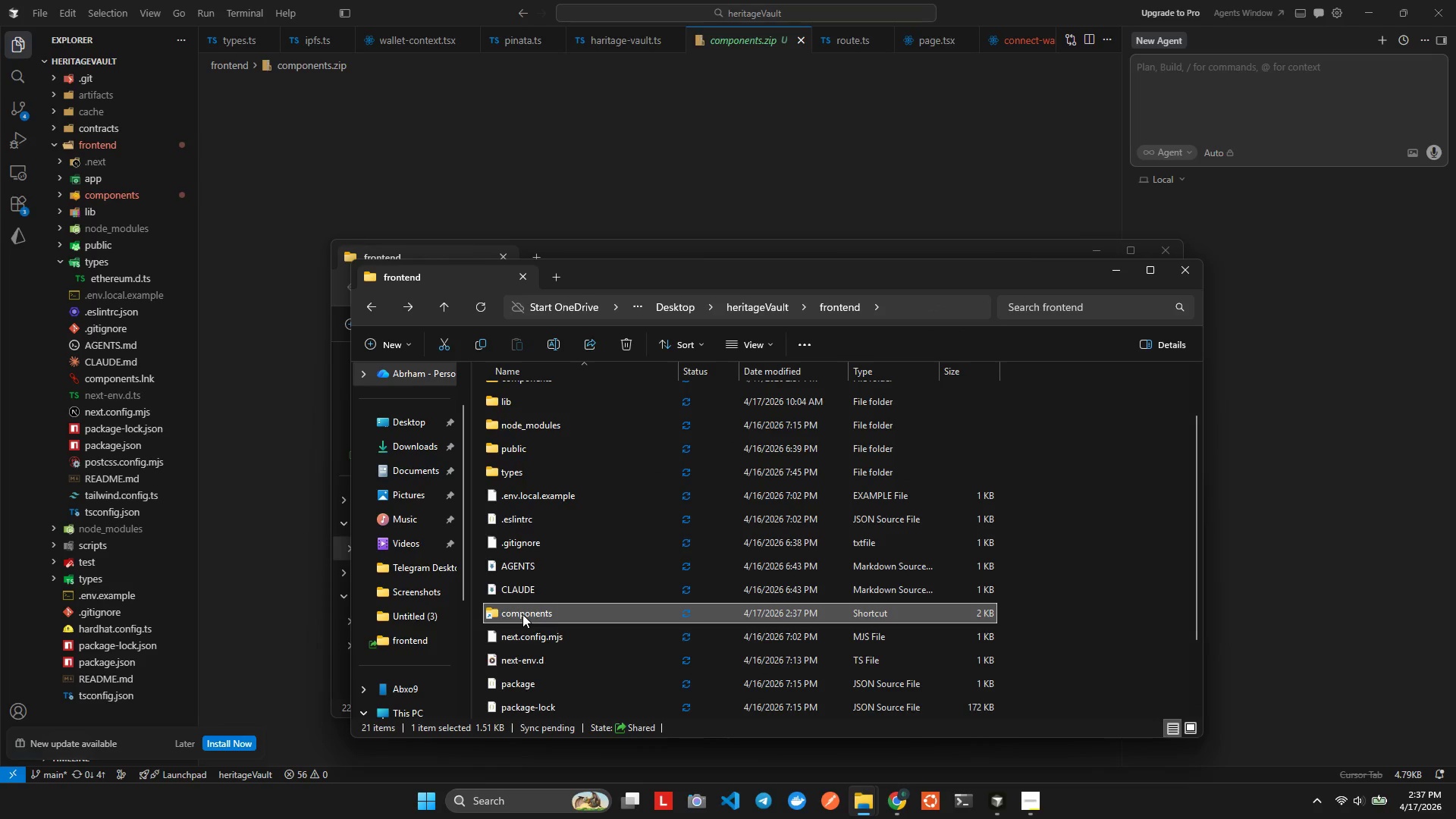 
key(Control+ControlLeft)
 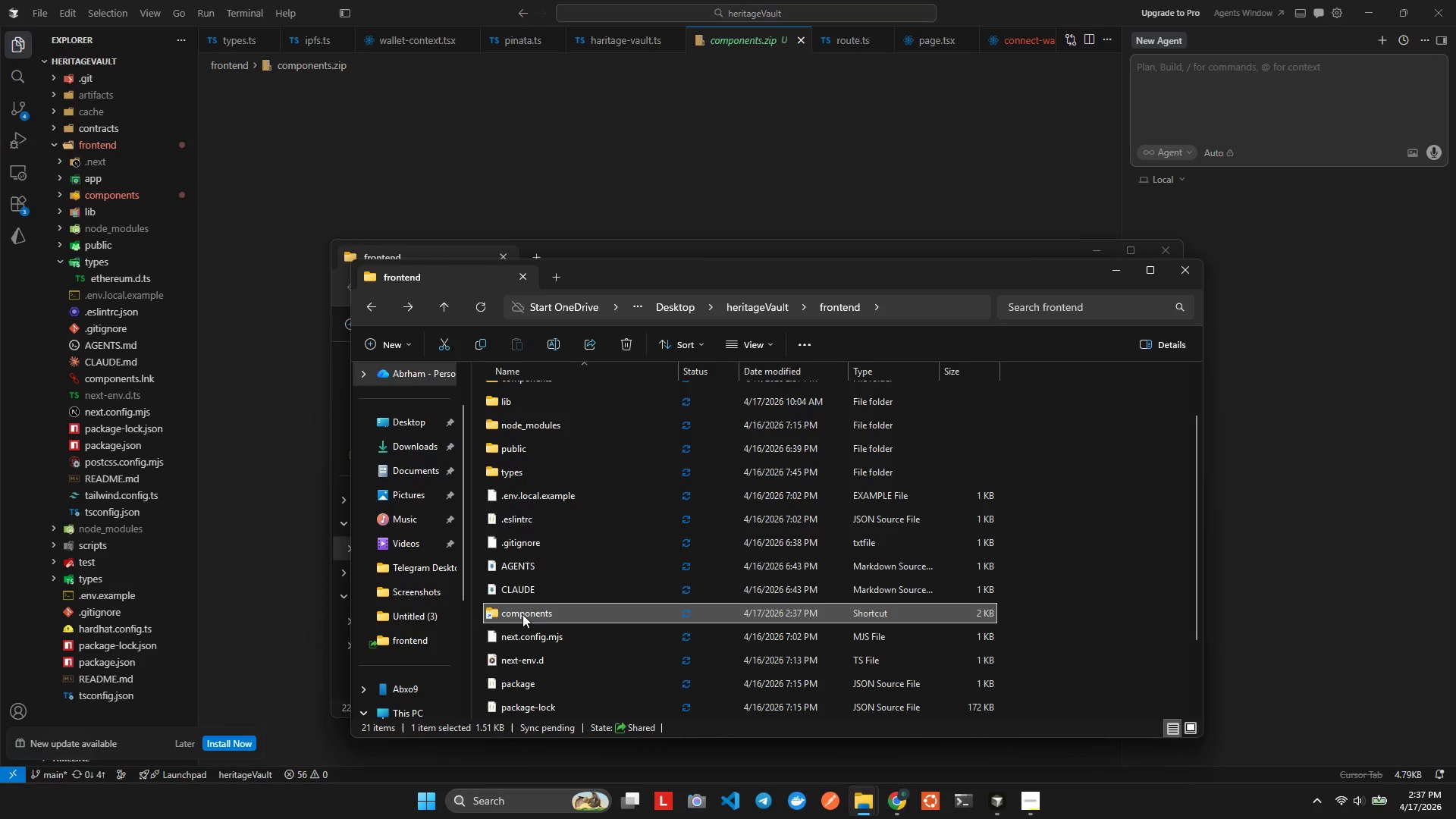 
key(Control+D)
 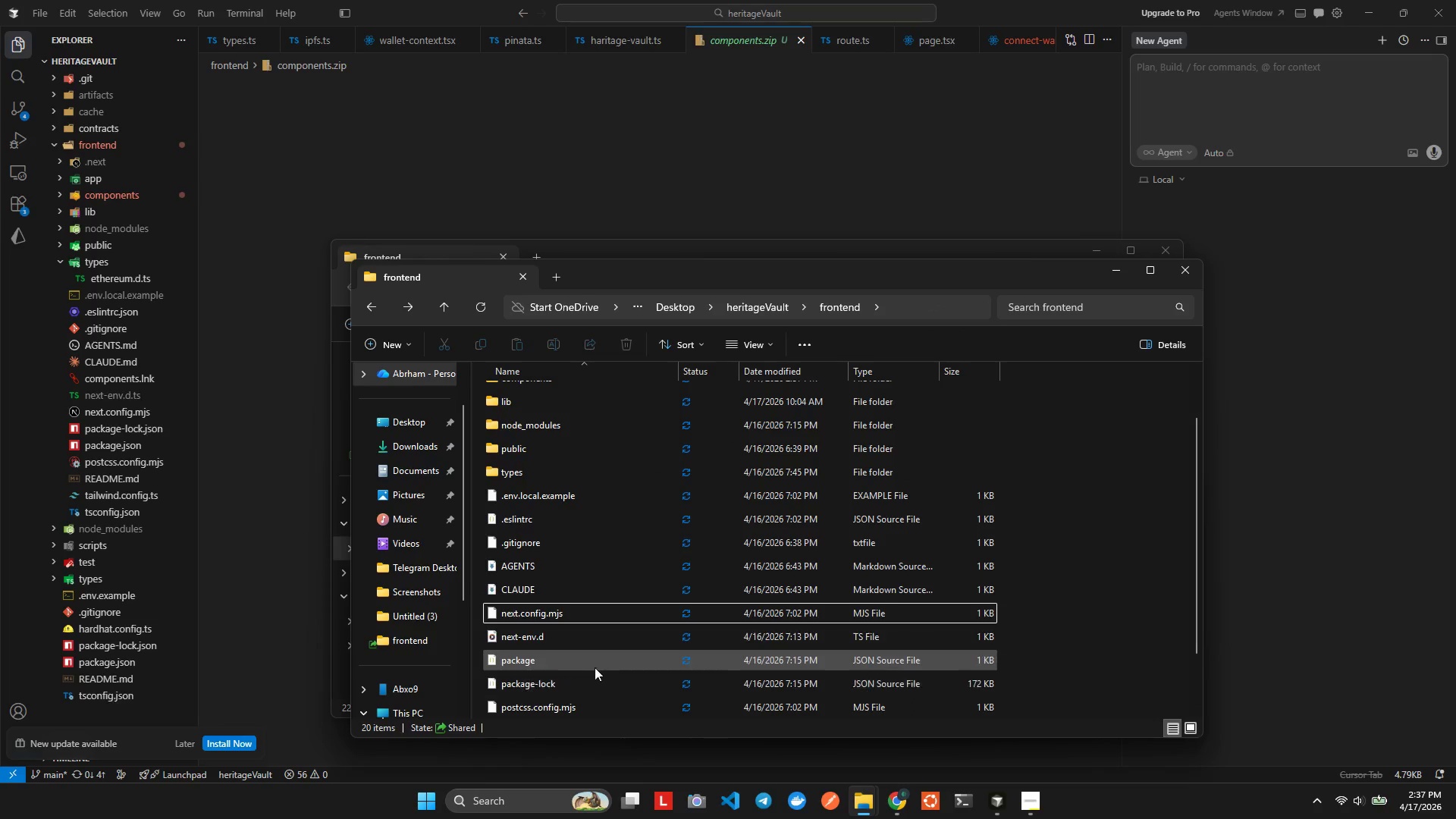 
scroll: coordinate [554, 578], scroll_direction: up, amount: 4.0
 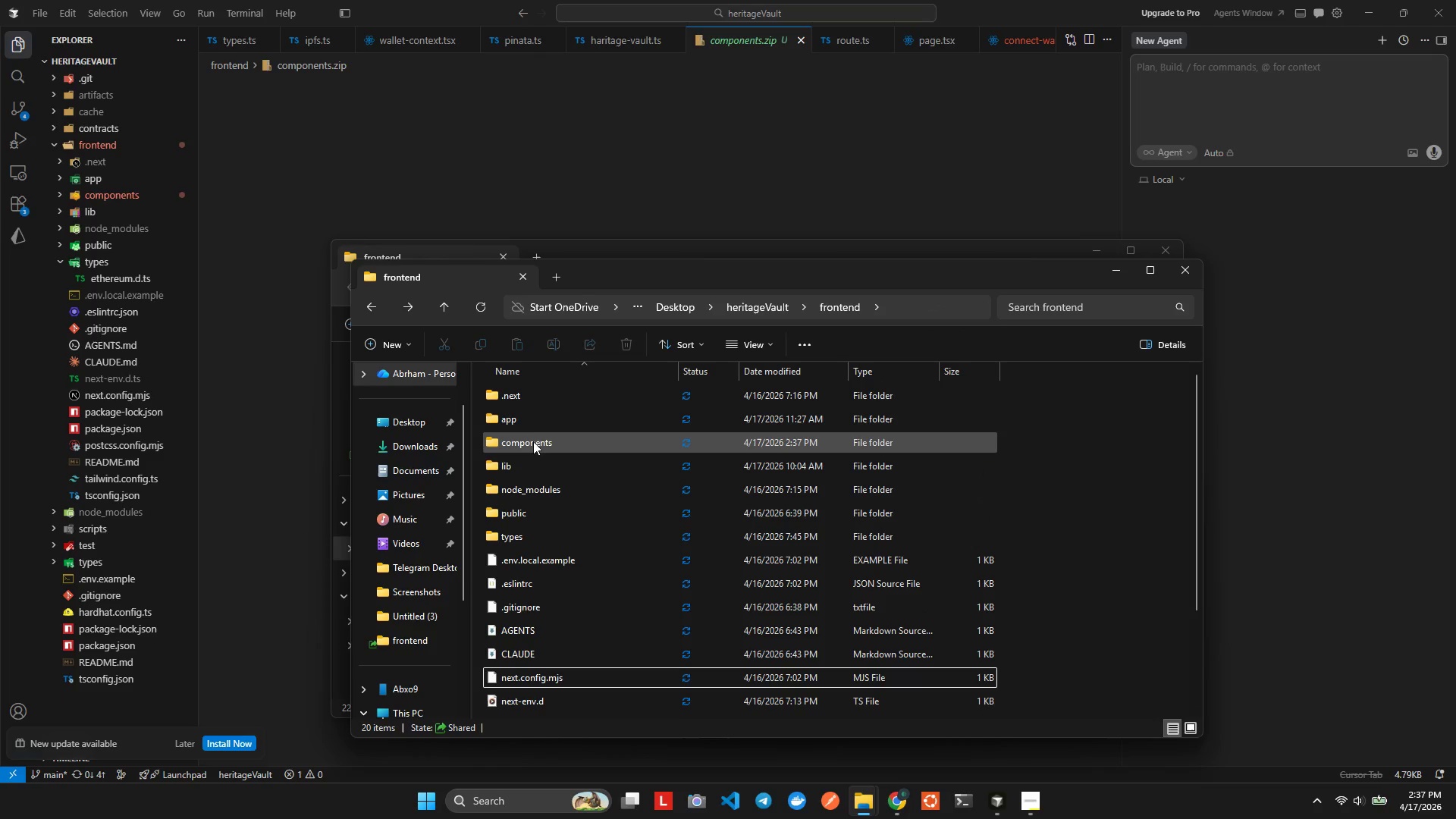 
double_click([532, 432])
 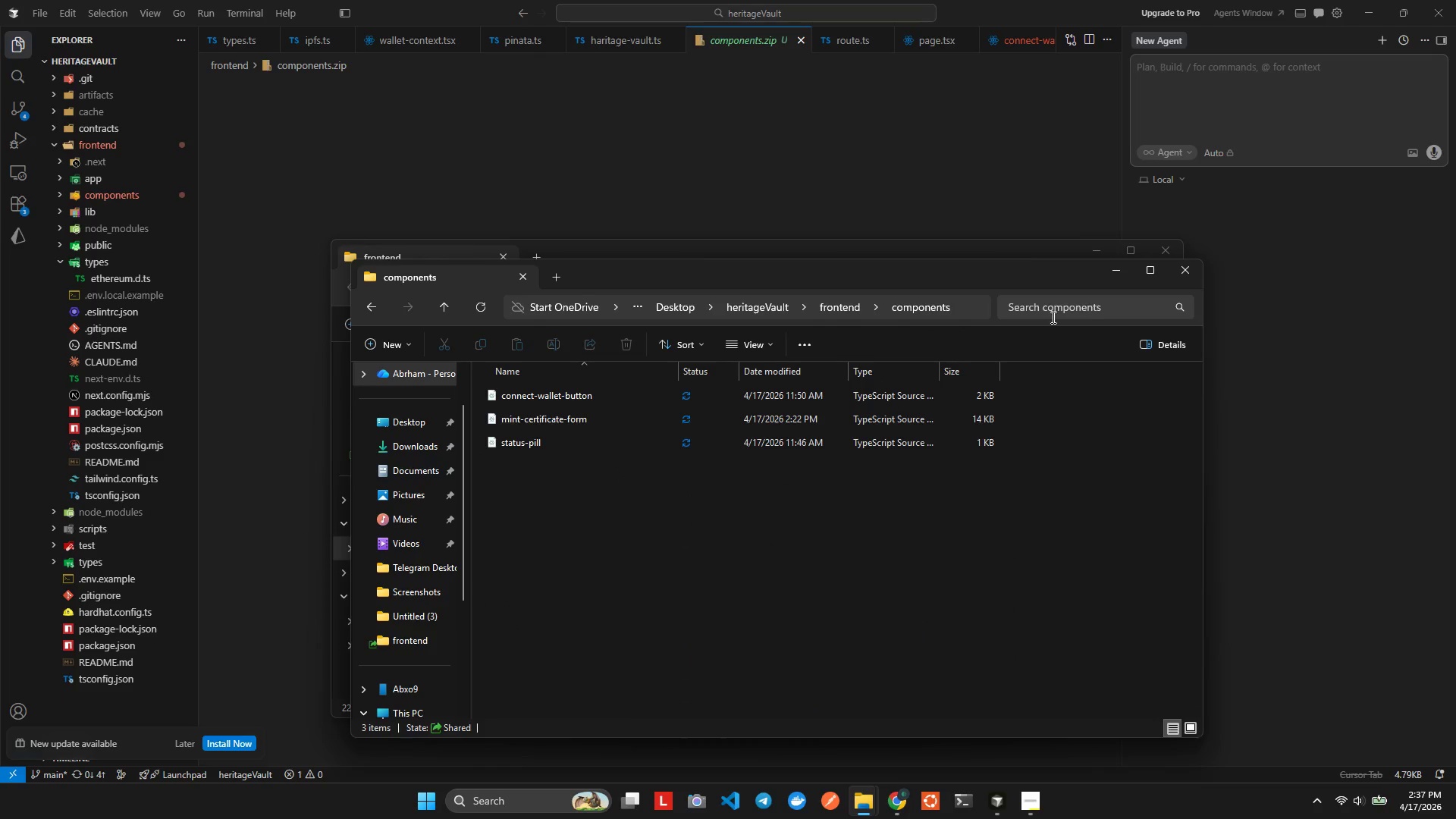 
left_click([1181, 271])
 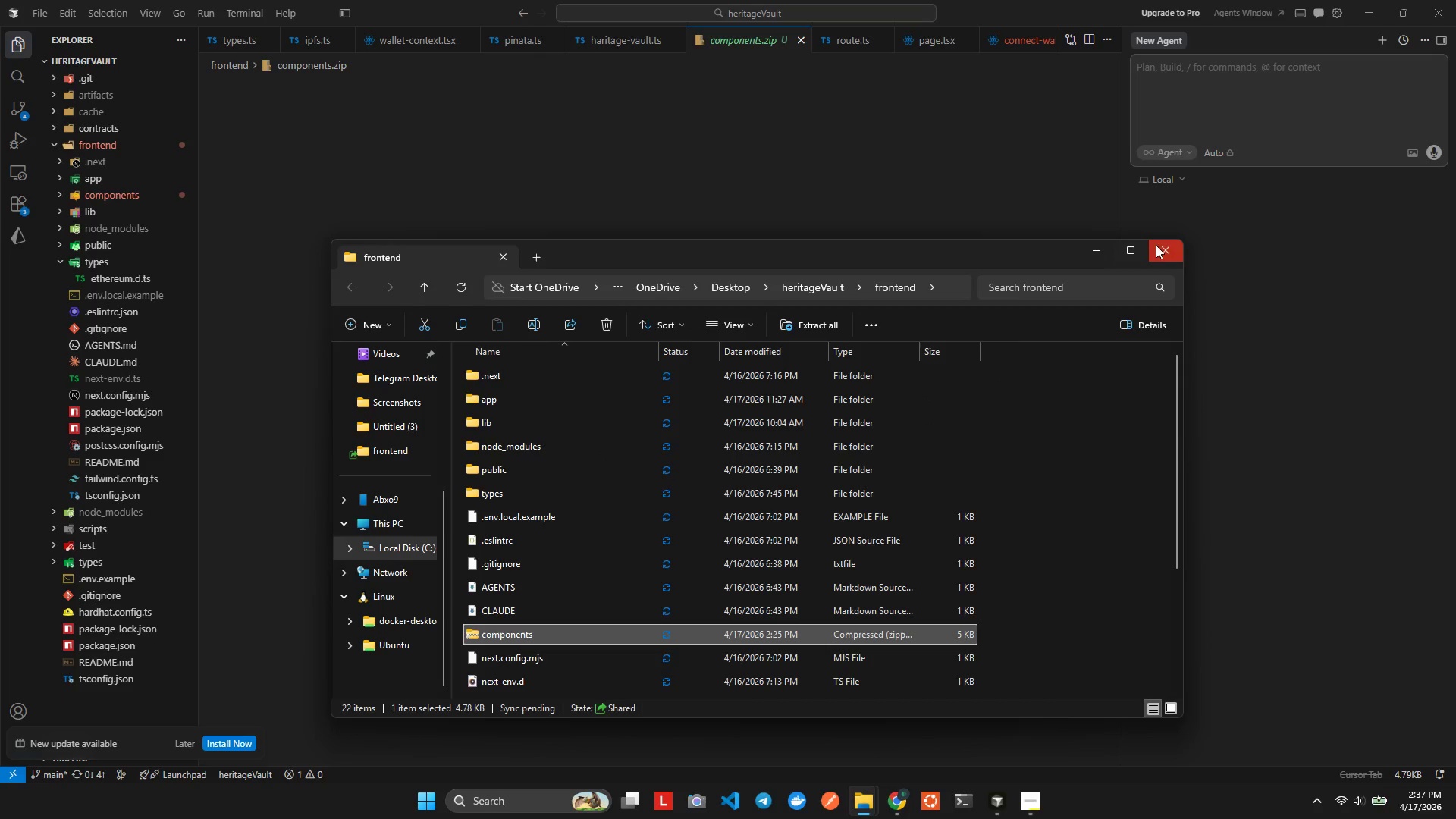 
left_click([1166, 246])
 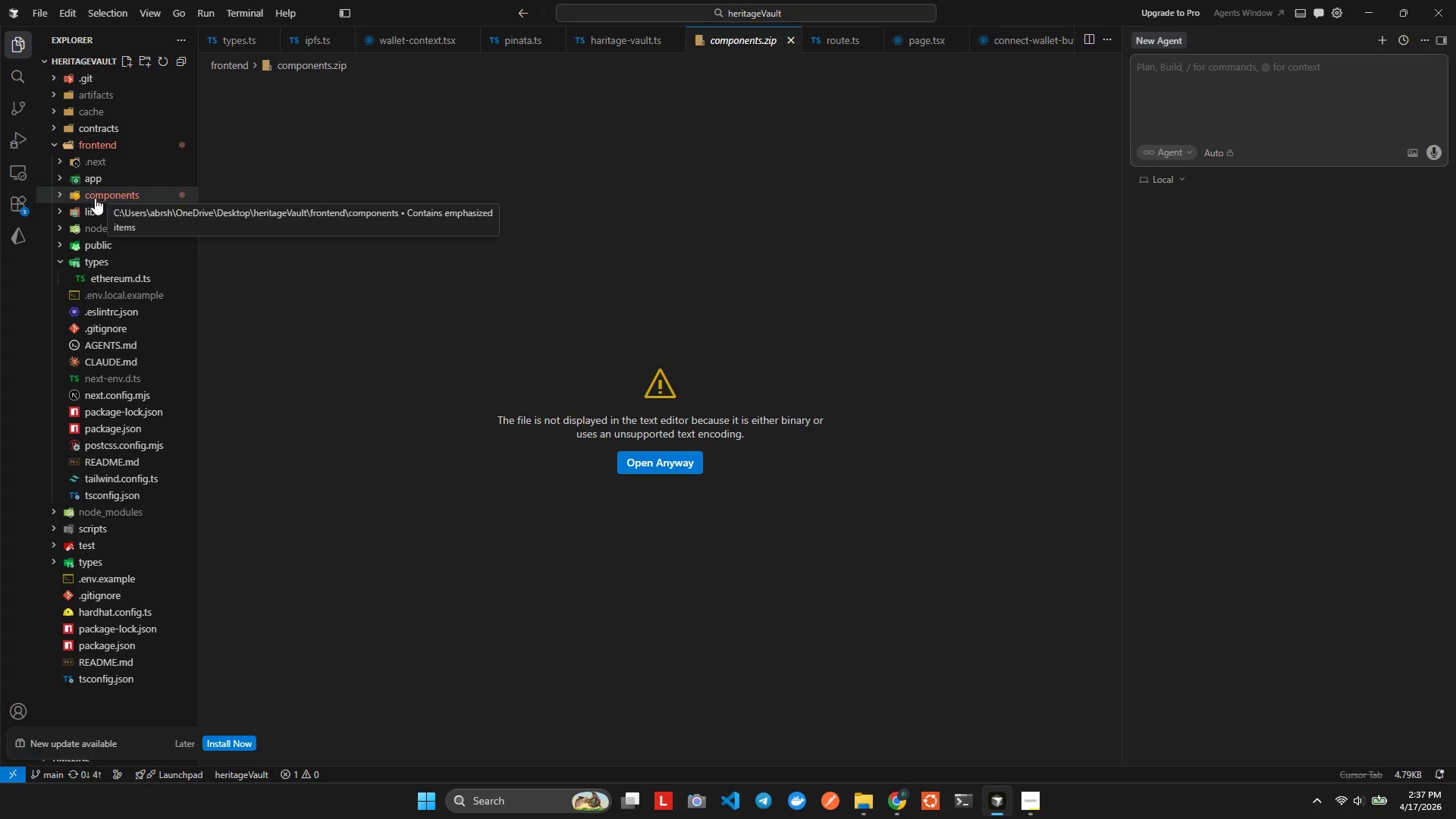 
left_click([82, 198])
 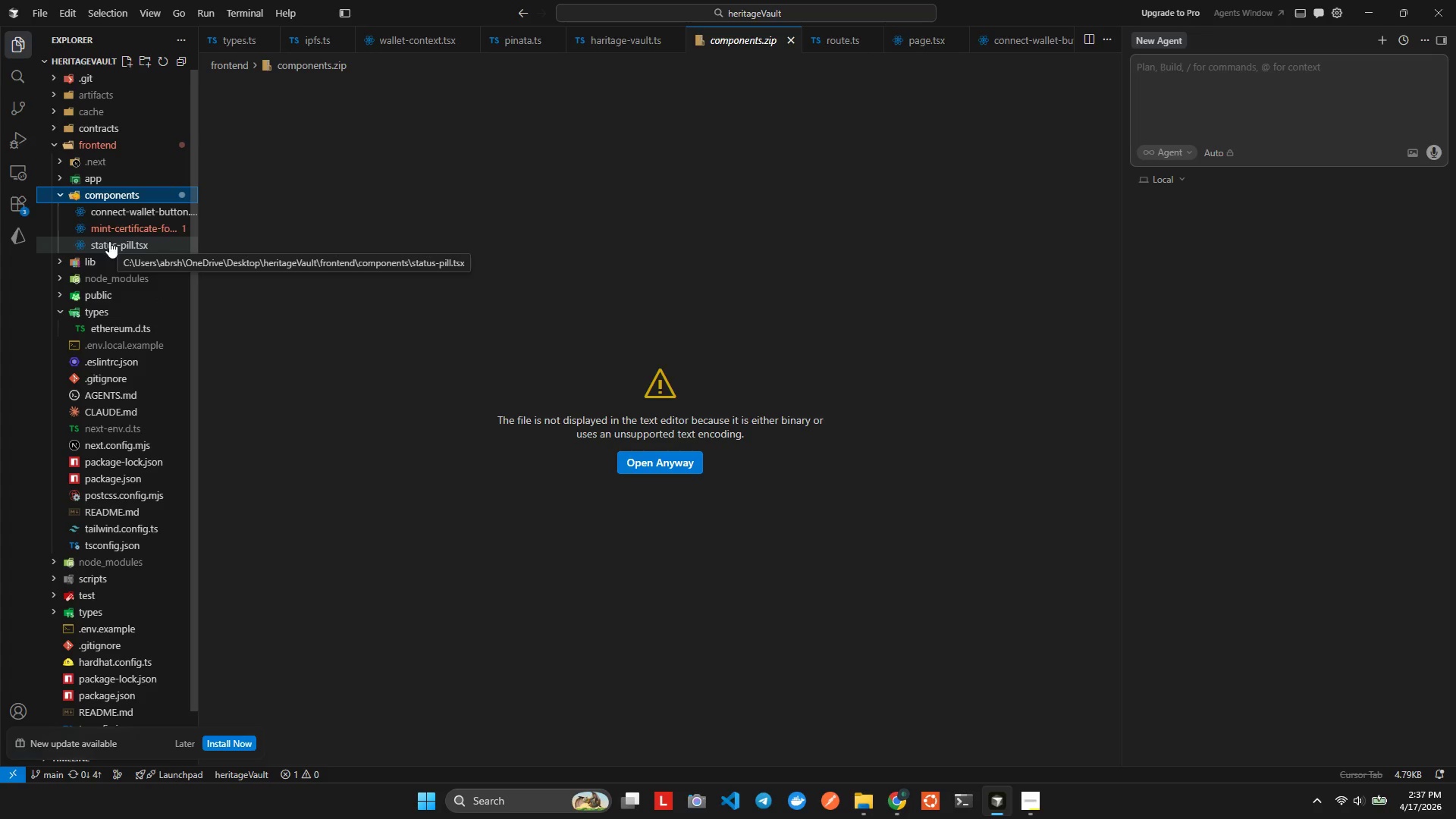 
left_click([116, 232])
 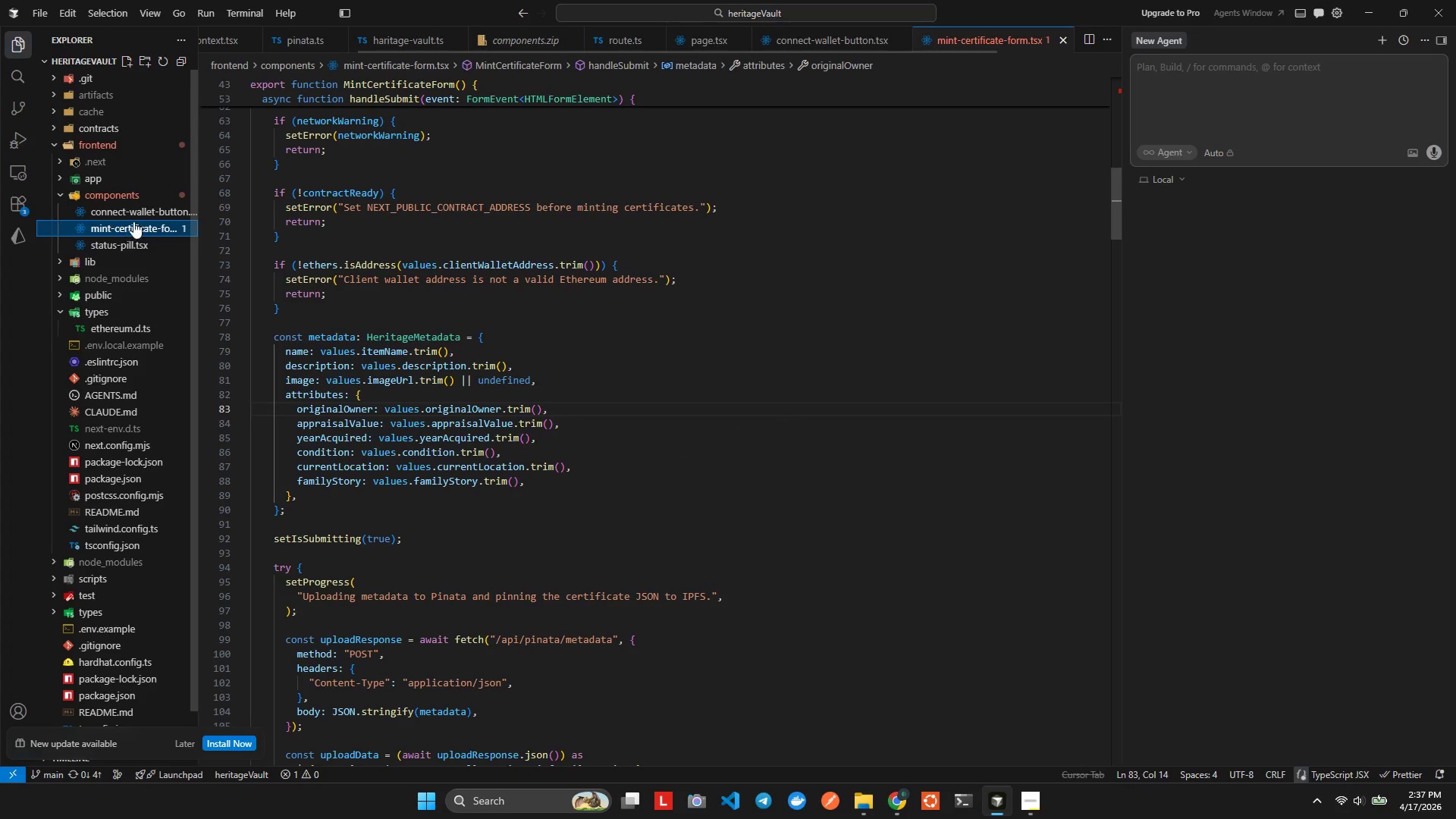 
left_click([136, 213])
 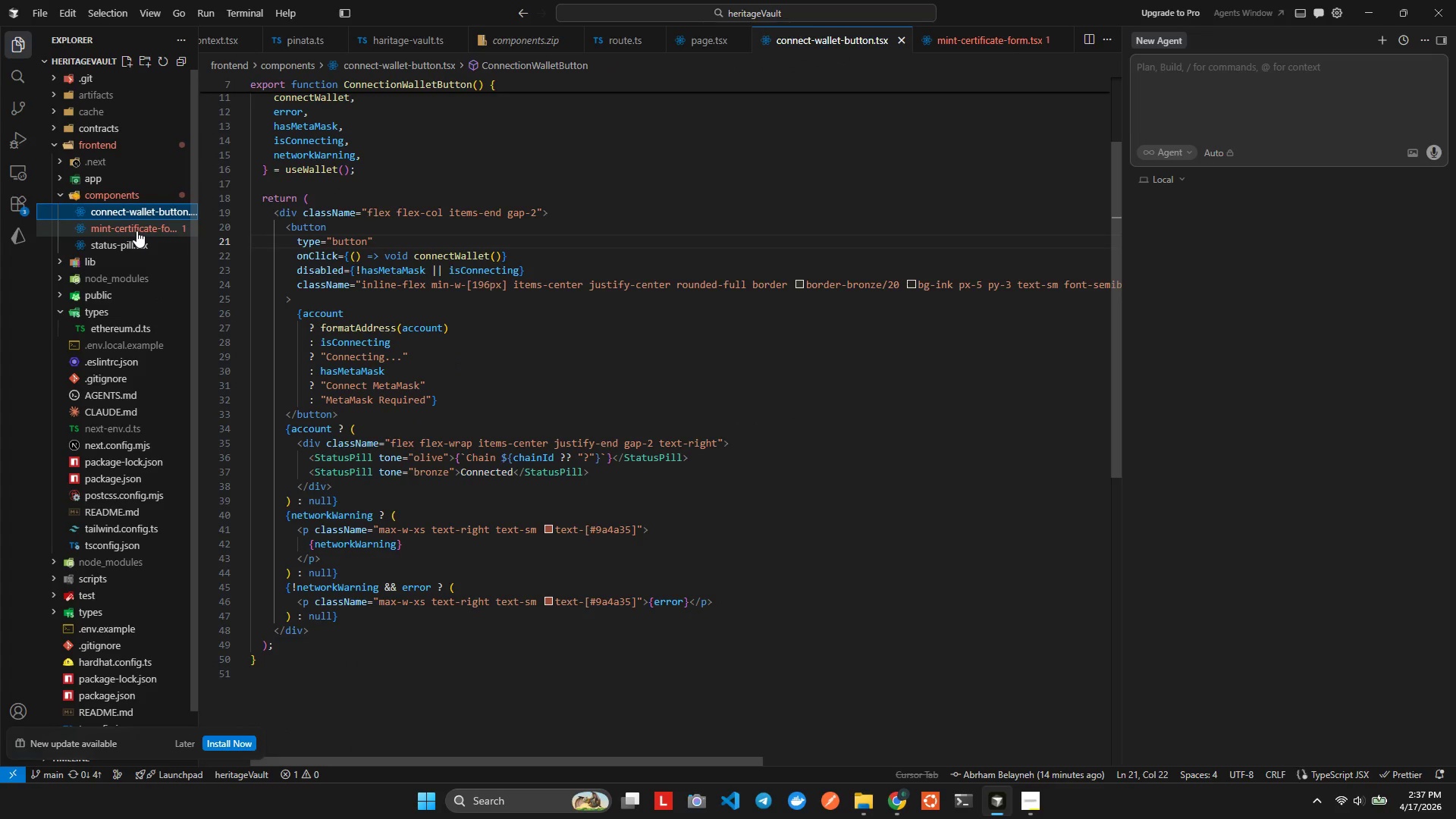 
left_click([136, 231])
 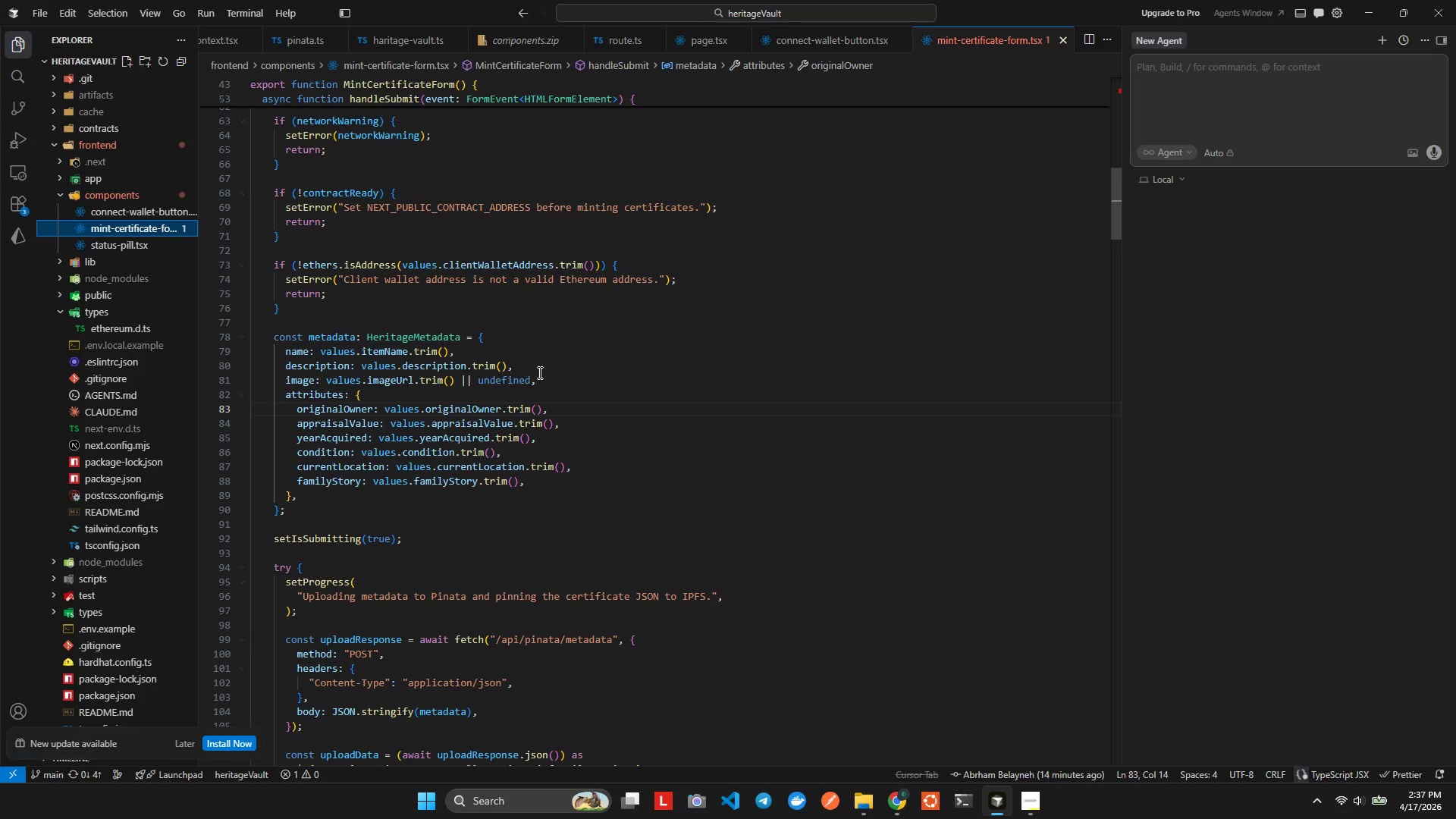 
scroll: coordinate [670, 341], scroll_direction: up, amount: 28.0
 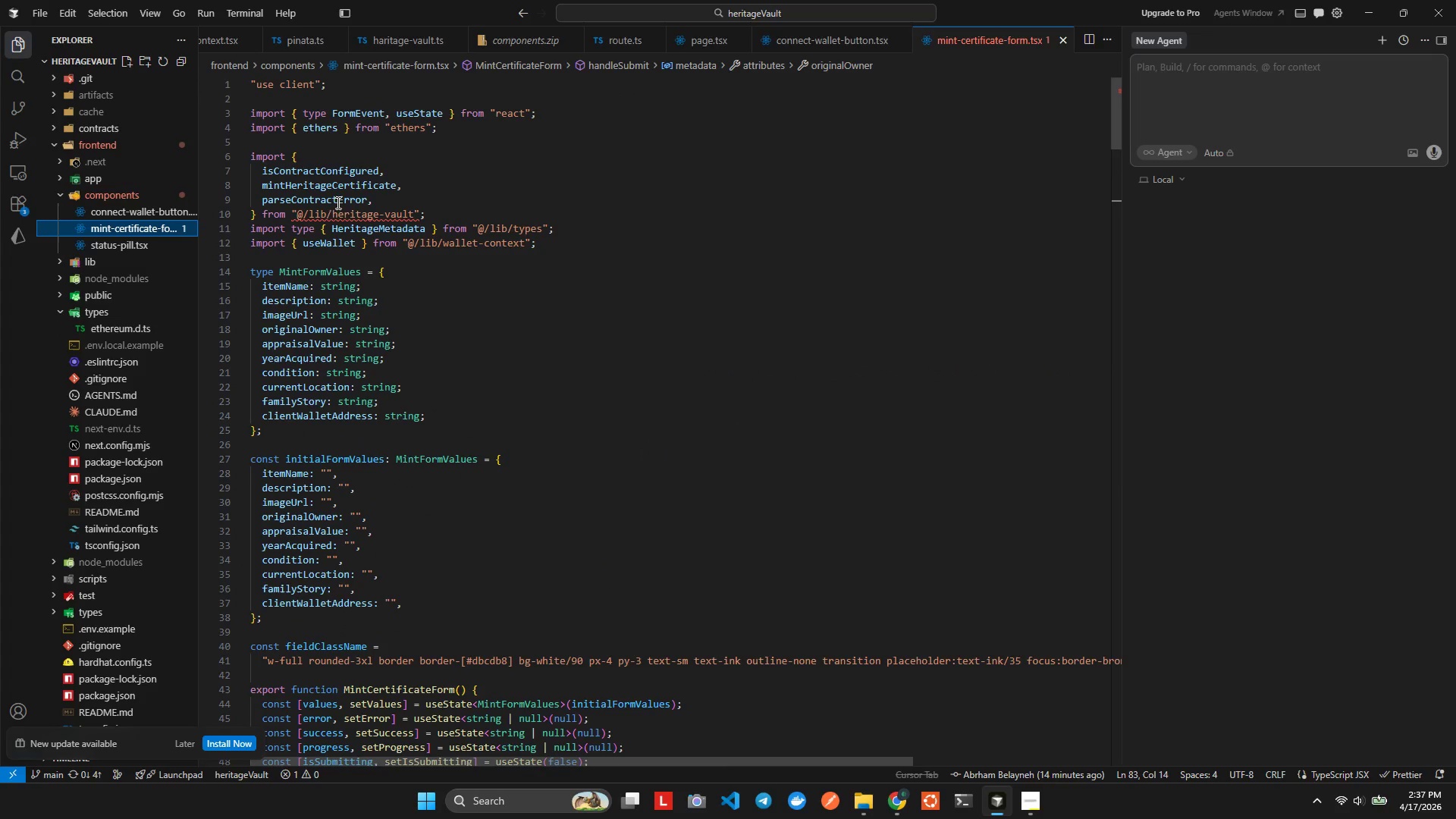 
left_click([375, 215])
 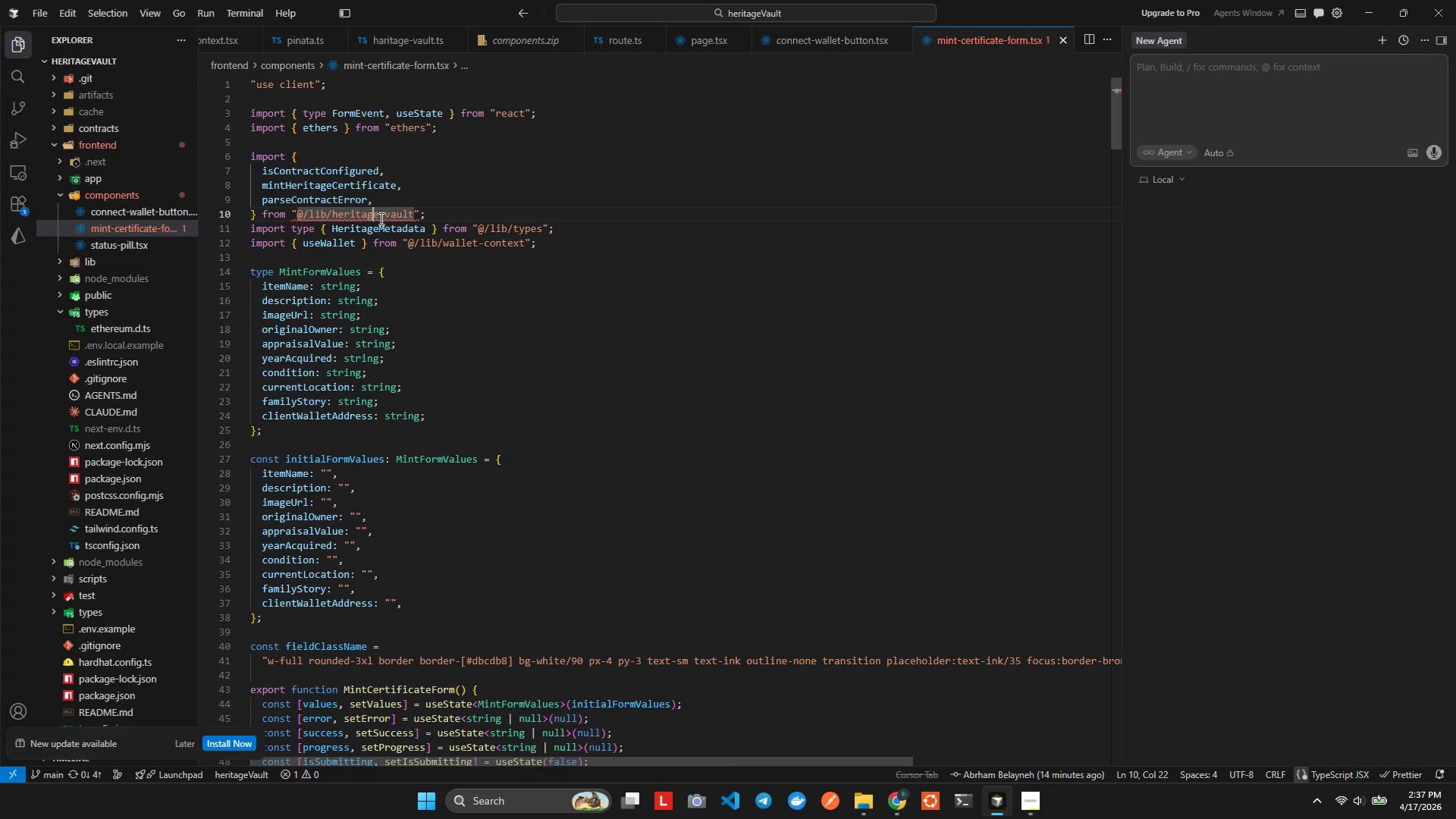 
key(Alt+Shift+F)
 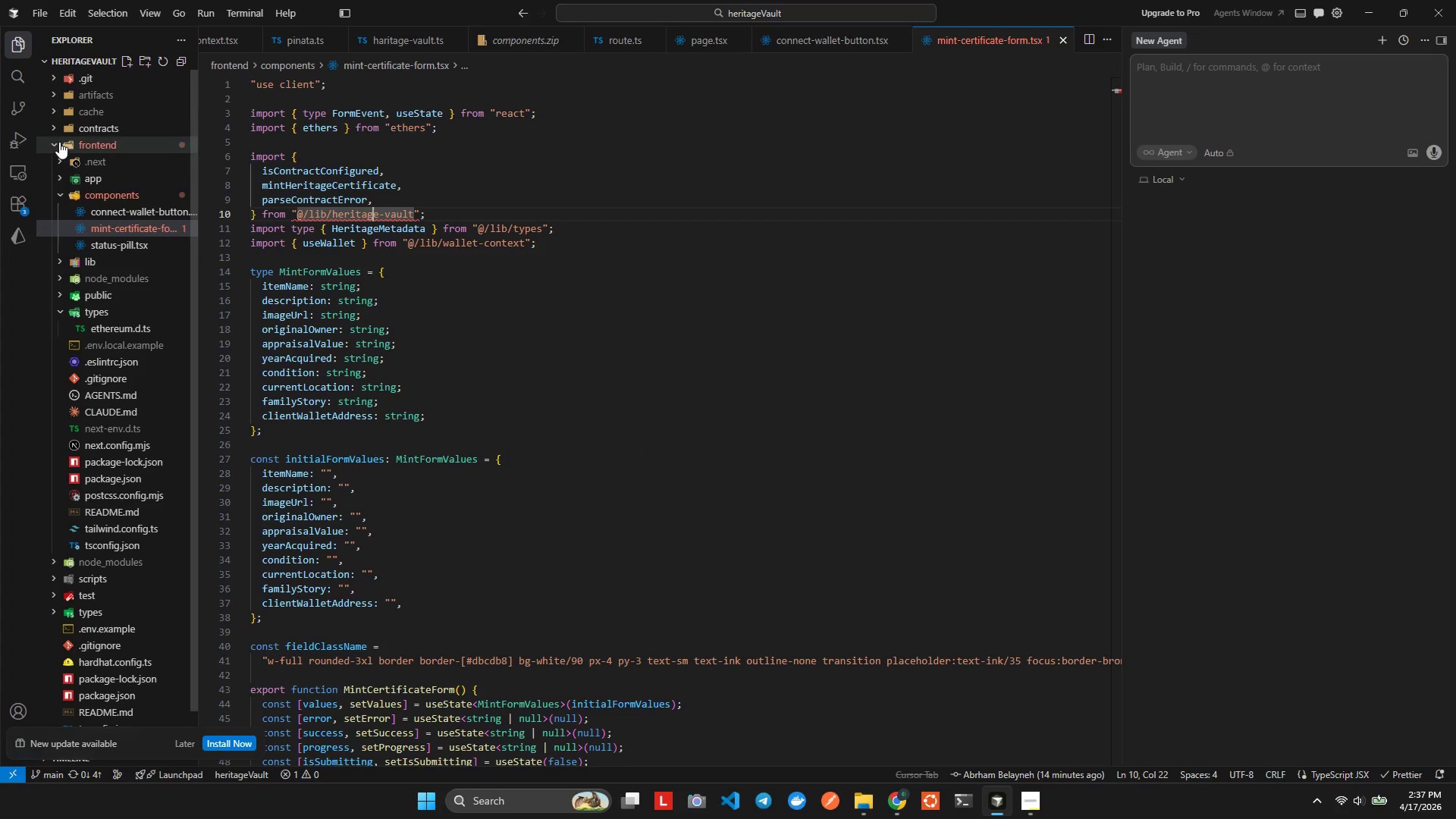 
left_click([10, 102])
 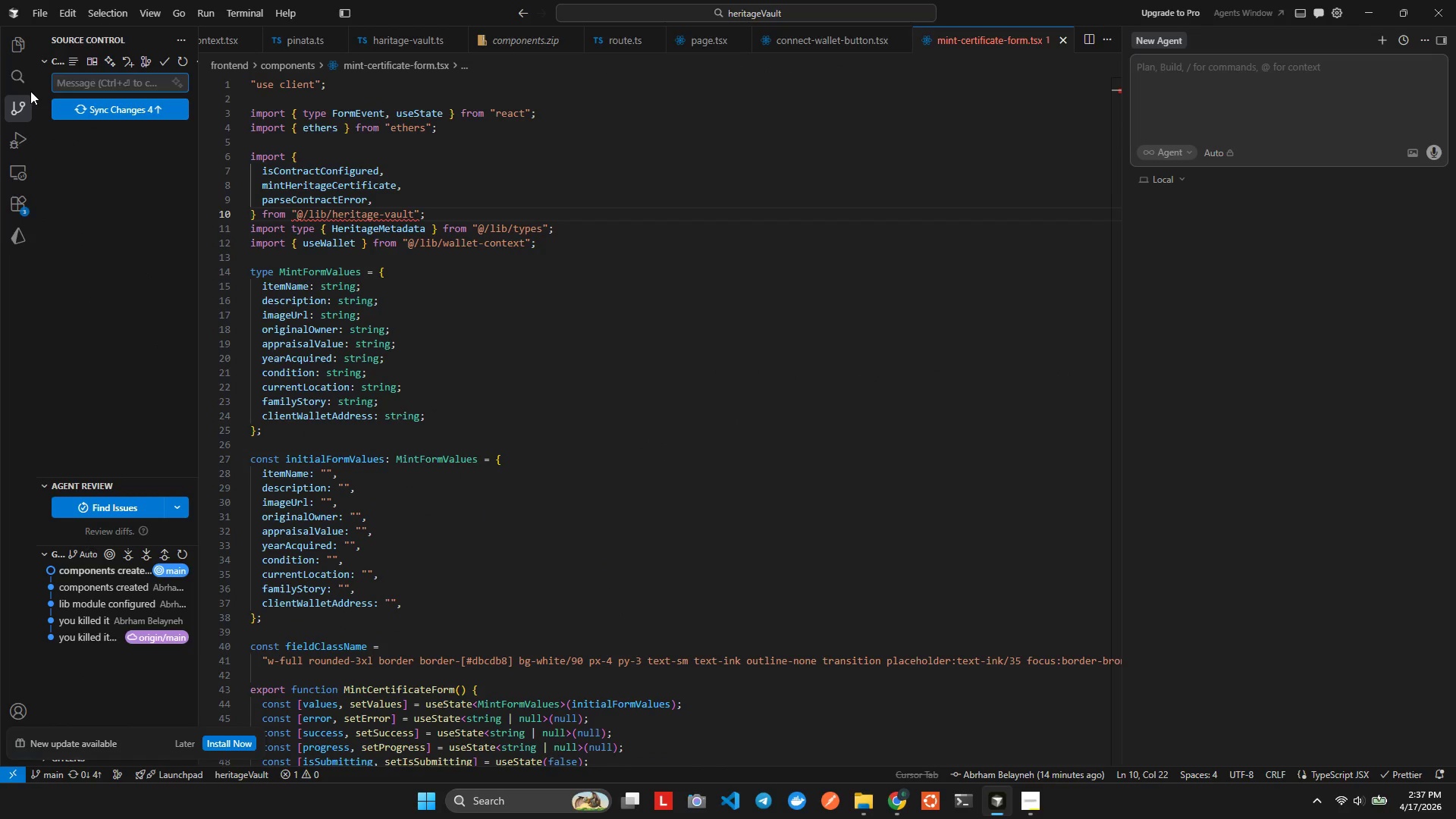 
left_click([21, 44])
 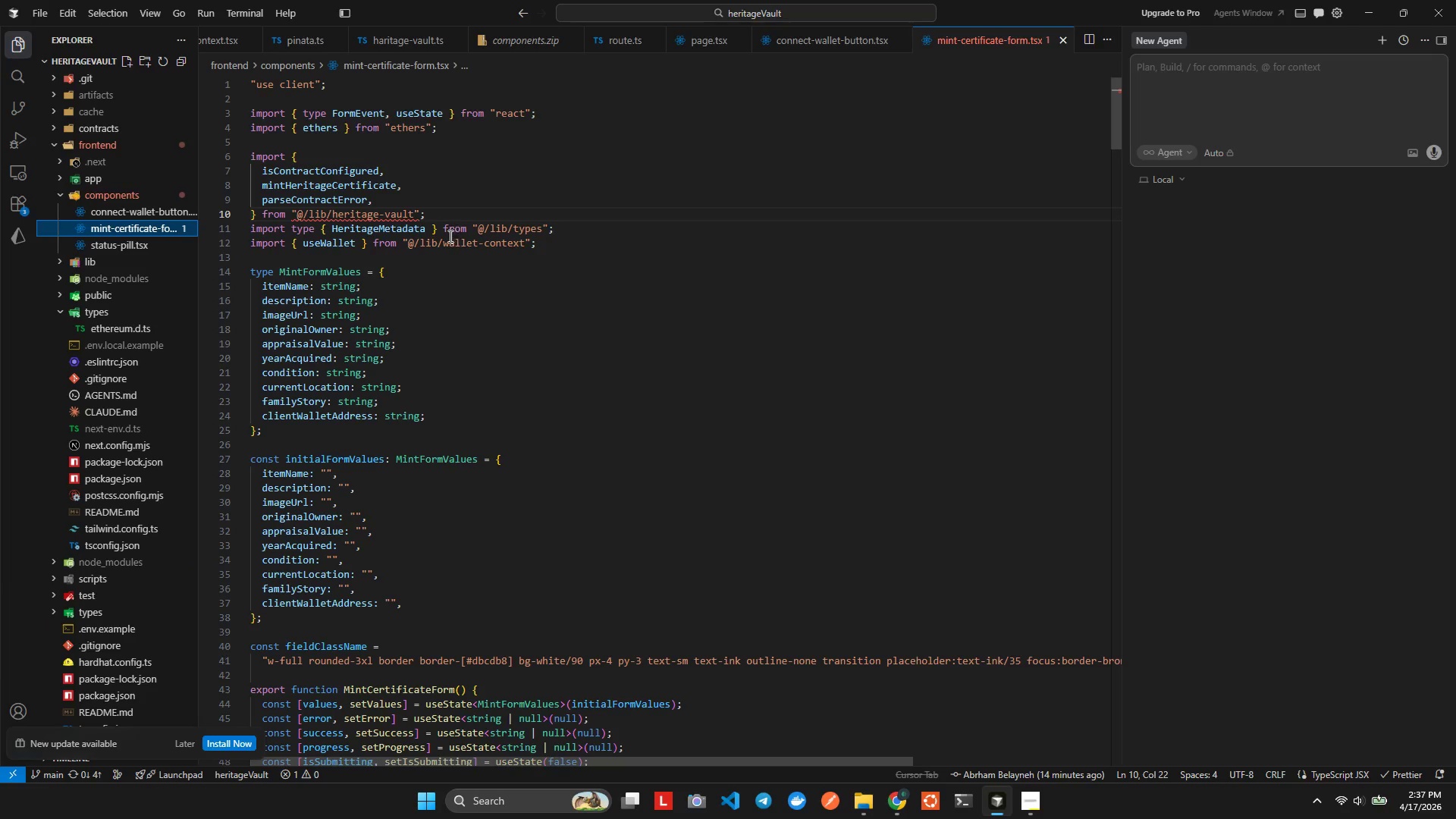 
left_click([410, 218])
 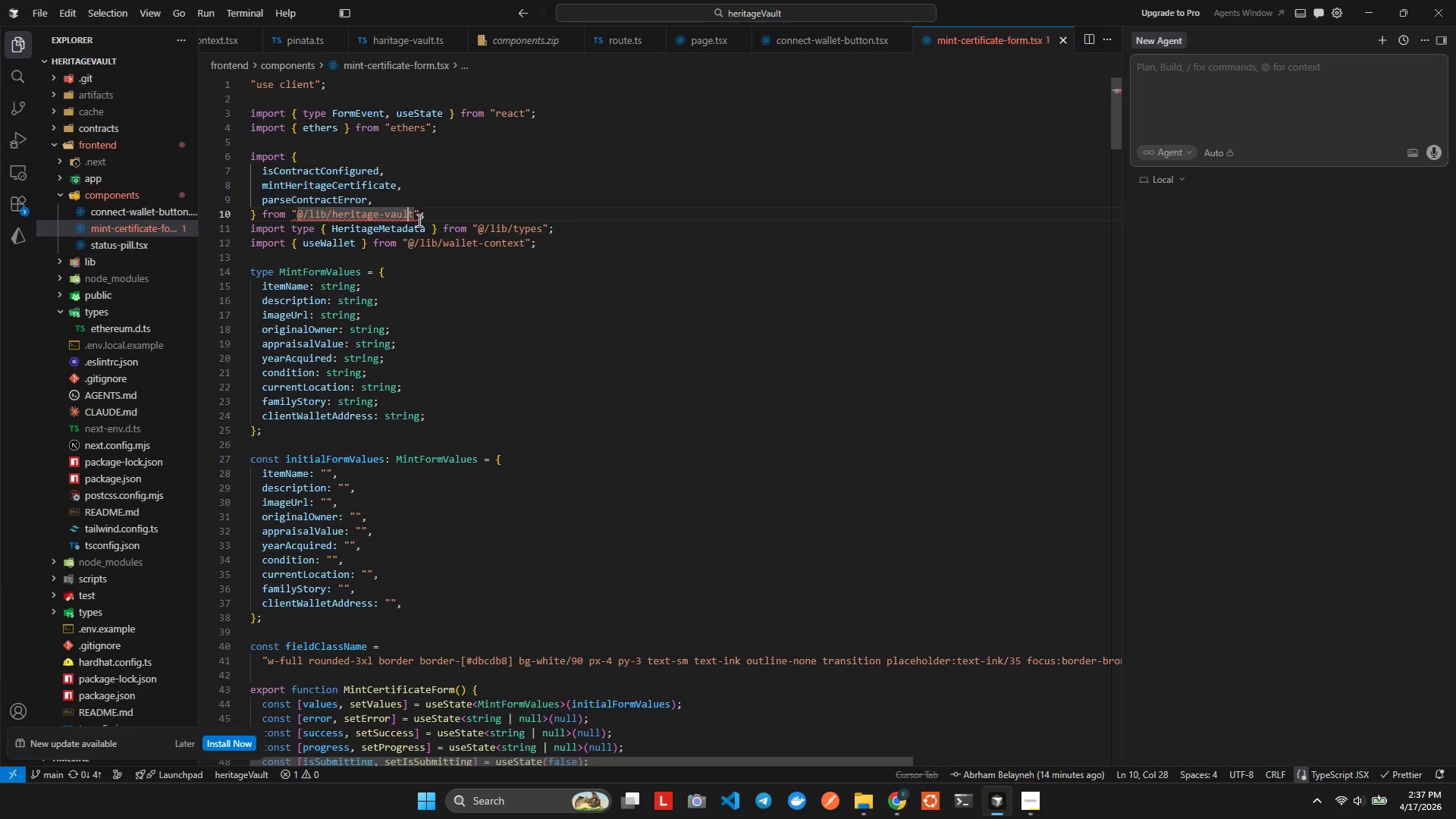 
left_click([418, 220])
 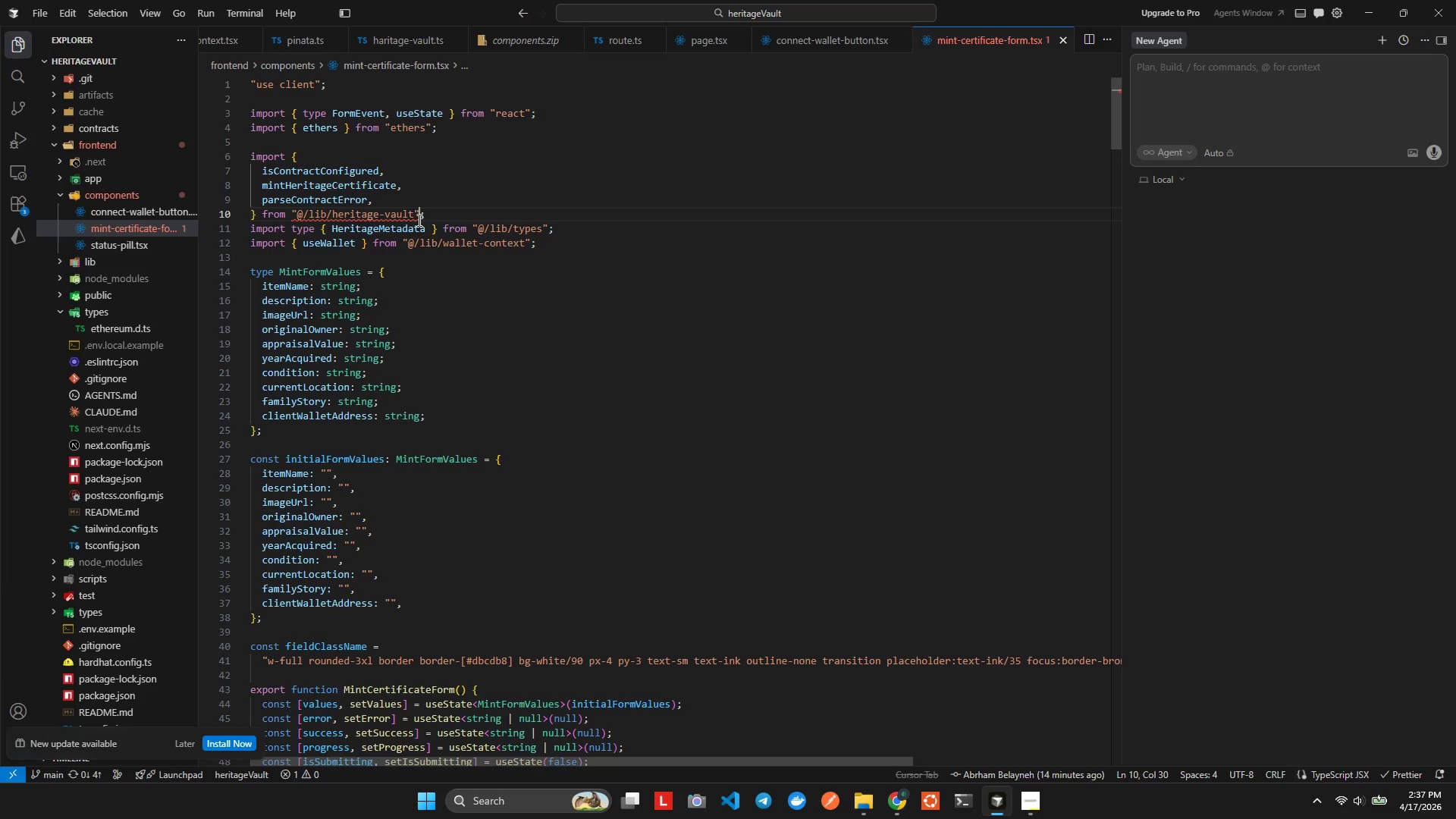 
key(Control+ControlLeft)
 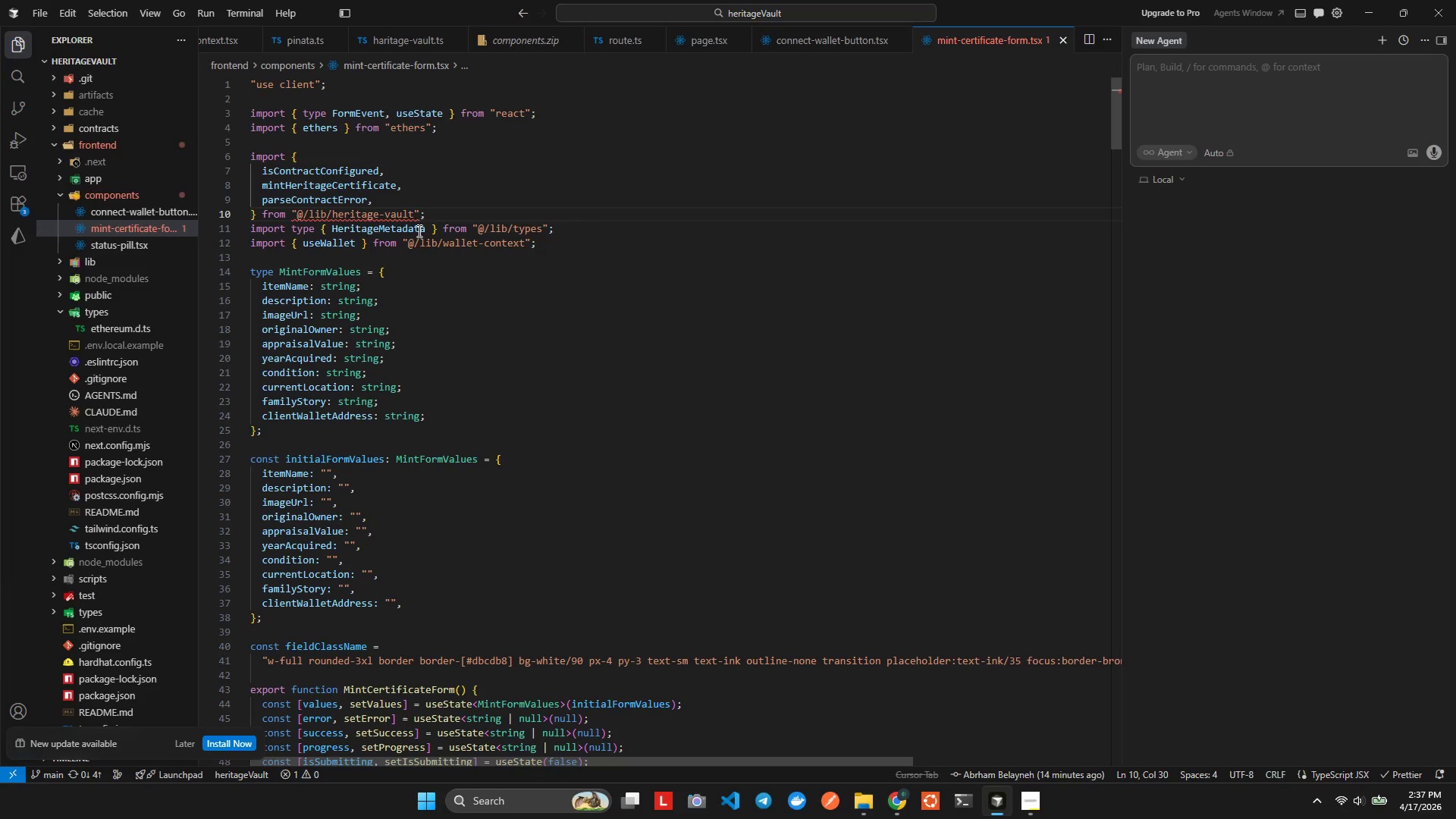 
left_click([412, 215])
 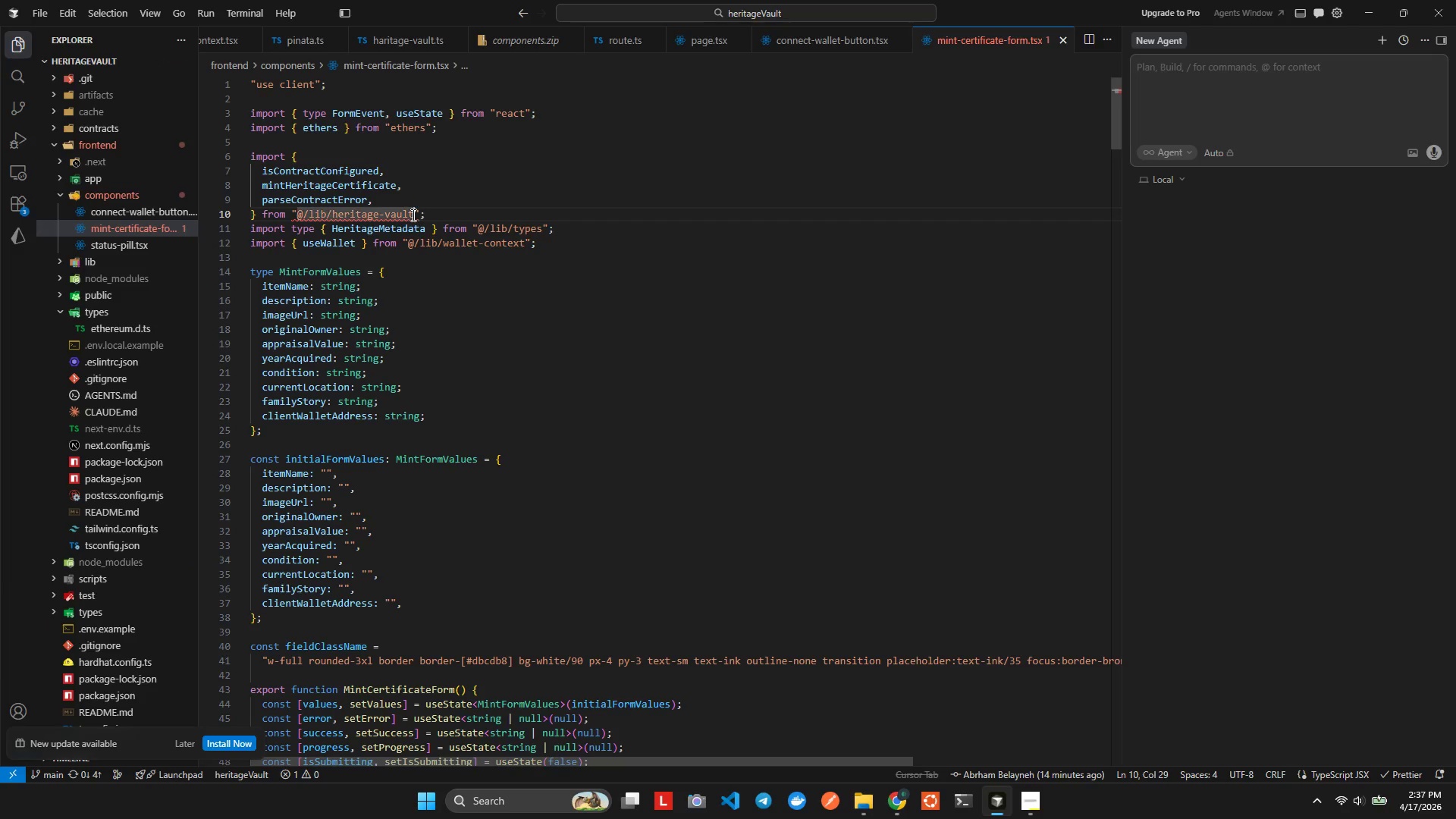 
key(Control+ControlLeft)
 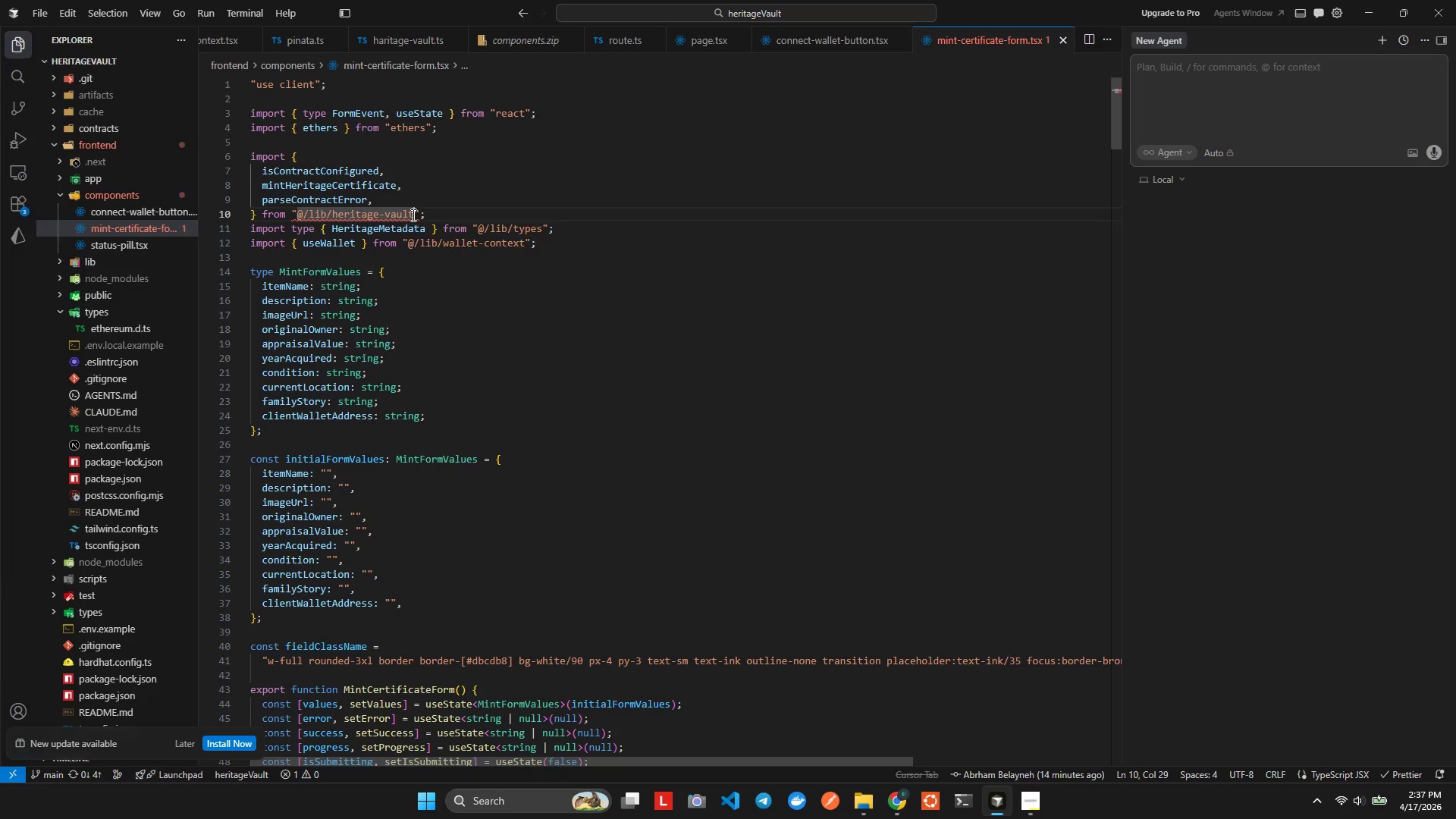 
key(Control+Space)
 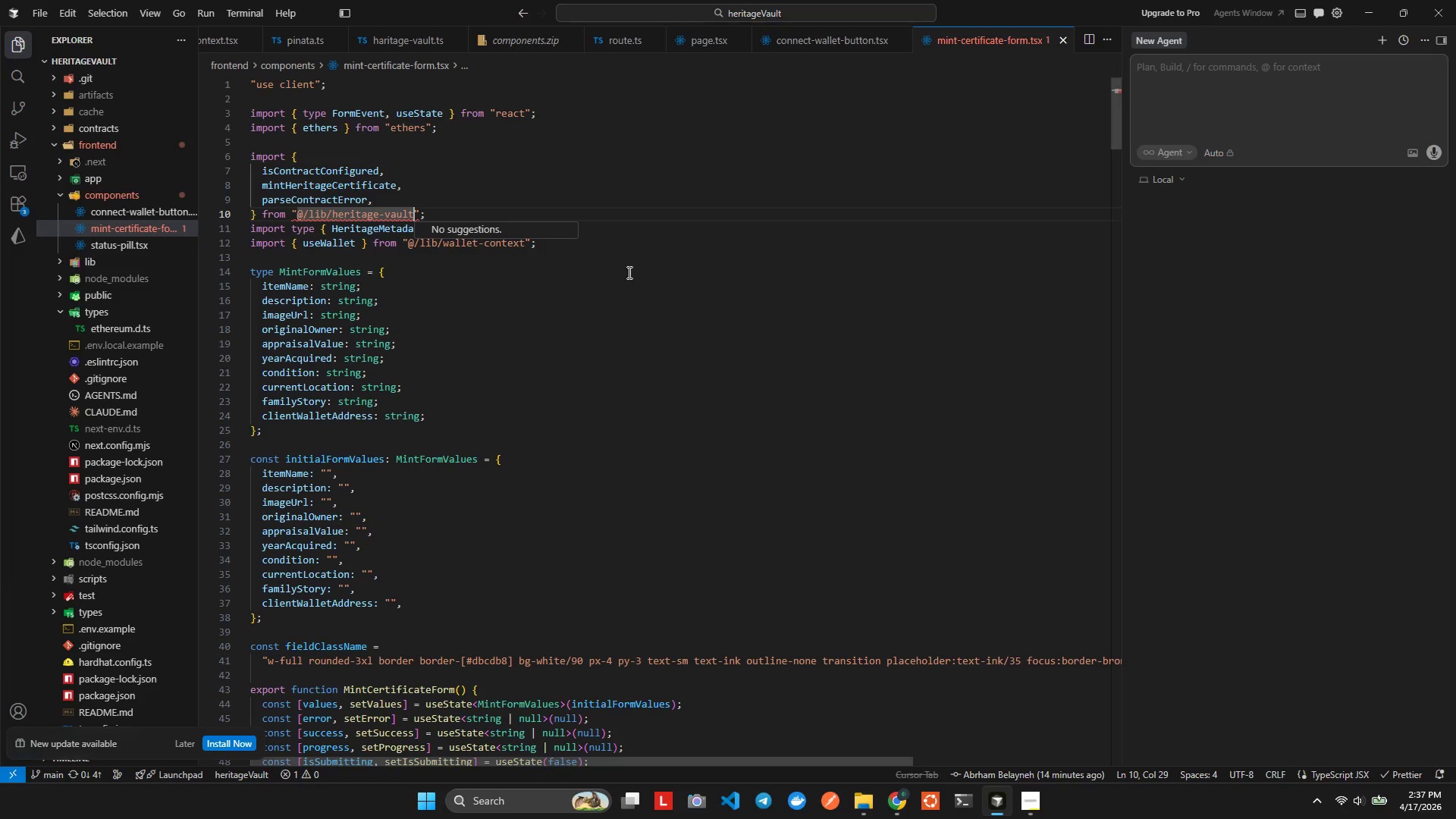 
wait(5.58)
 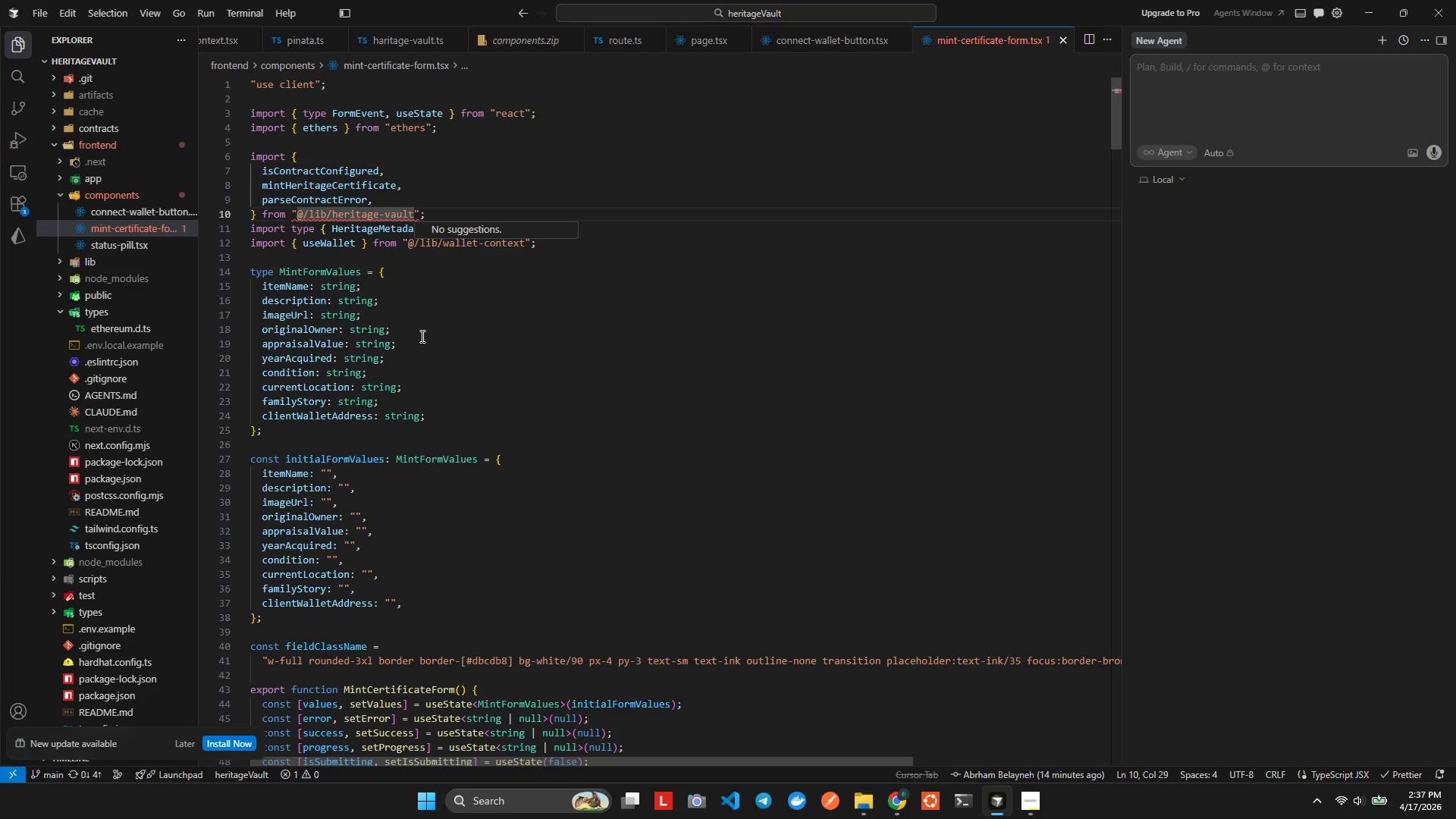 
left_click_drag(start_coordinate=[439, 210], to_coordinate=[239, 156])
 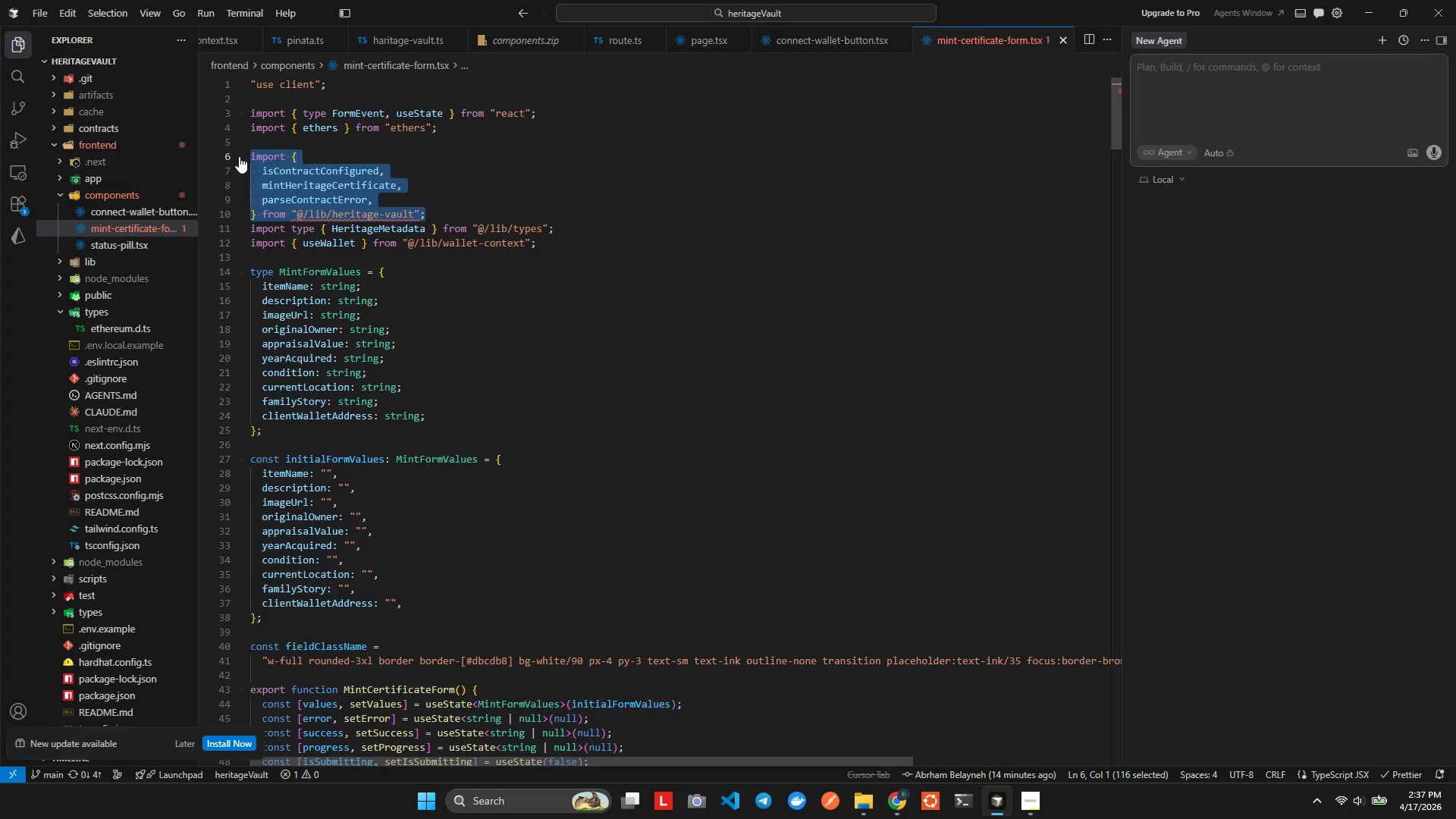 
left_click([239, 156])
 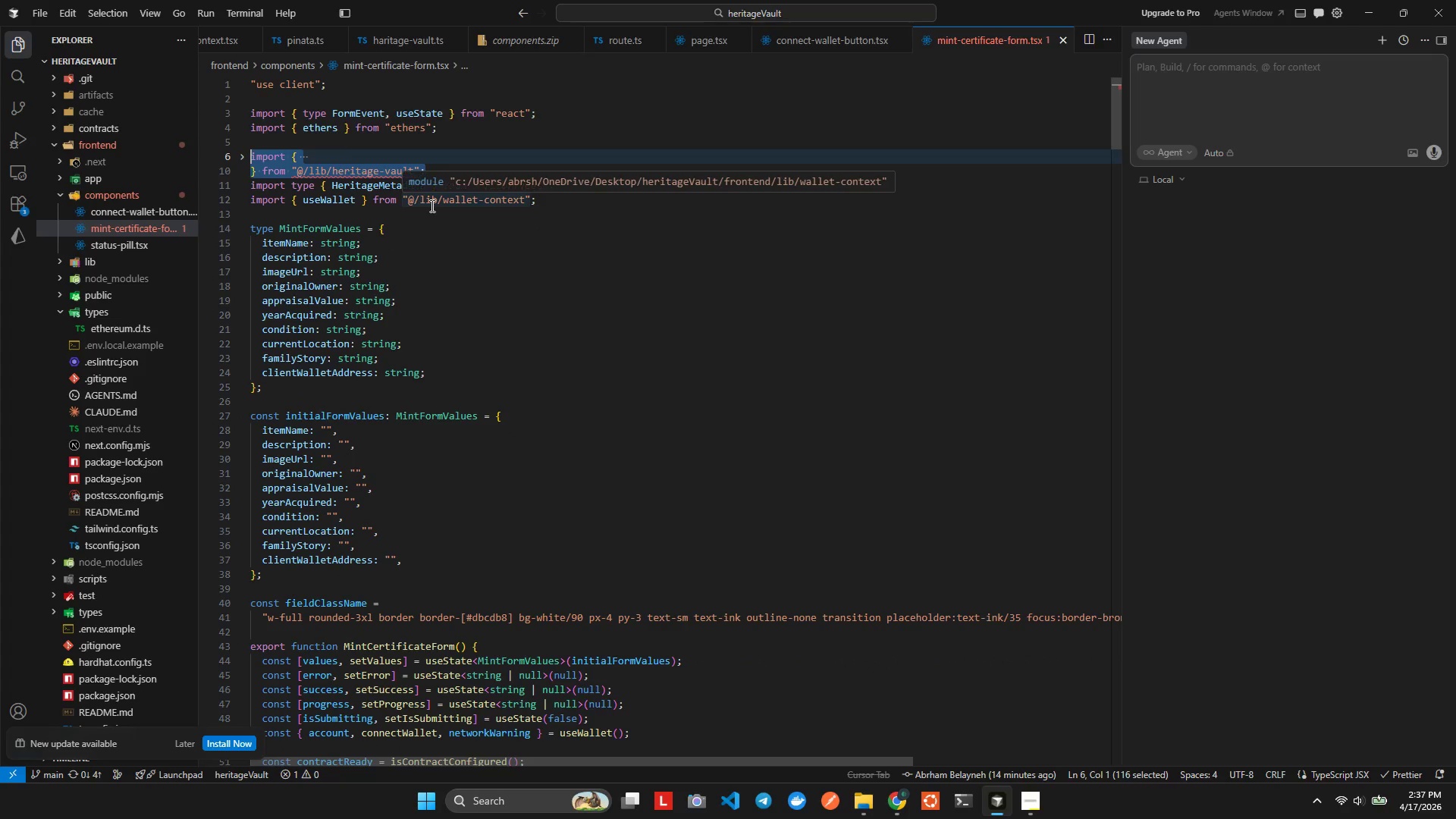 
hold_key(key=Backspace, duration=5.27)
 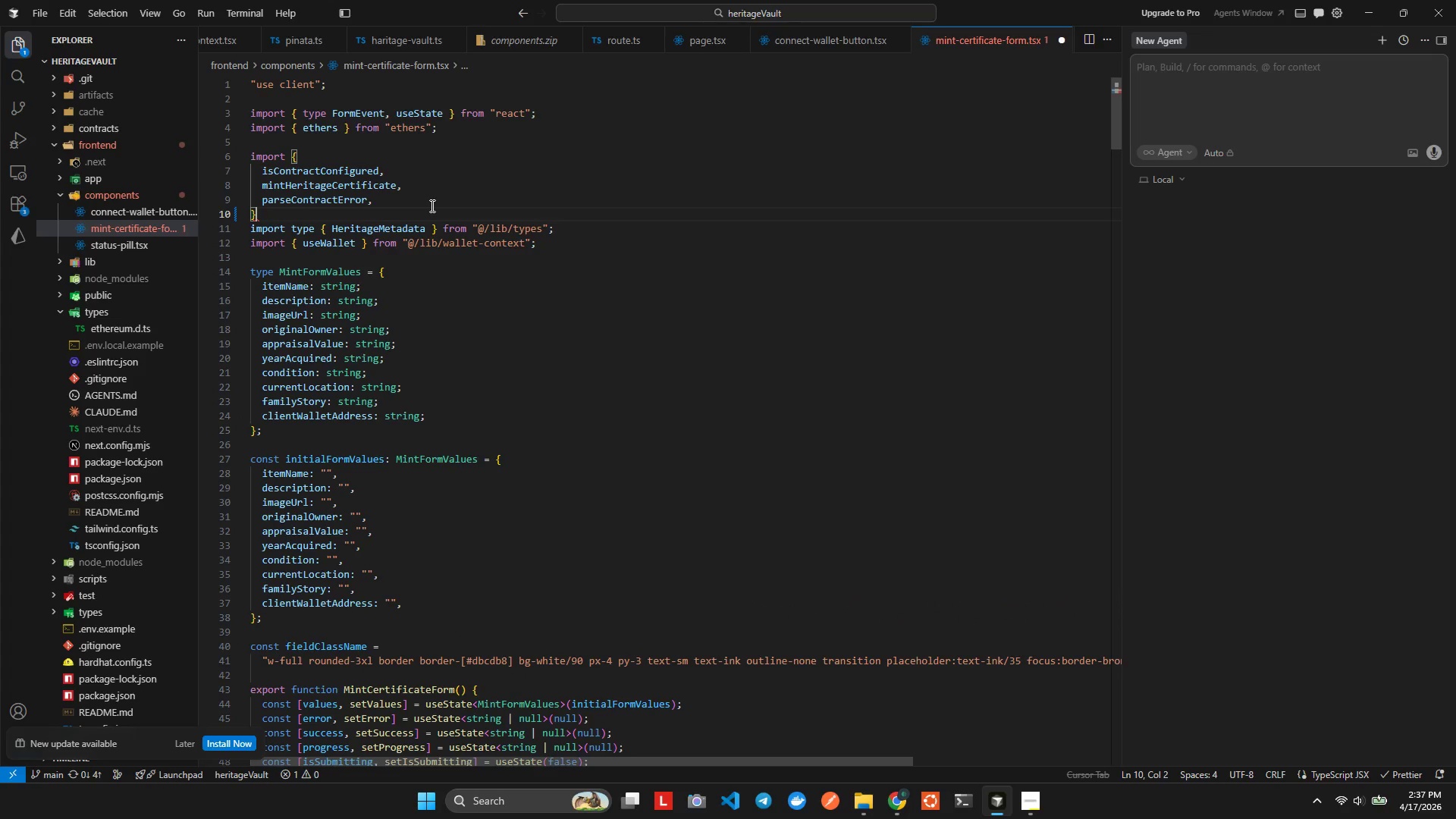 
key(Control+ControlLeft)
 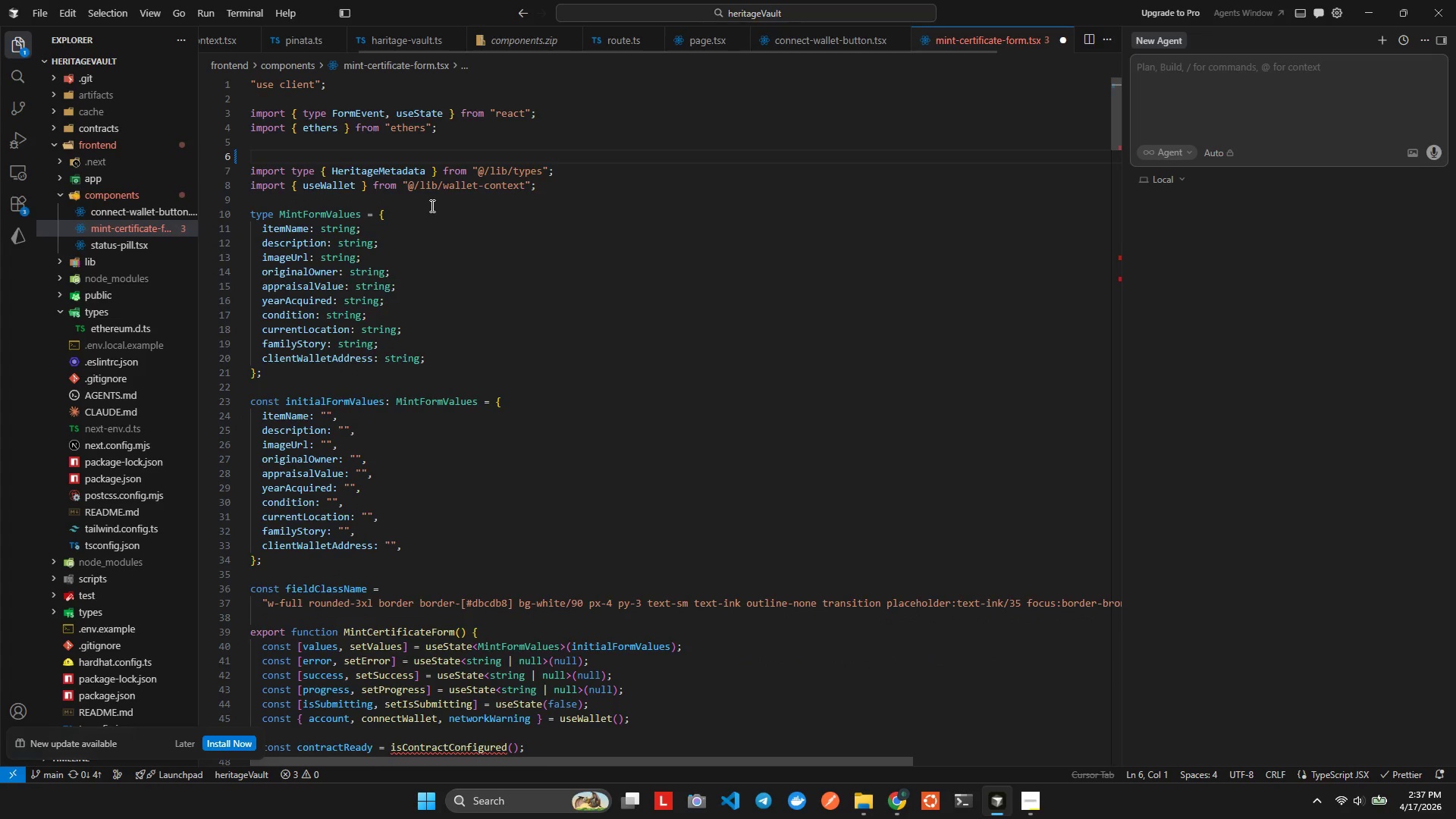 
key(Control+Z)
 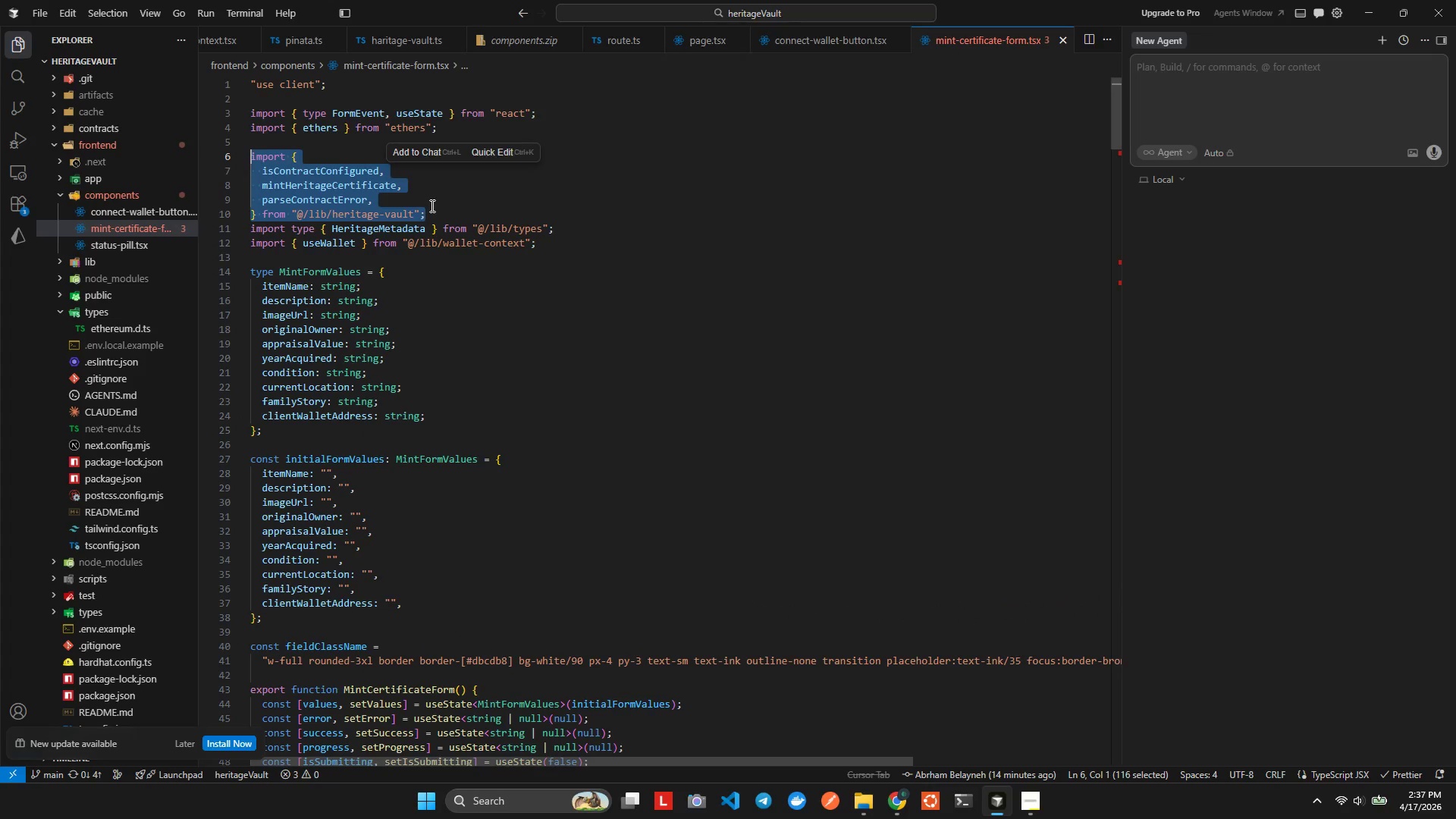 
key(ArrowRight)
 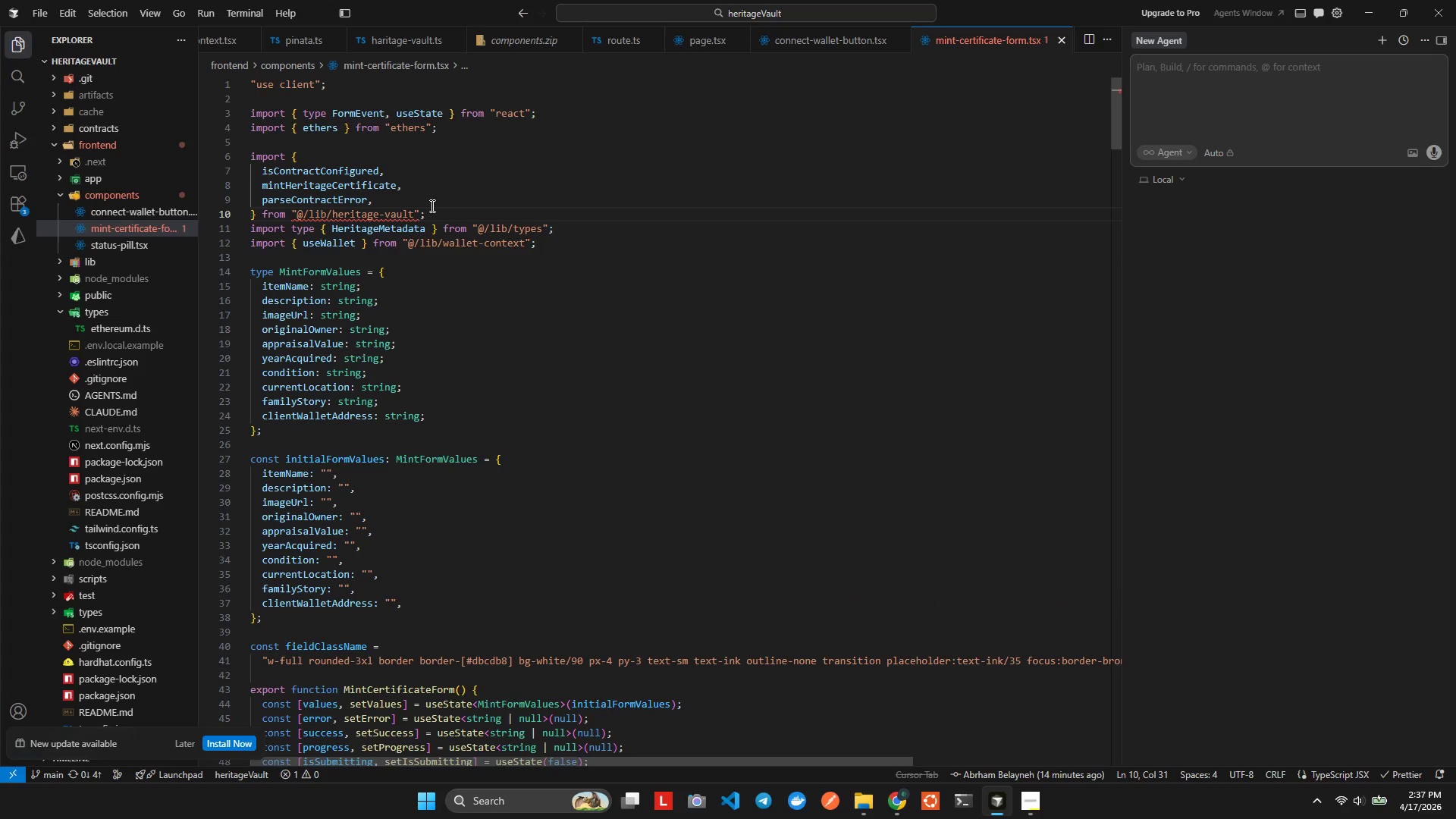 
key(ArrowUp)
 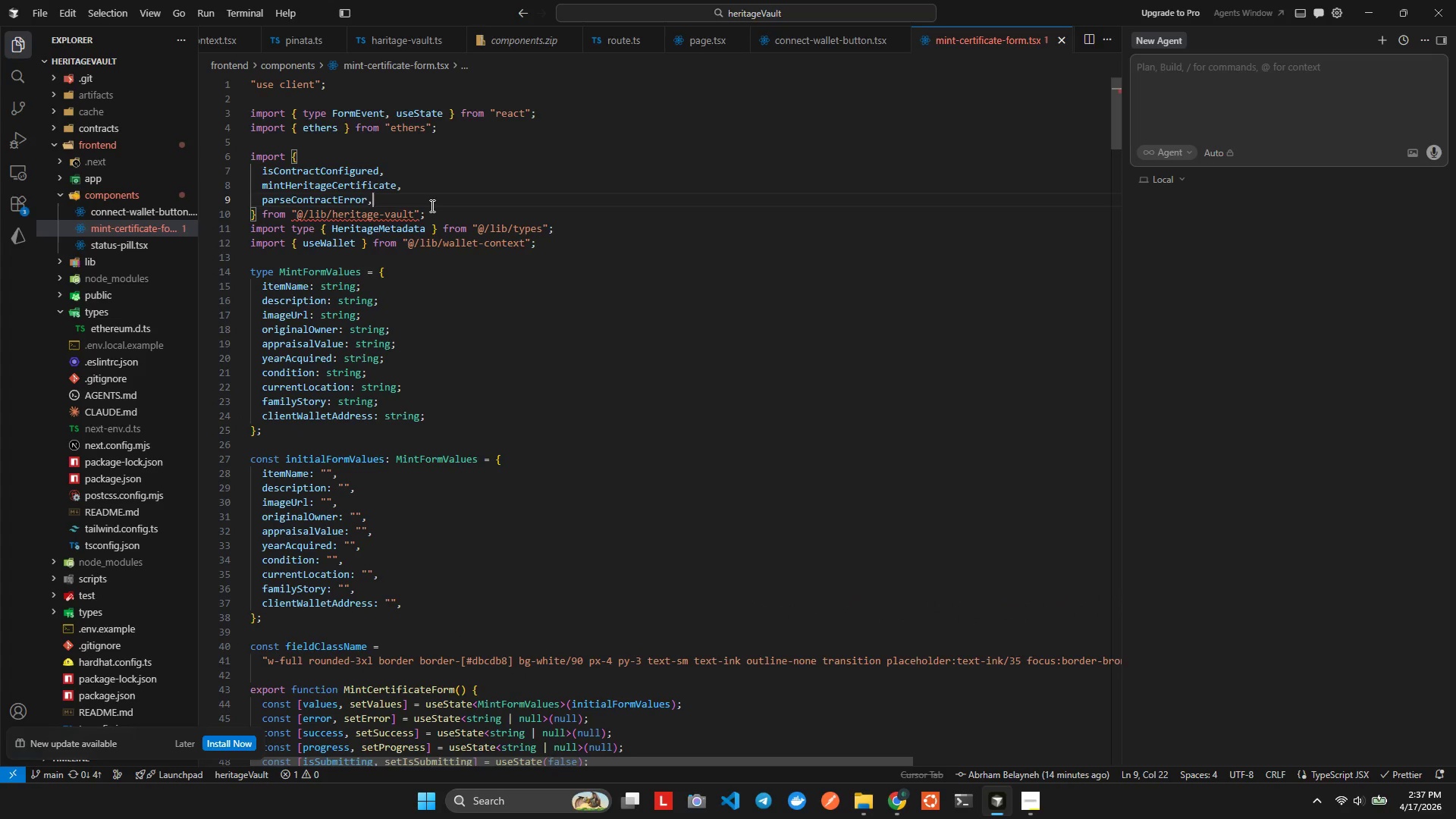 
key(ArrowLeft)
 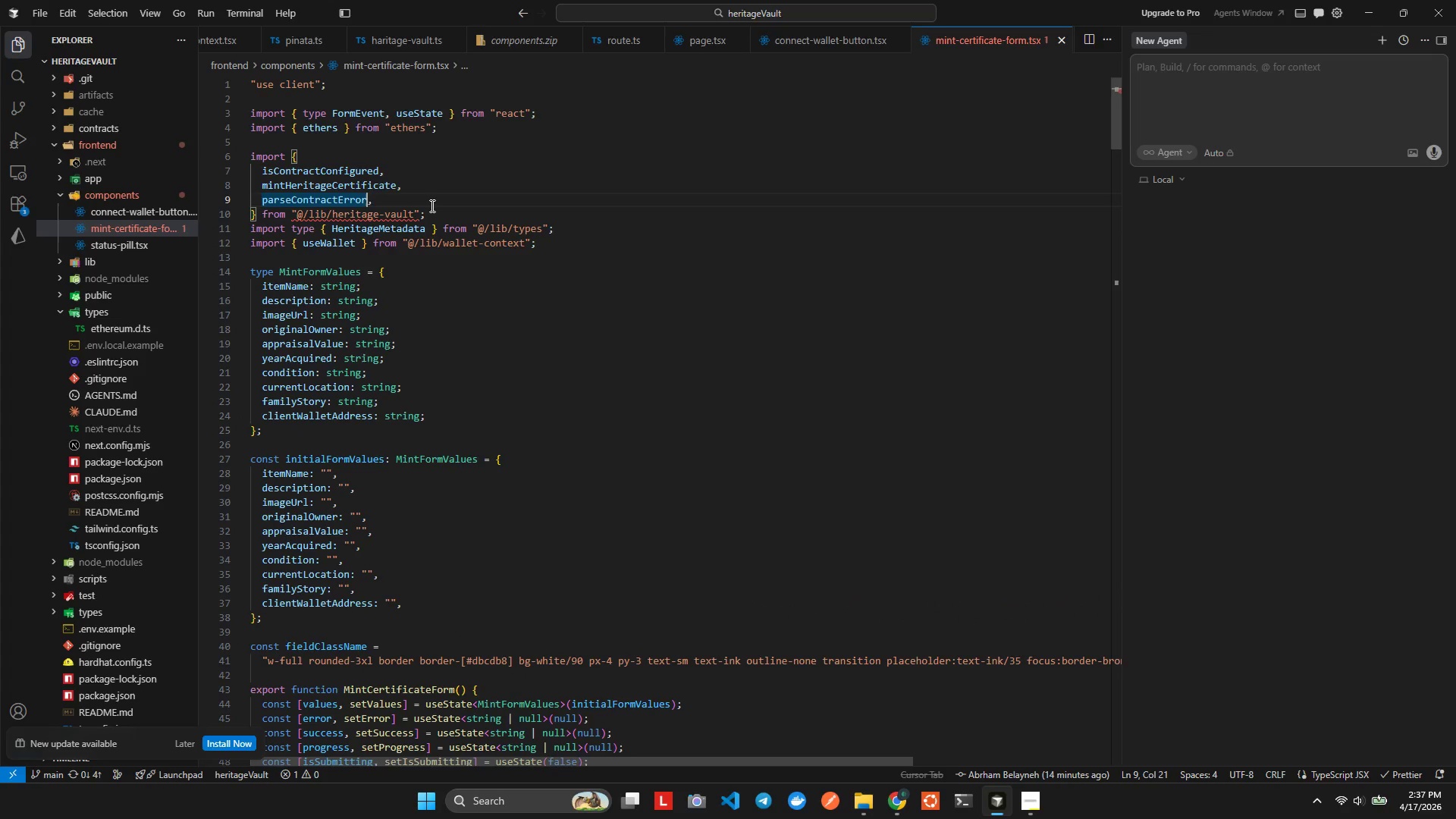 
key(ArrowRight)
 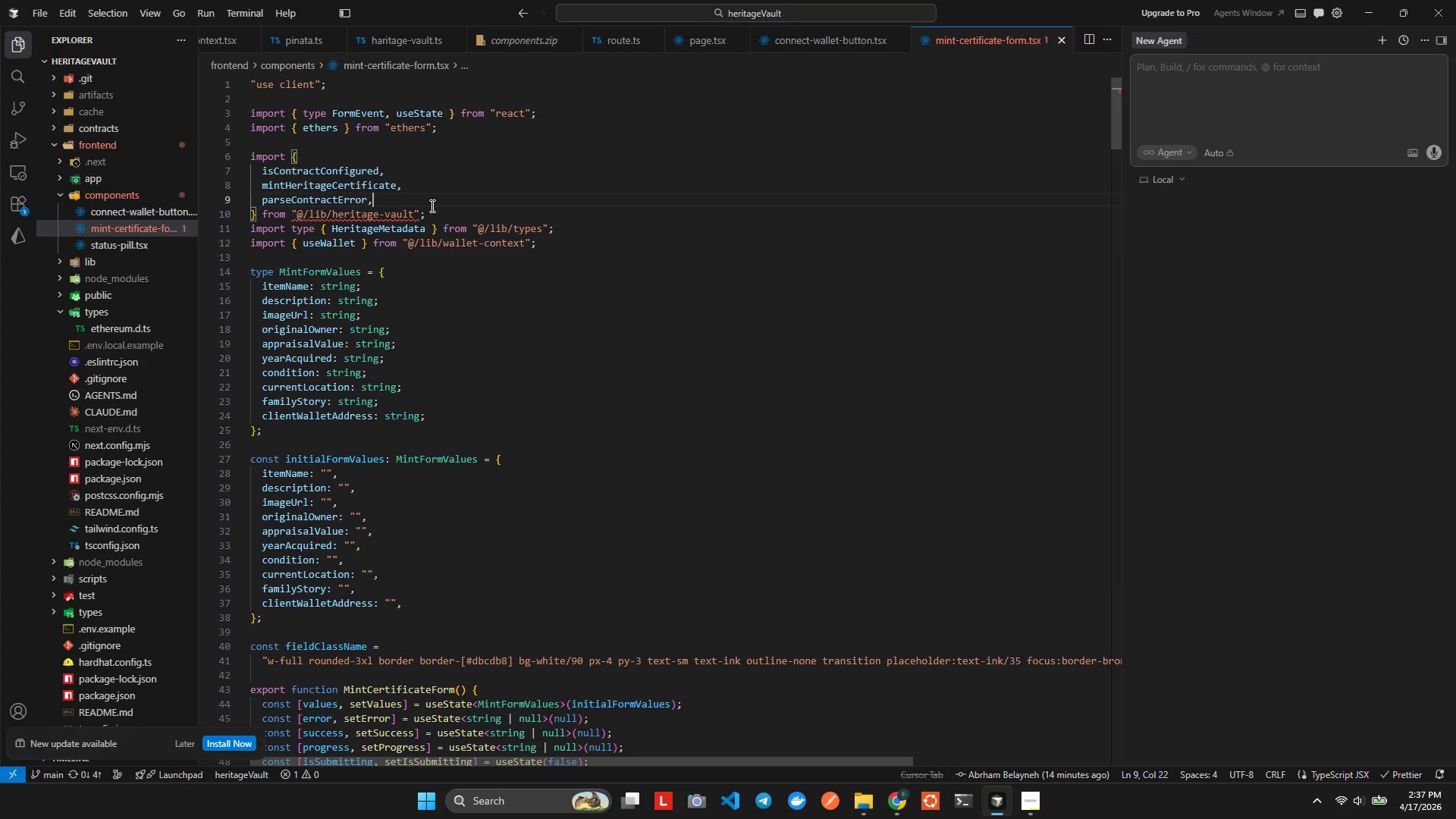 
key(ArrowRight)
 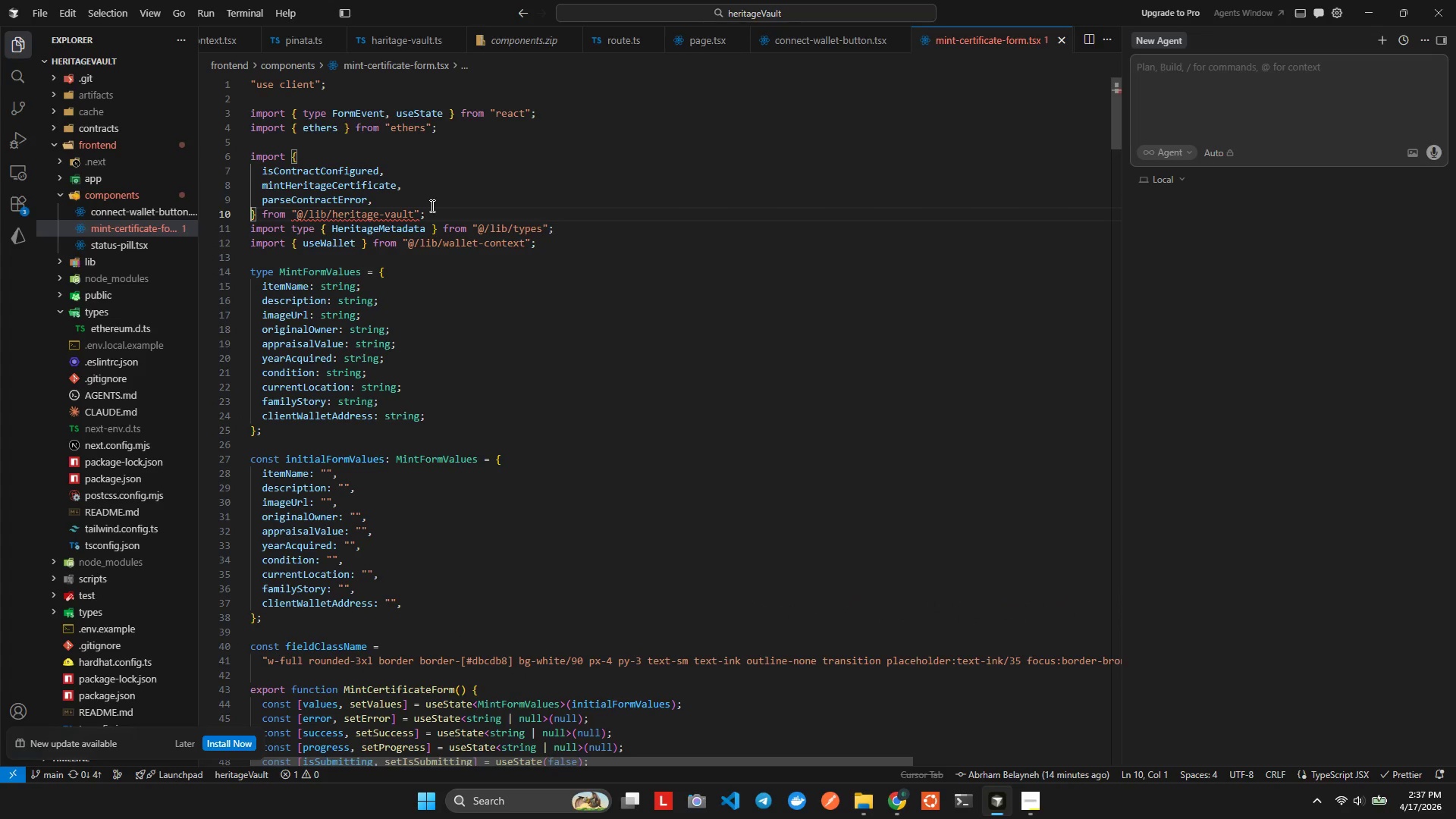 
key(ArrowRight)
 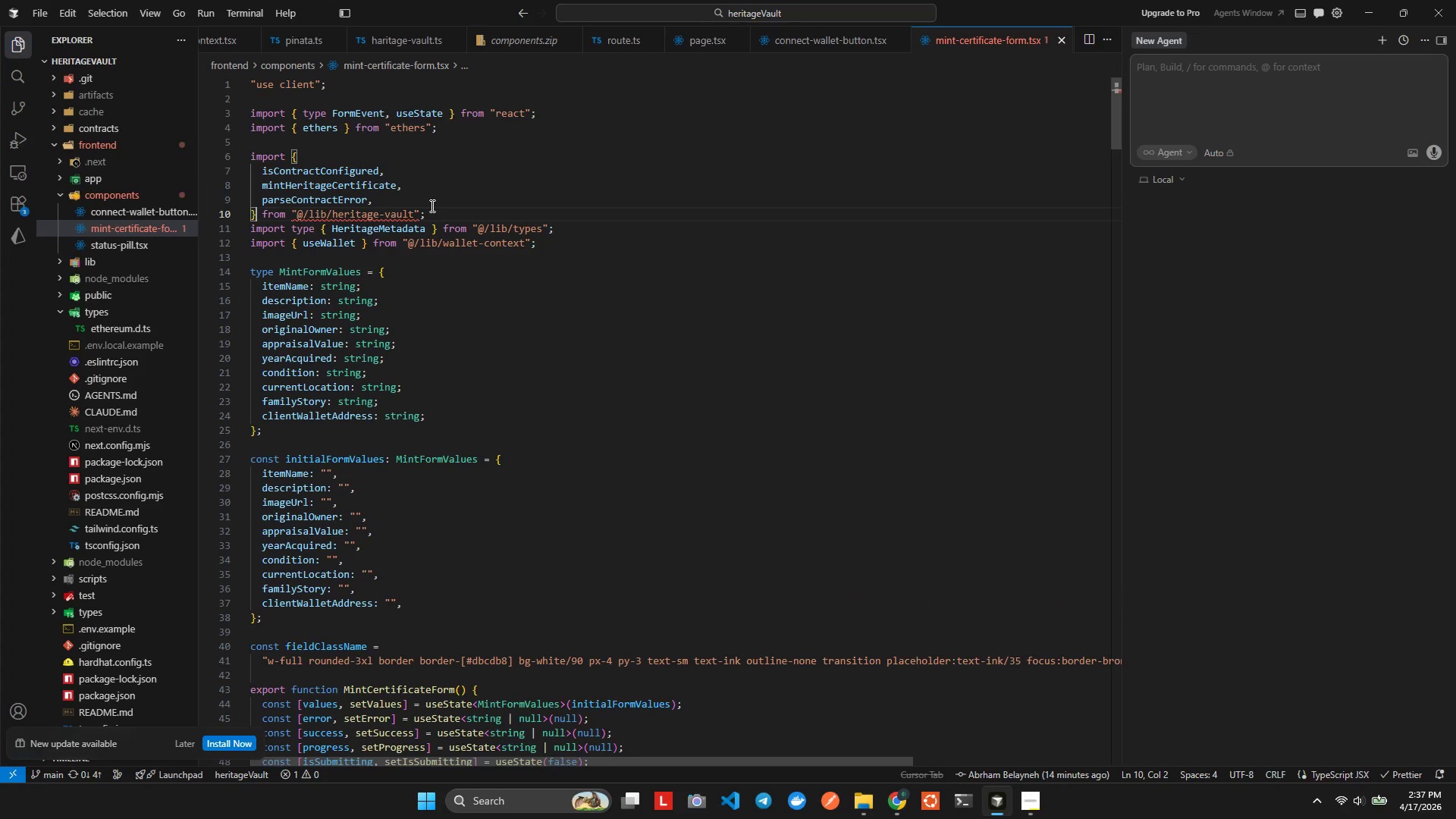 
key(ArrowRight)
 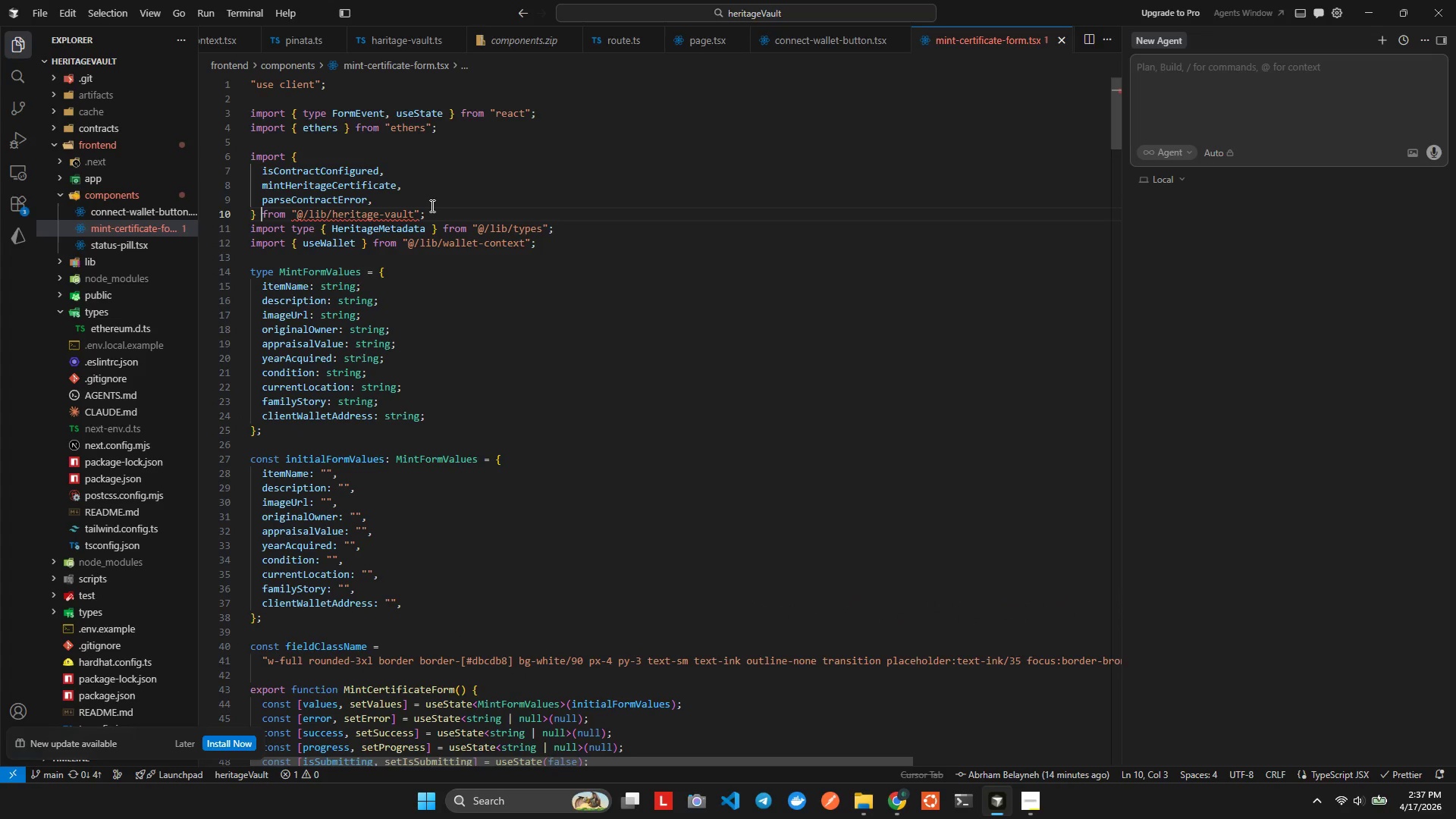 
key(Shift+ArrowDown)
 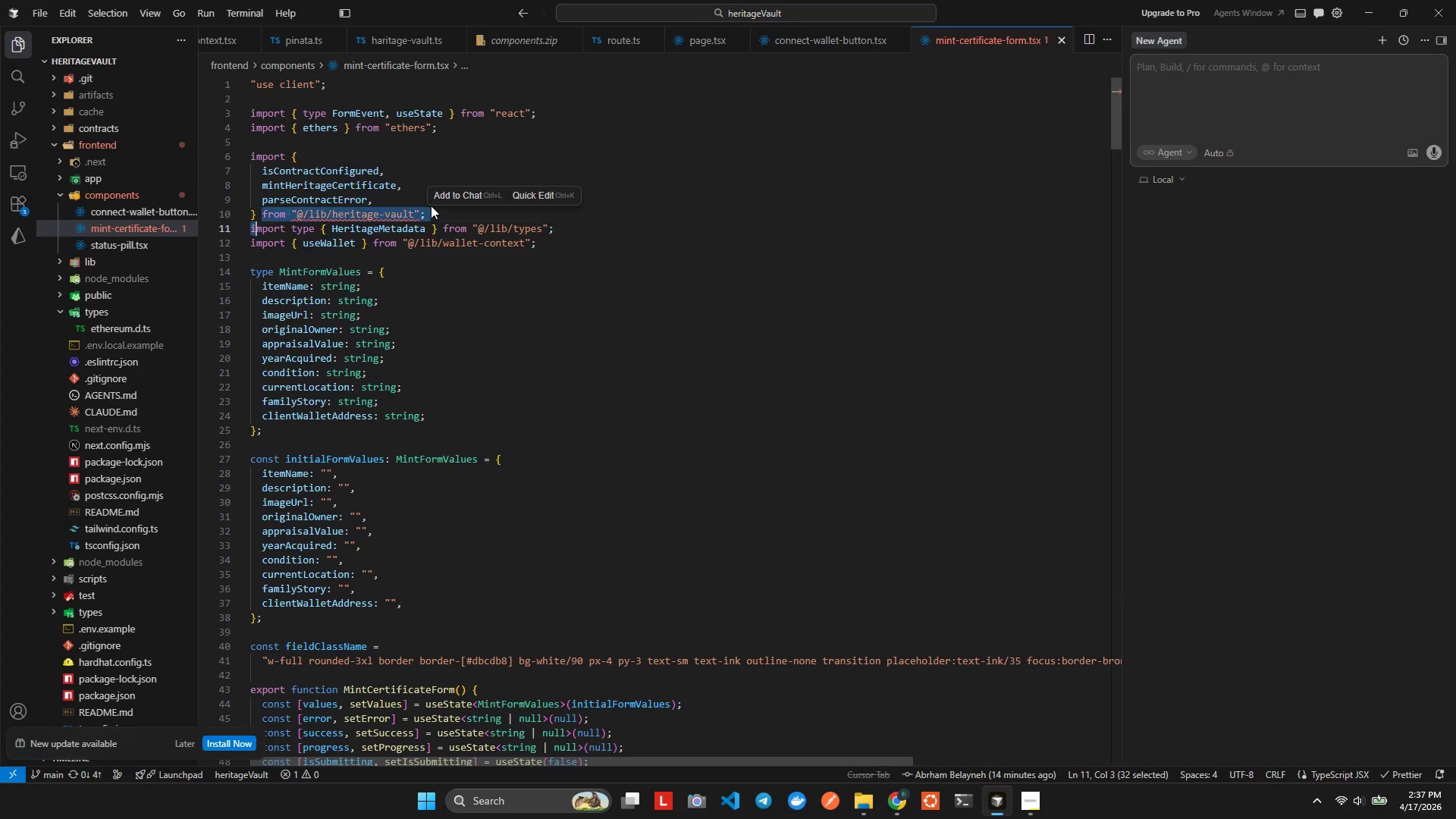 
key(Shift+ArrowLeft)
 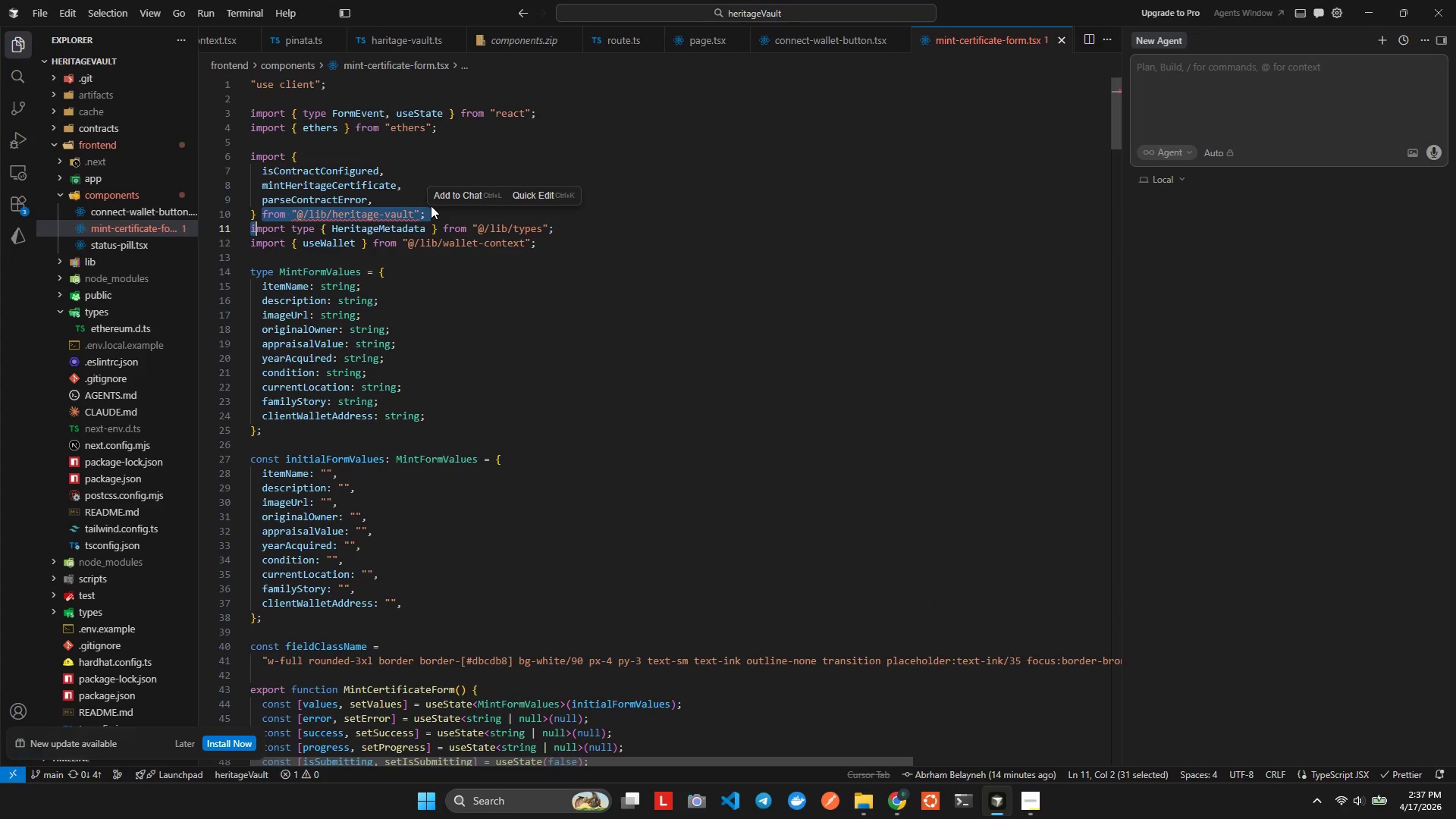 
key(Shift+ArrowLeft)
 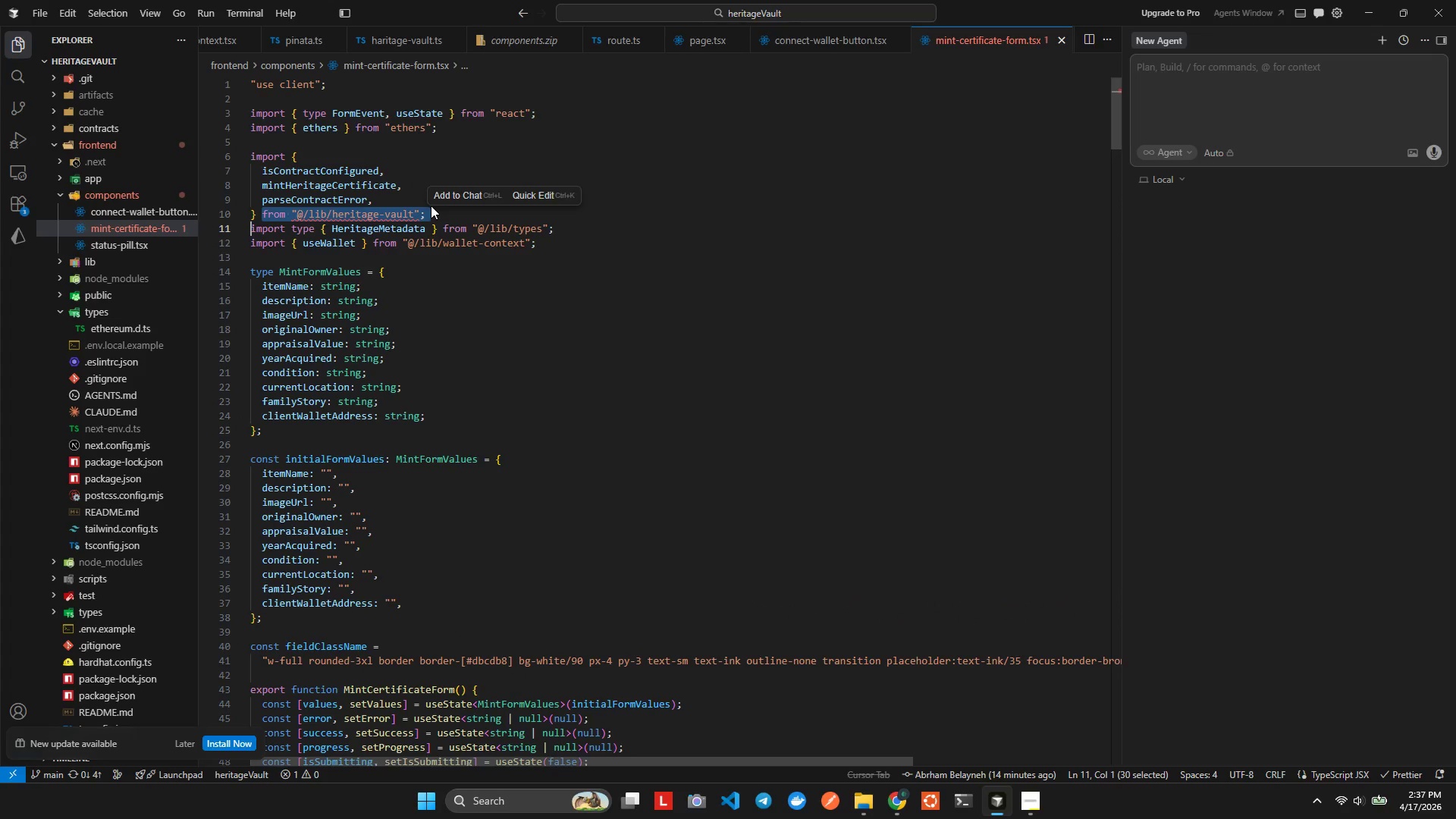 
key(Shift+ArrowLeft)
 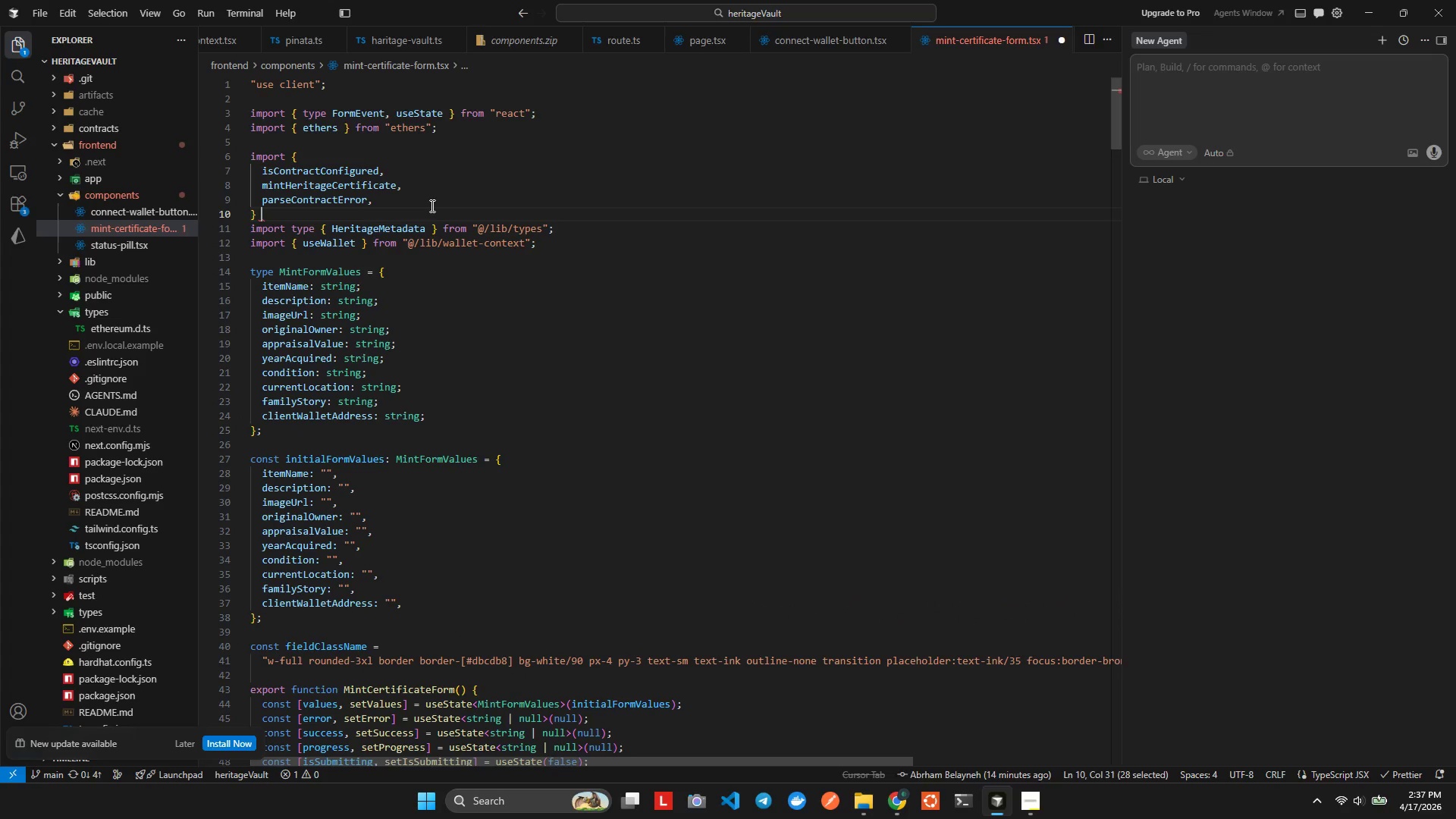 
key(Backspace)
 